 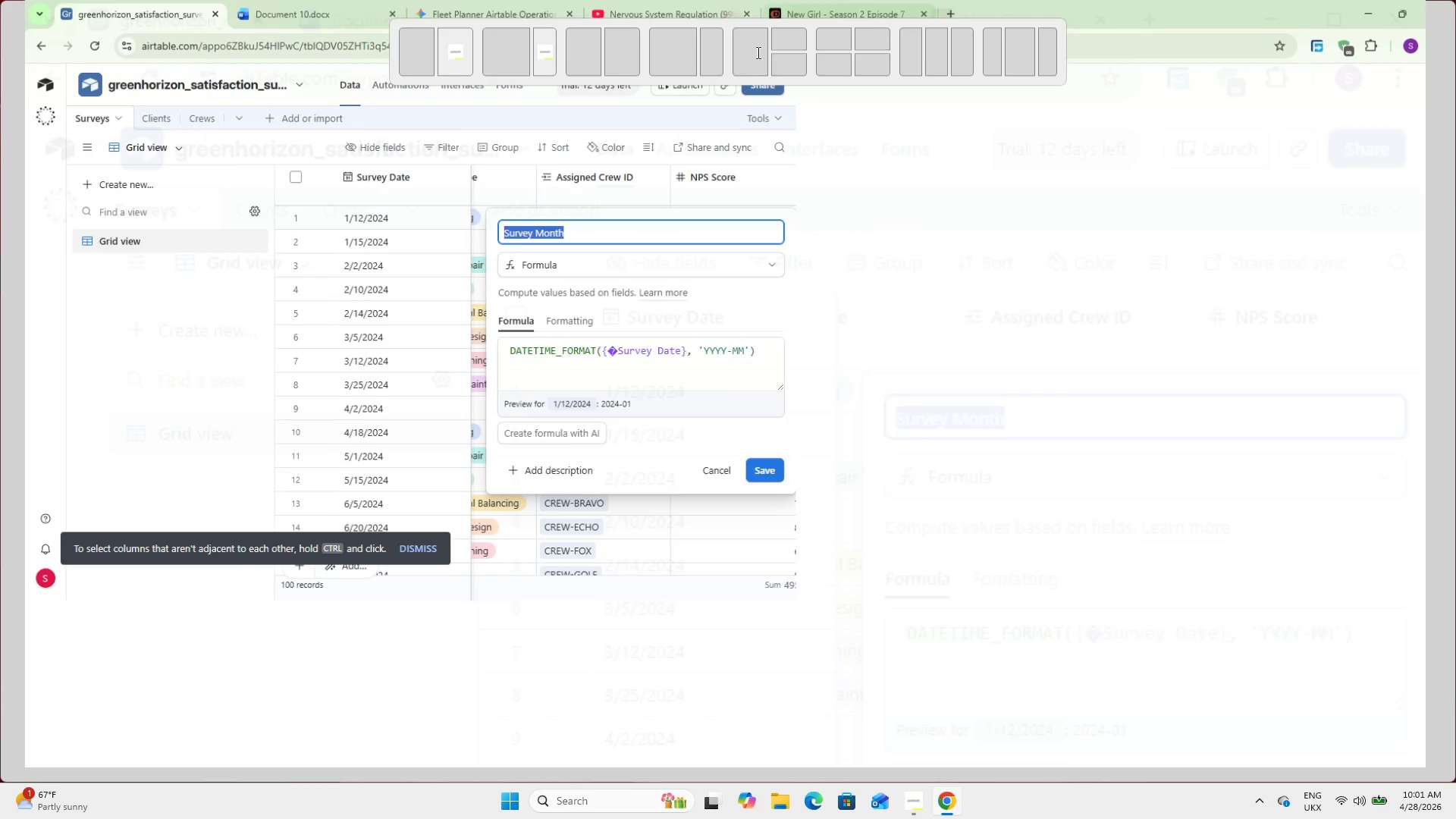 
left_click([17, 90])
 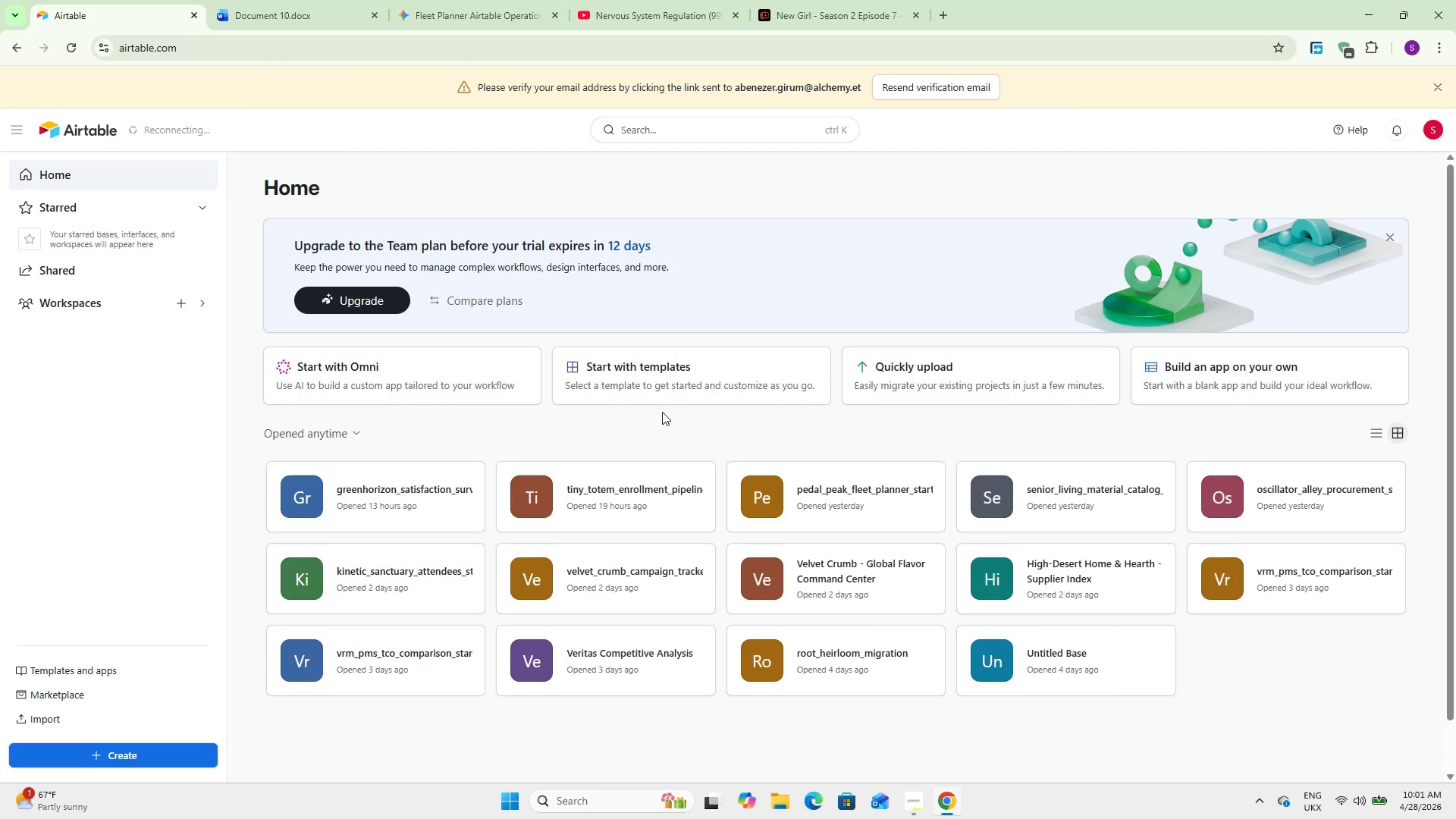 
left_click([927, 381])
 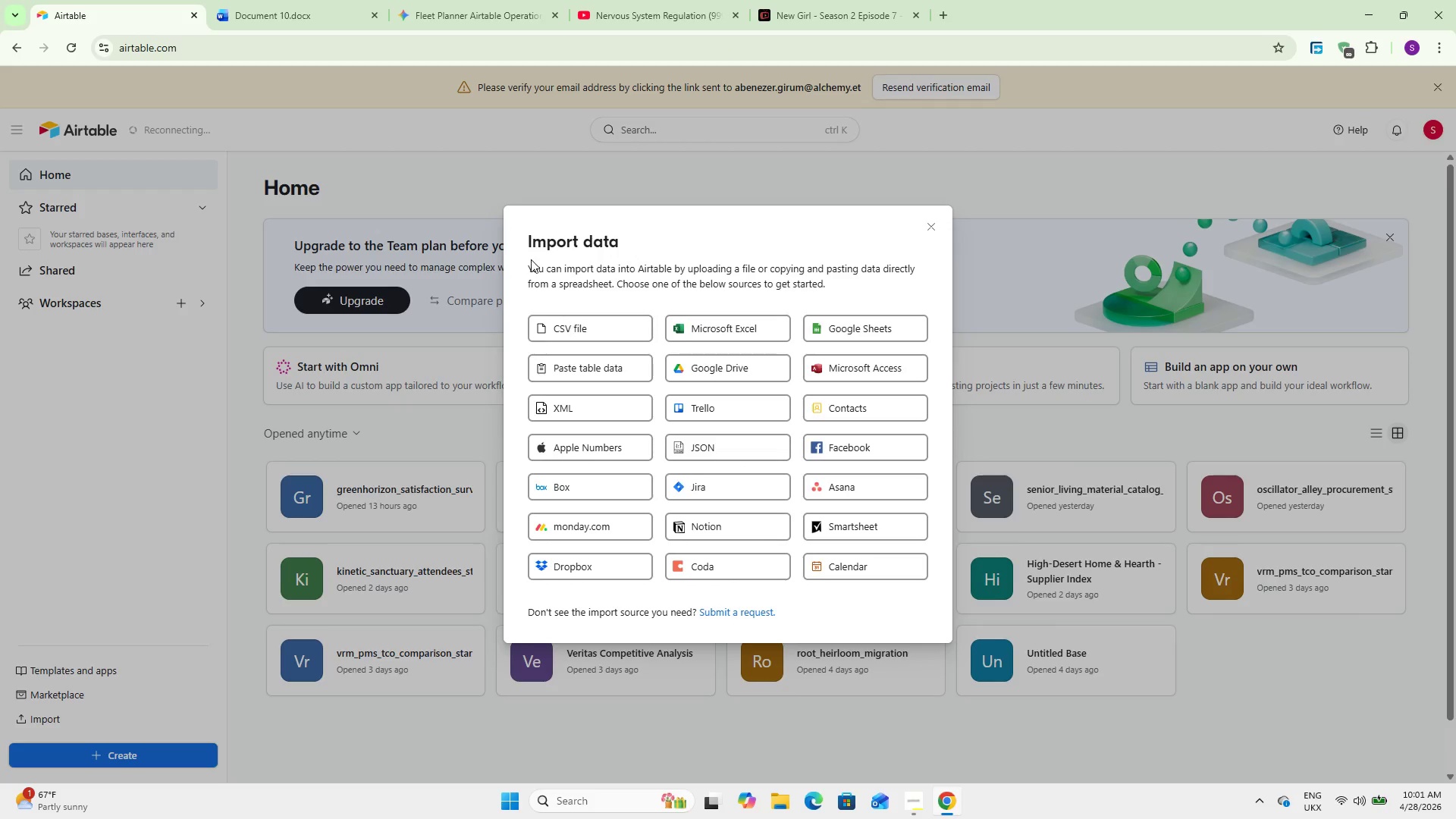 
left_click([572, 328])
 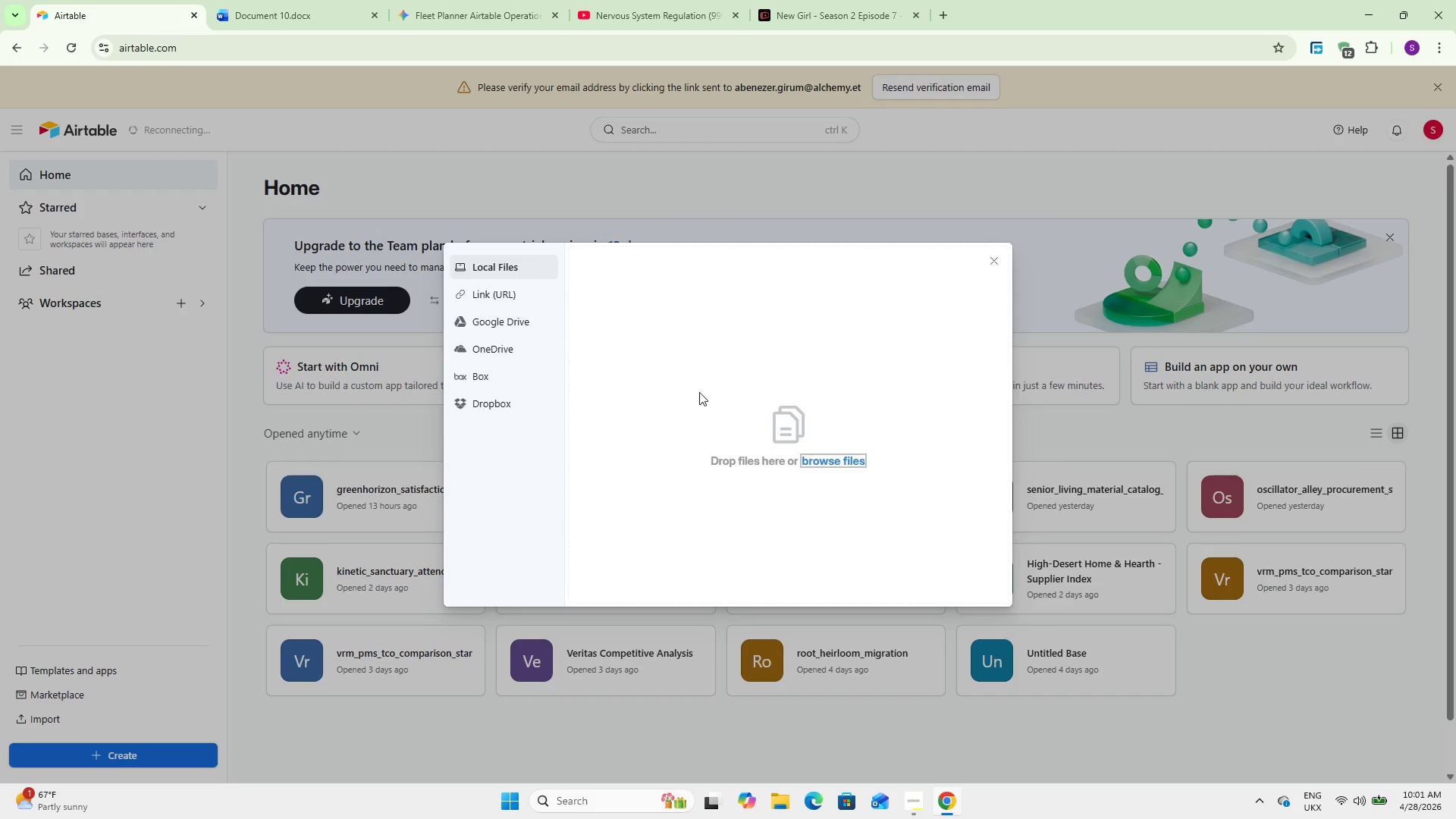 
left_click([847, 463])
 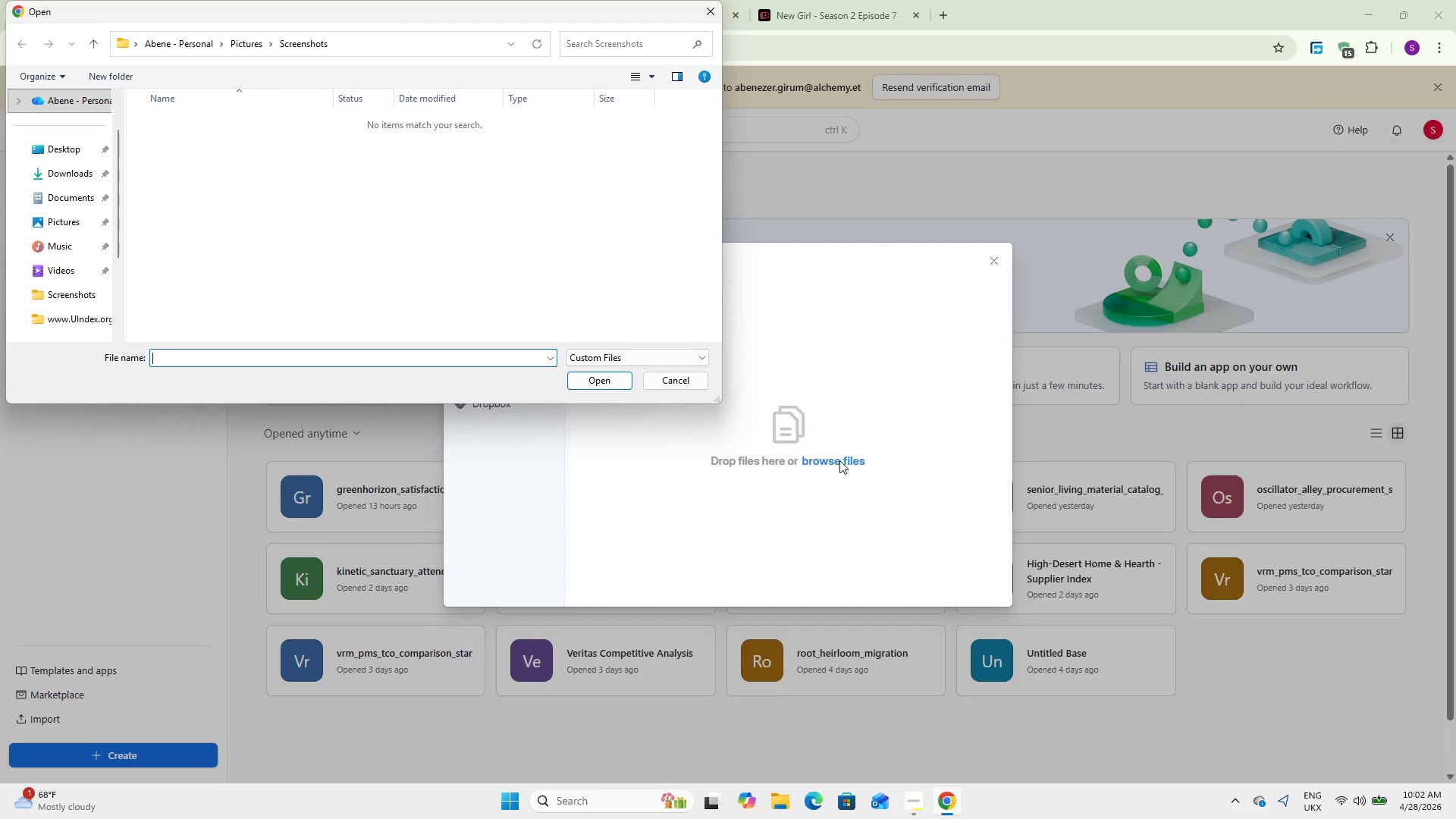 
wait(5.78)
 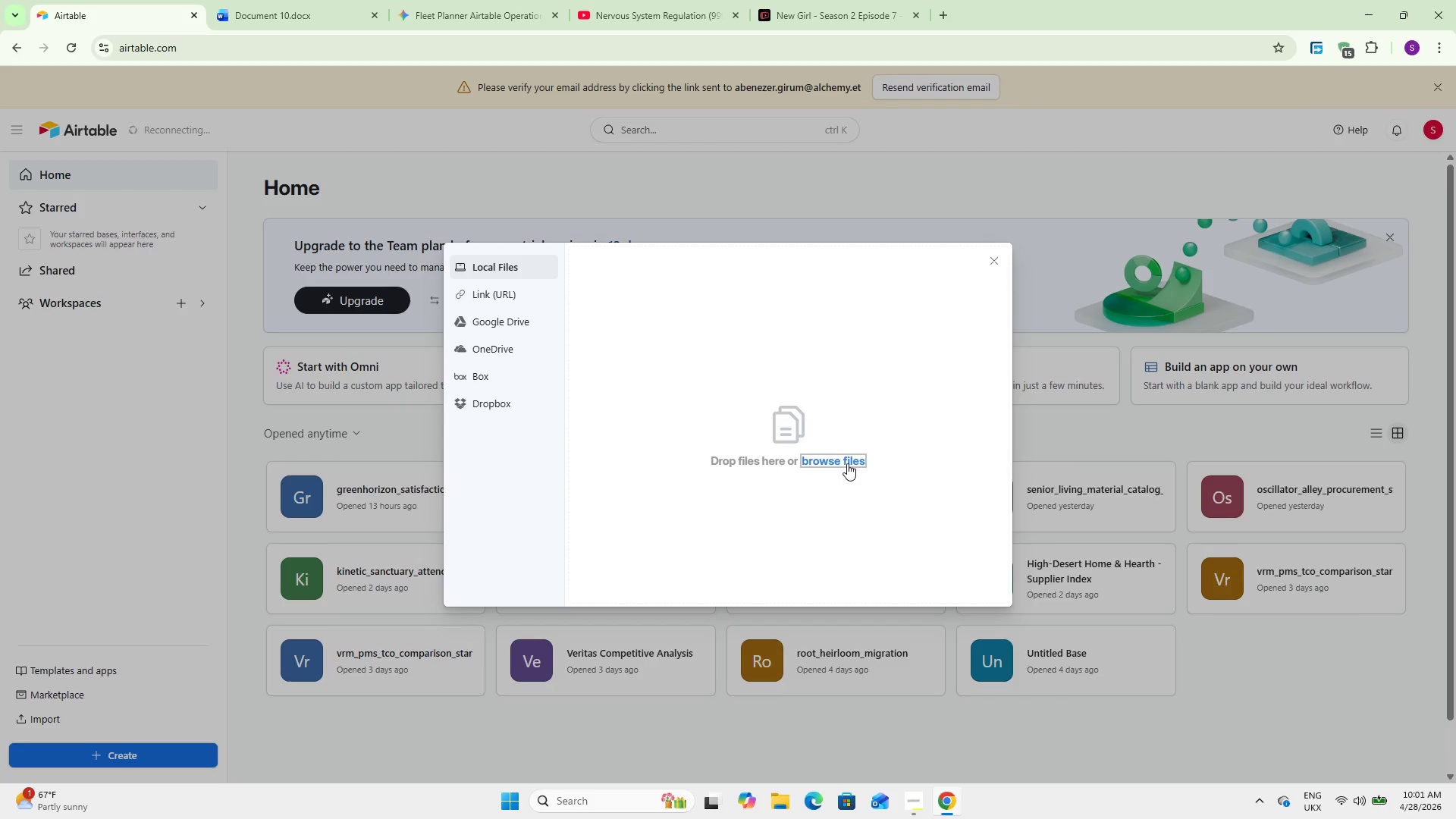 
left_click([76, 173])
 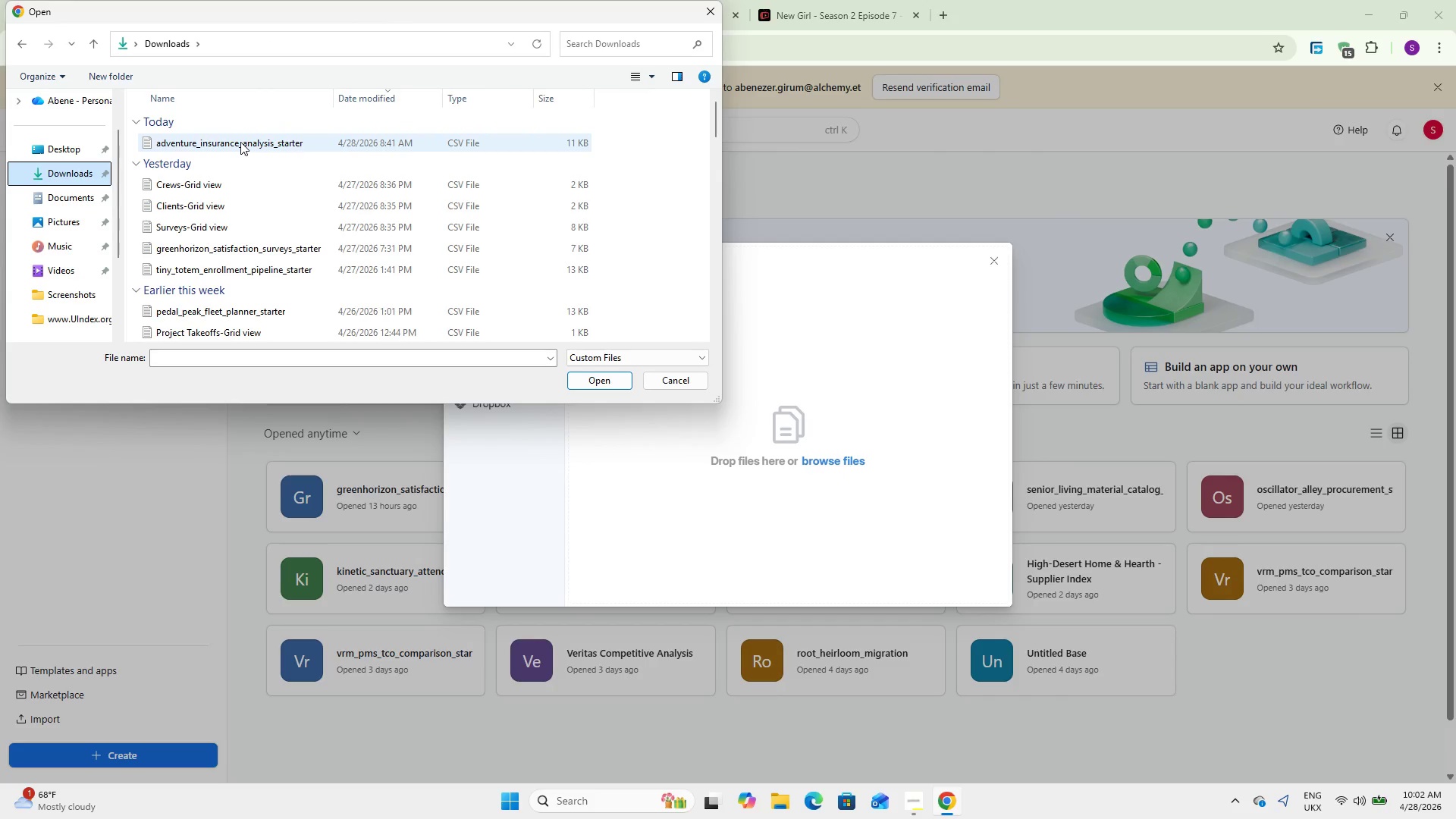 
double_click([240, 142])
 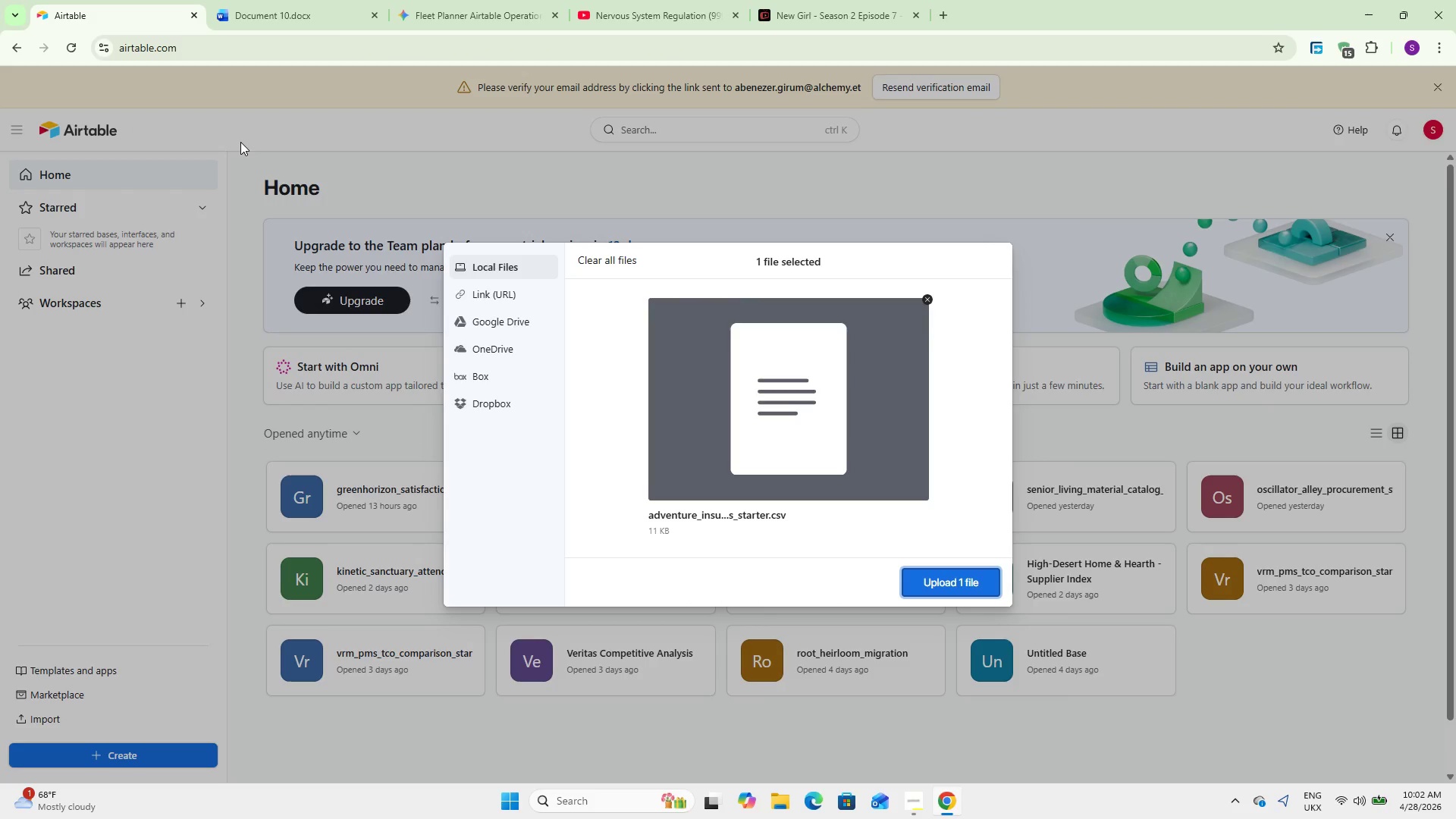 
wait(6.77)
 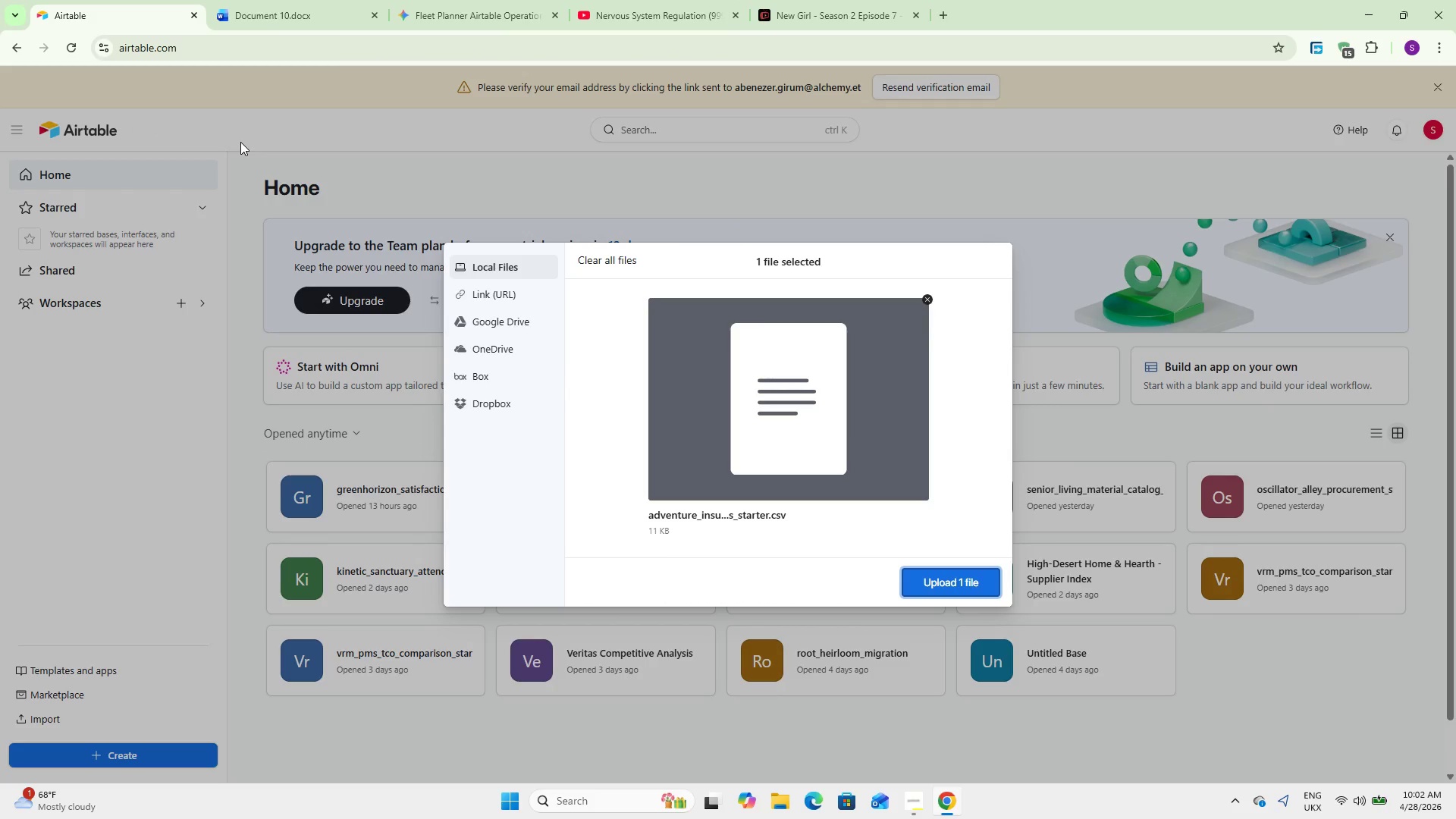 
left_click([924, 579])
 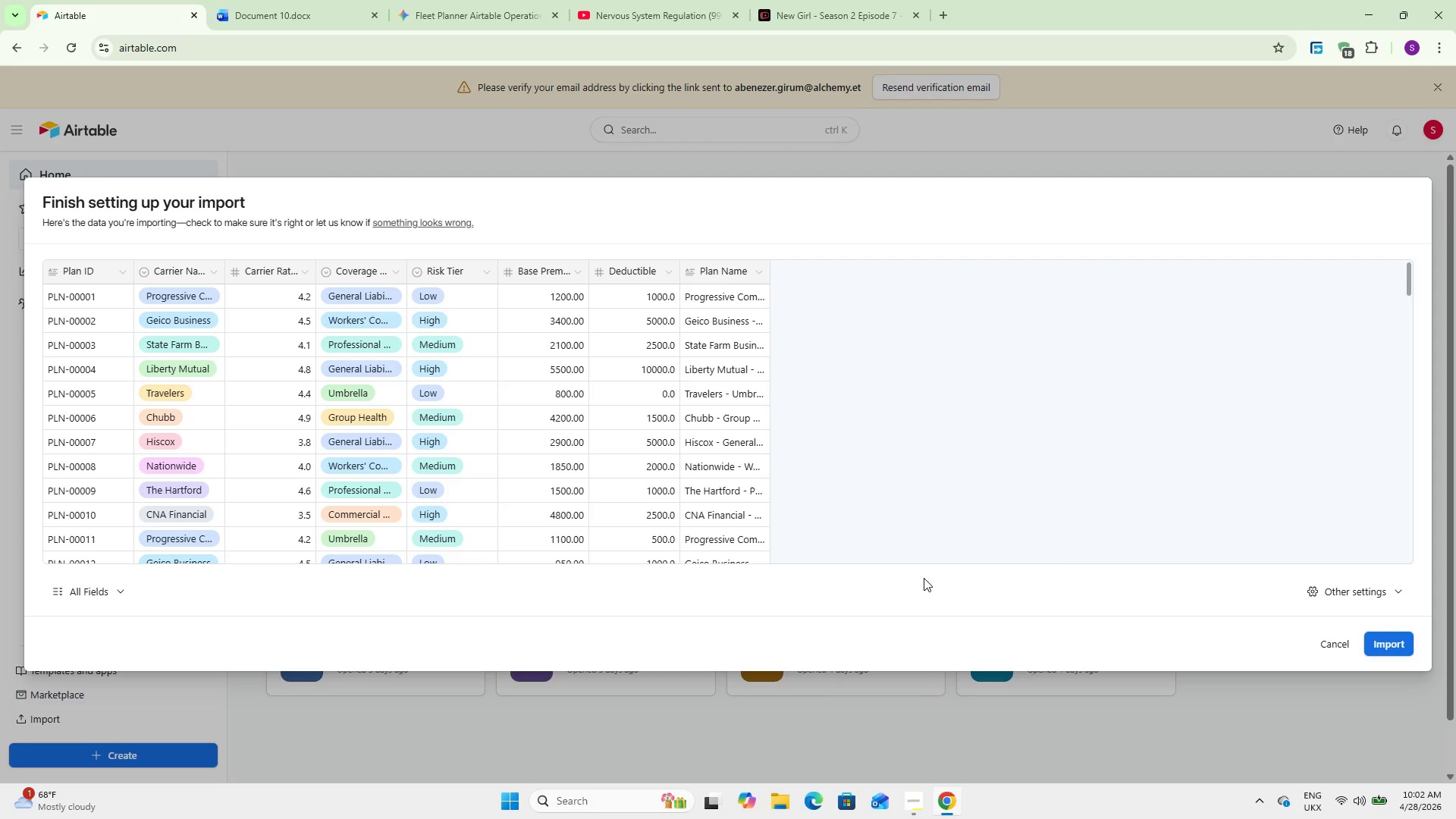 
wait(32.53)
 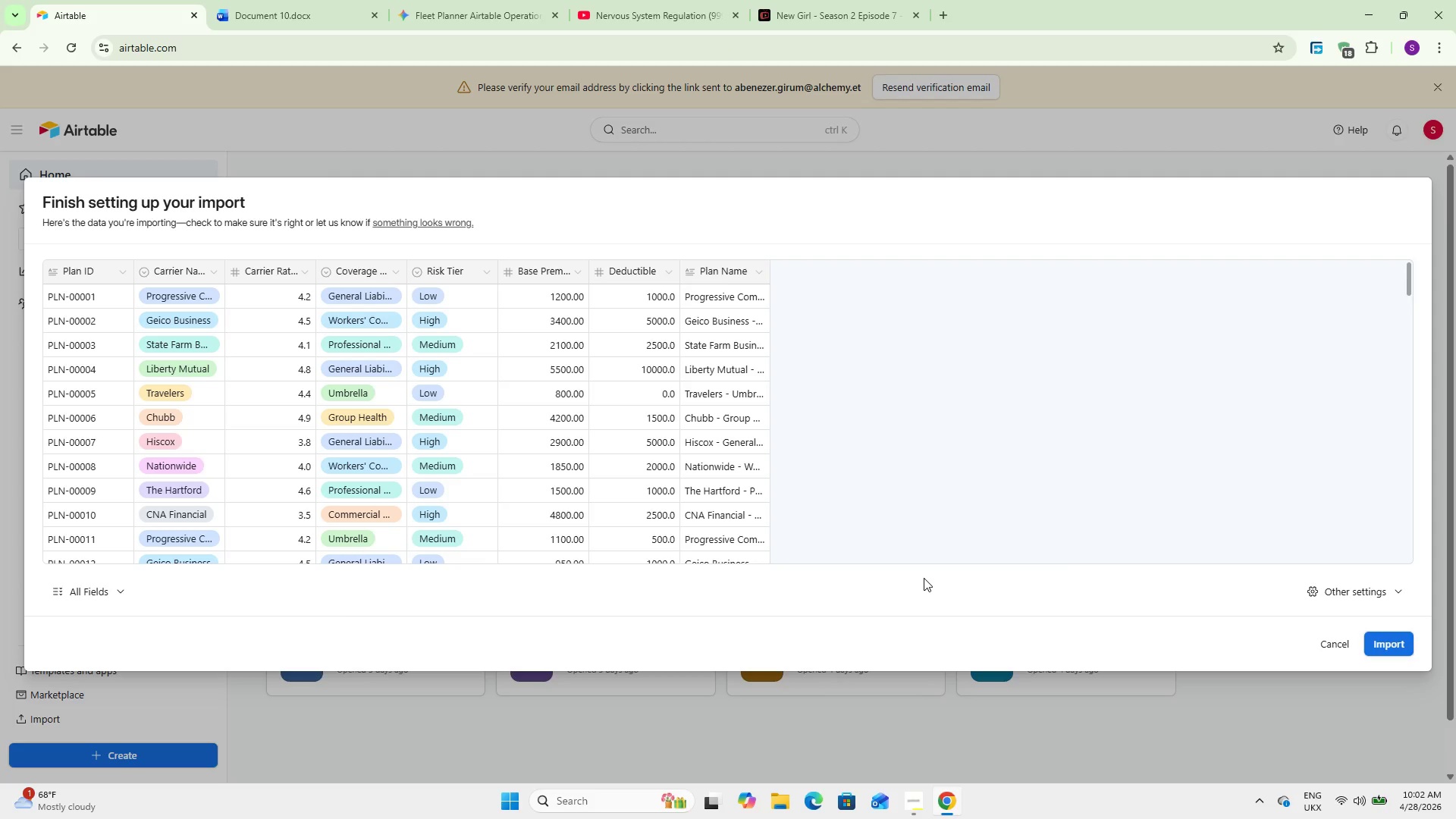 
left_click([1404, 649])
 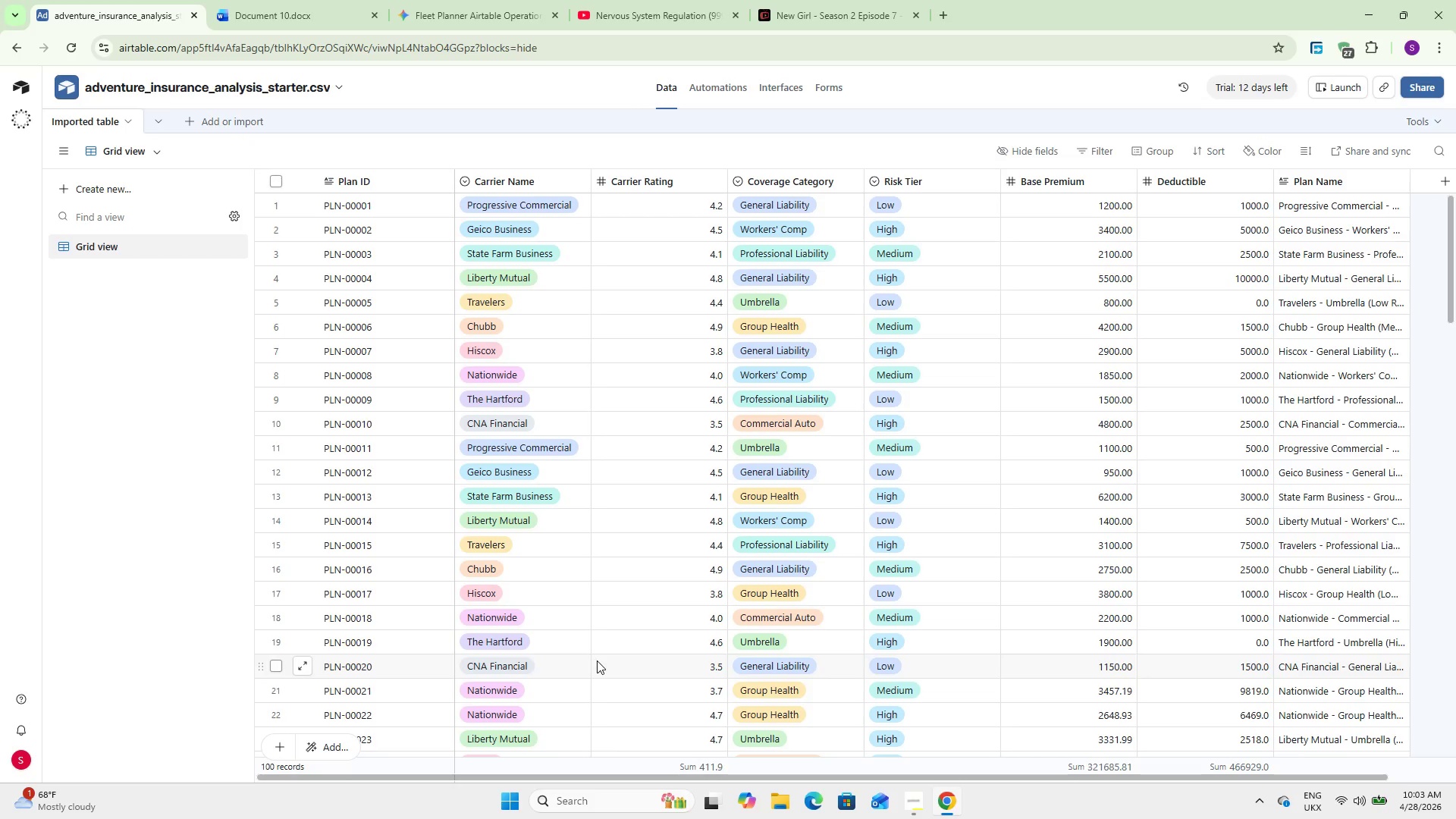 
wait(24.86)
 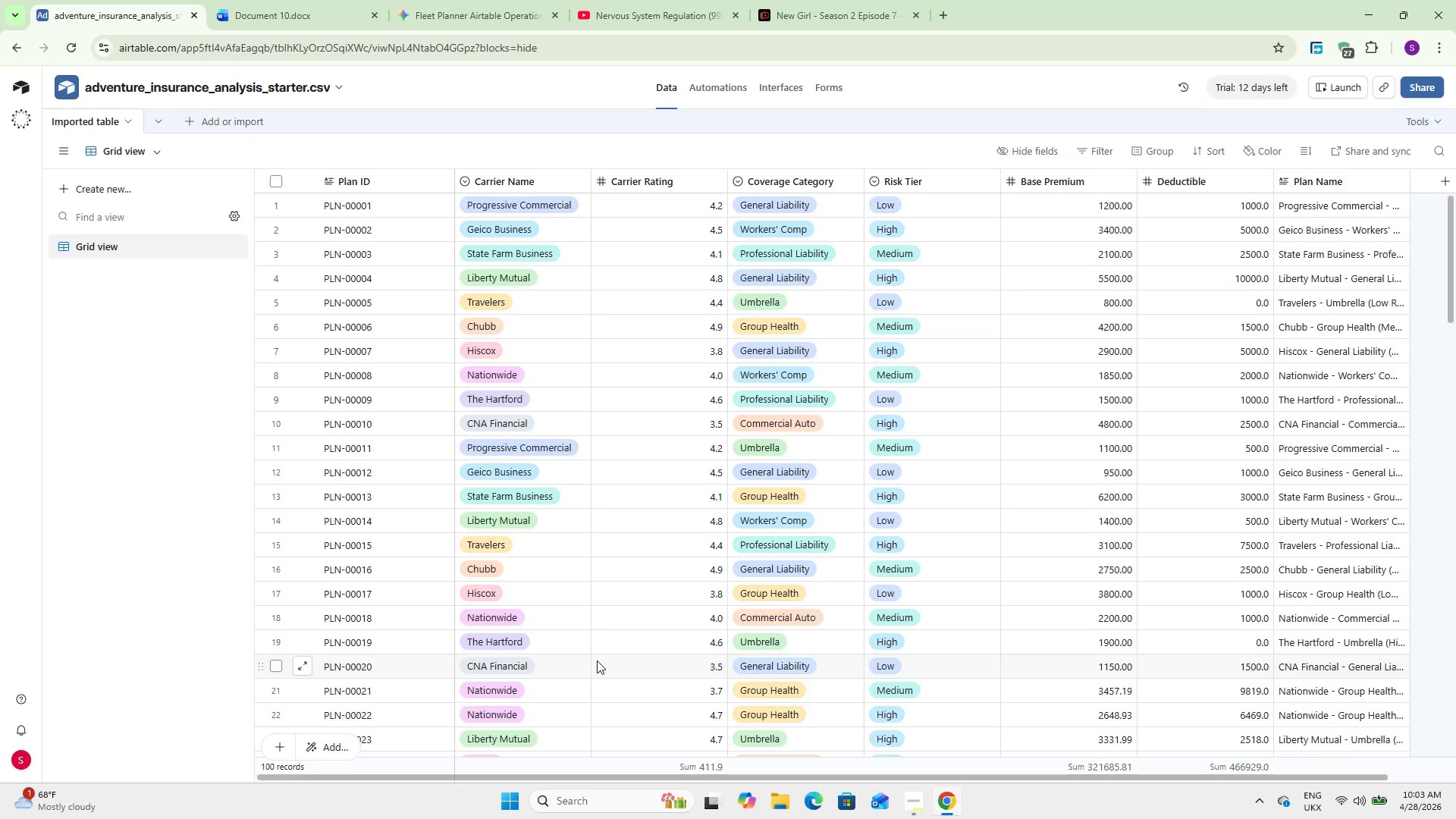 
scroll: coordinate [355, 393], scroll_direction: down, amount: 15.0
 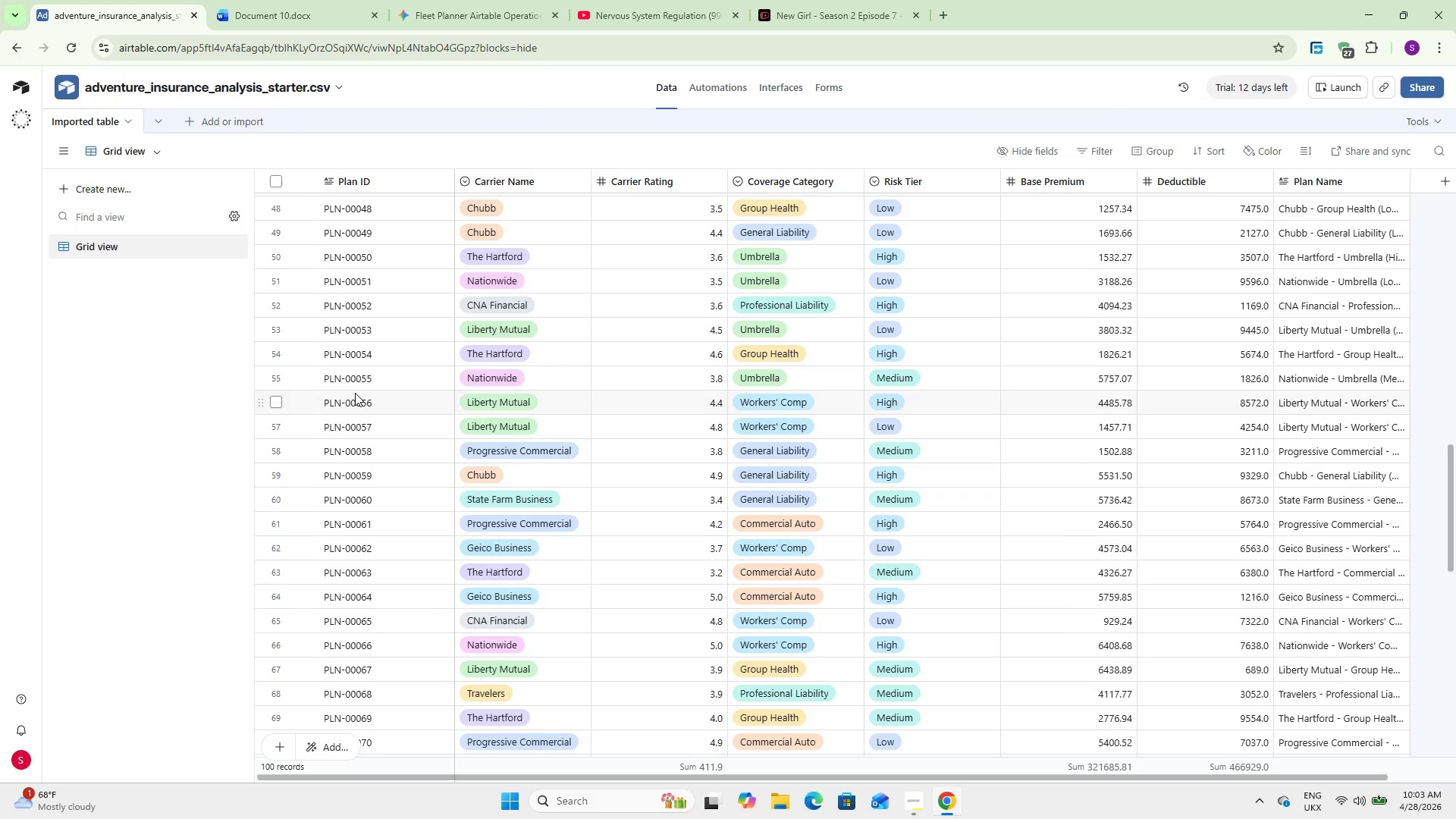 
scroll: coordinate [355, 393], scroll_direction: up, amount: 15.0
 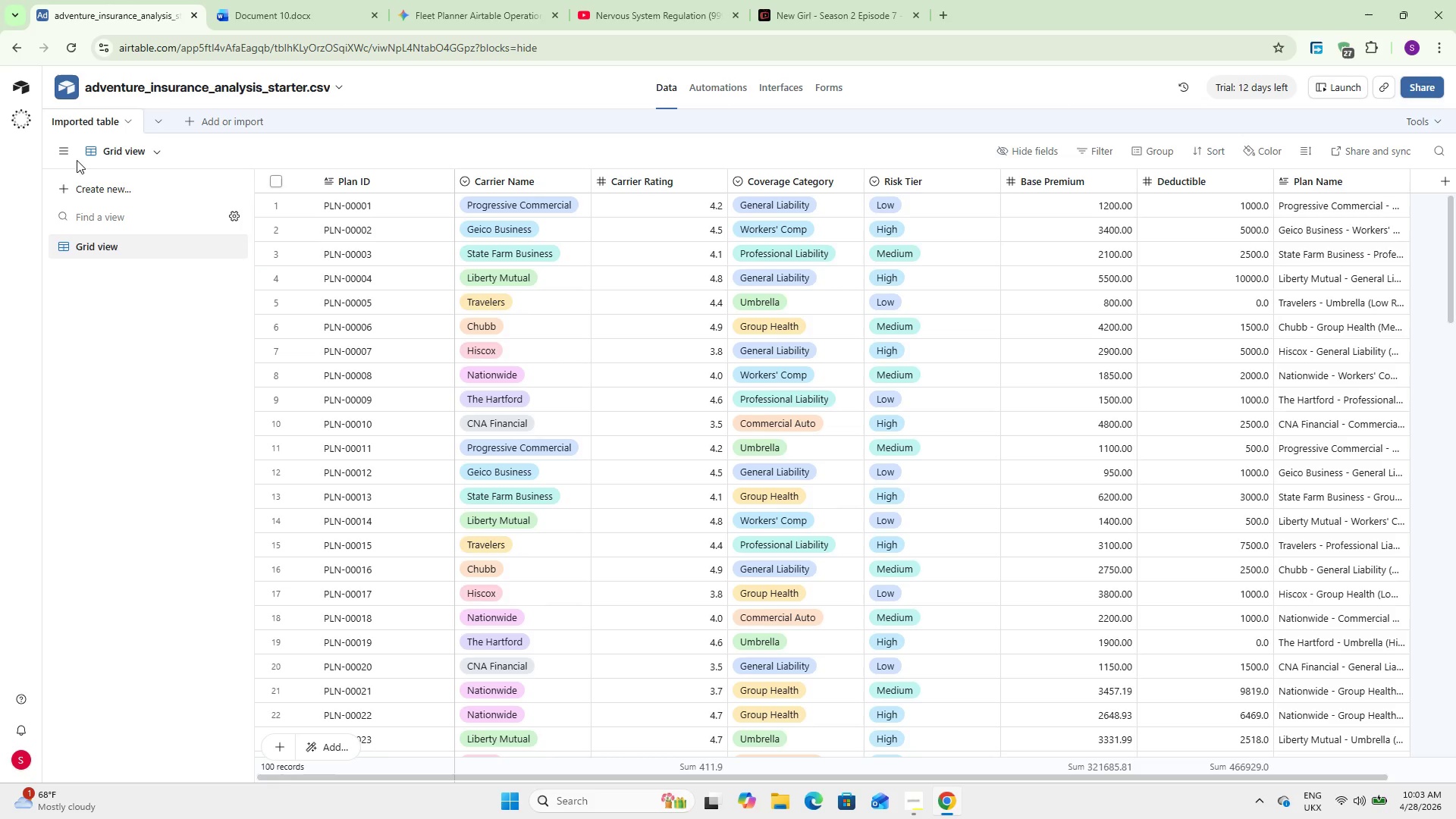 
double_click([84, 122])
 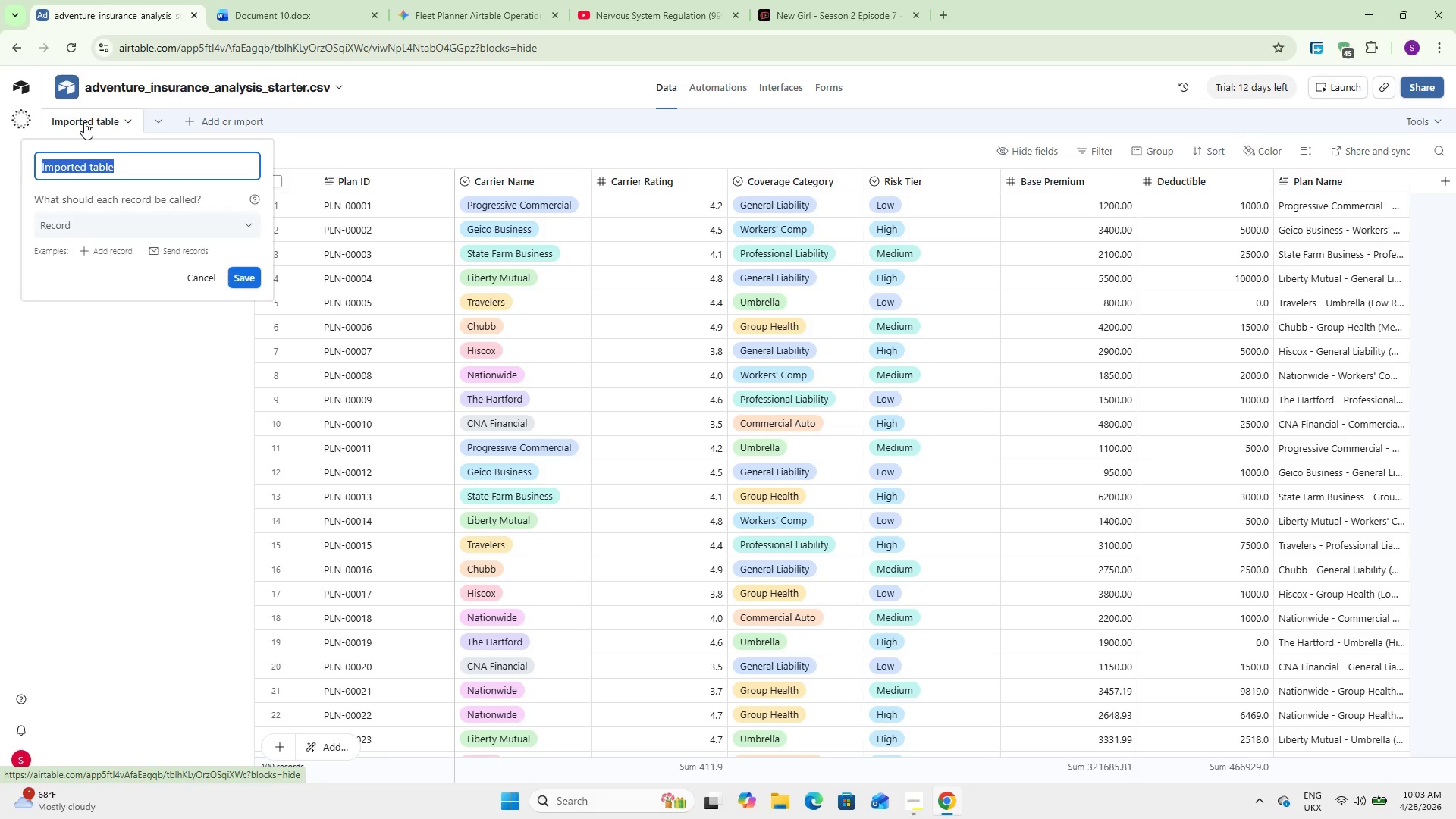 
type(Insurance Plans)
 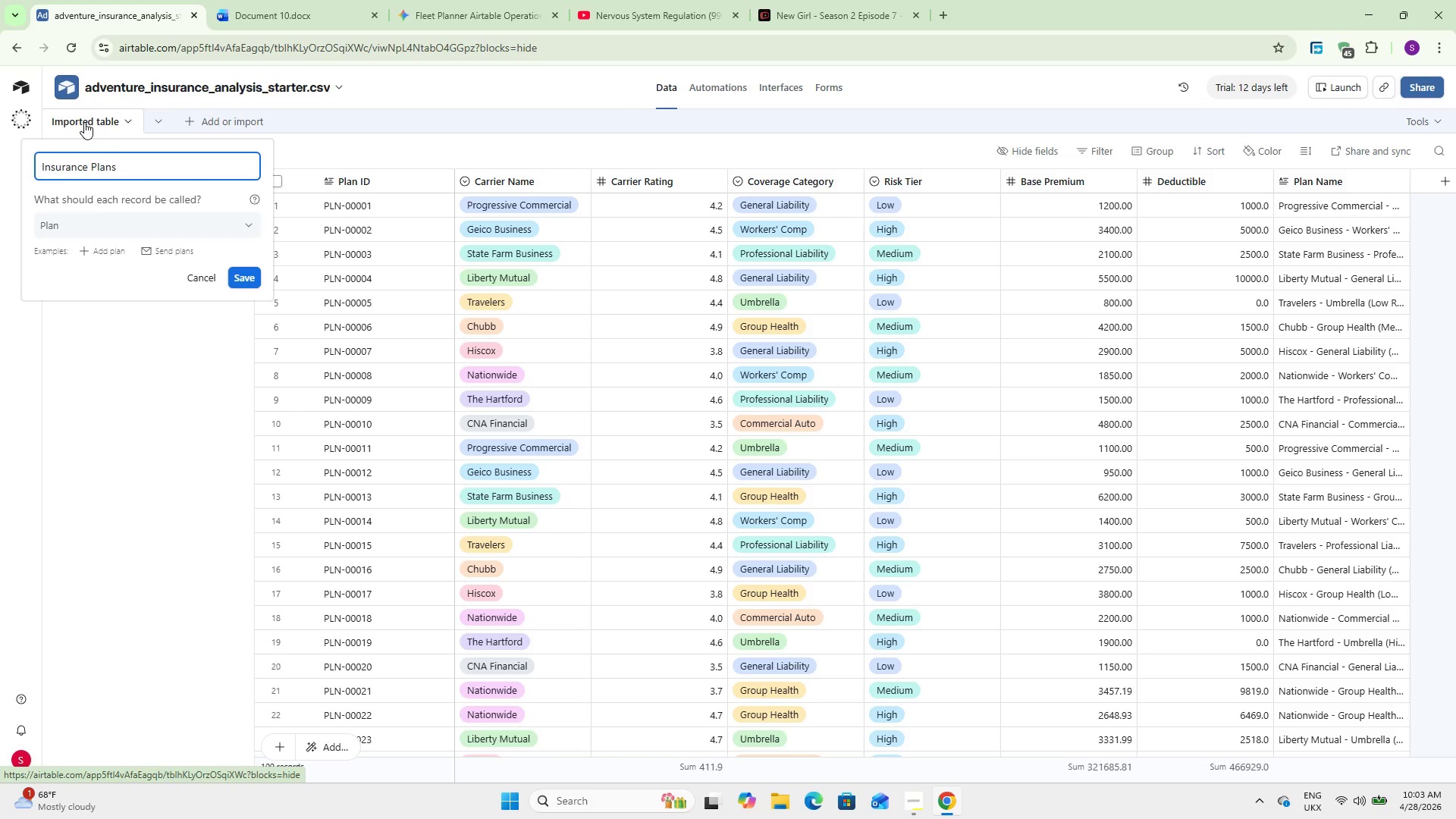 
left_click([238, 271])
 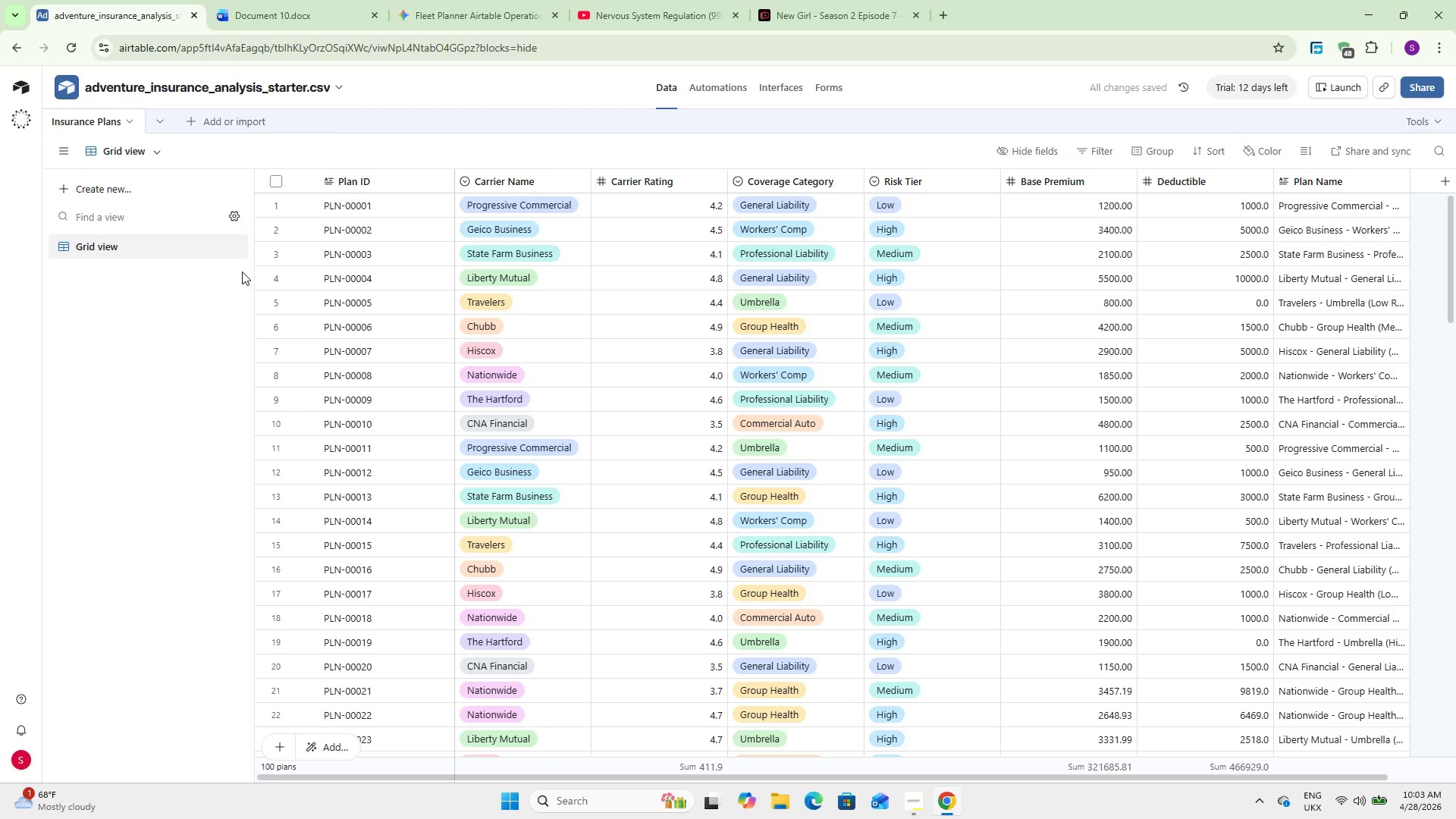 
left_click([197, 400])
 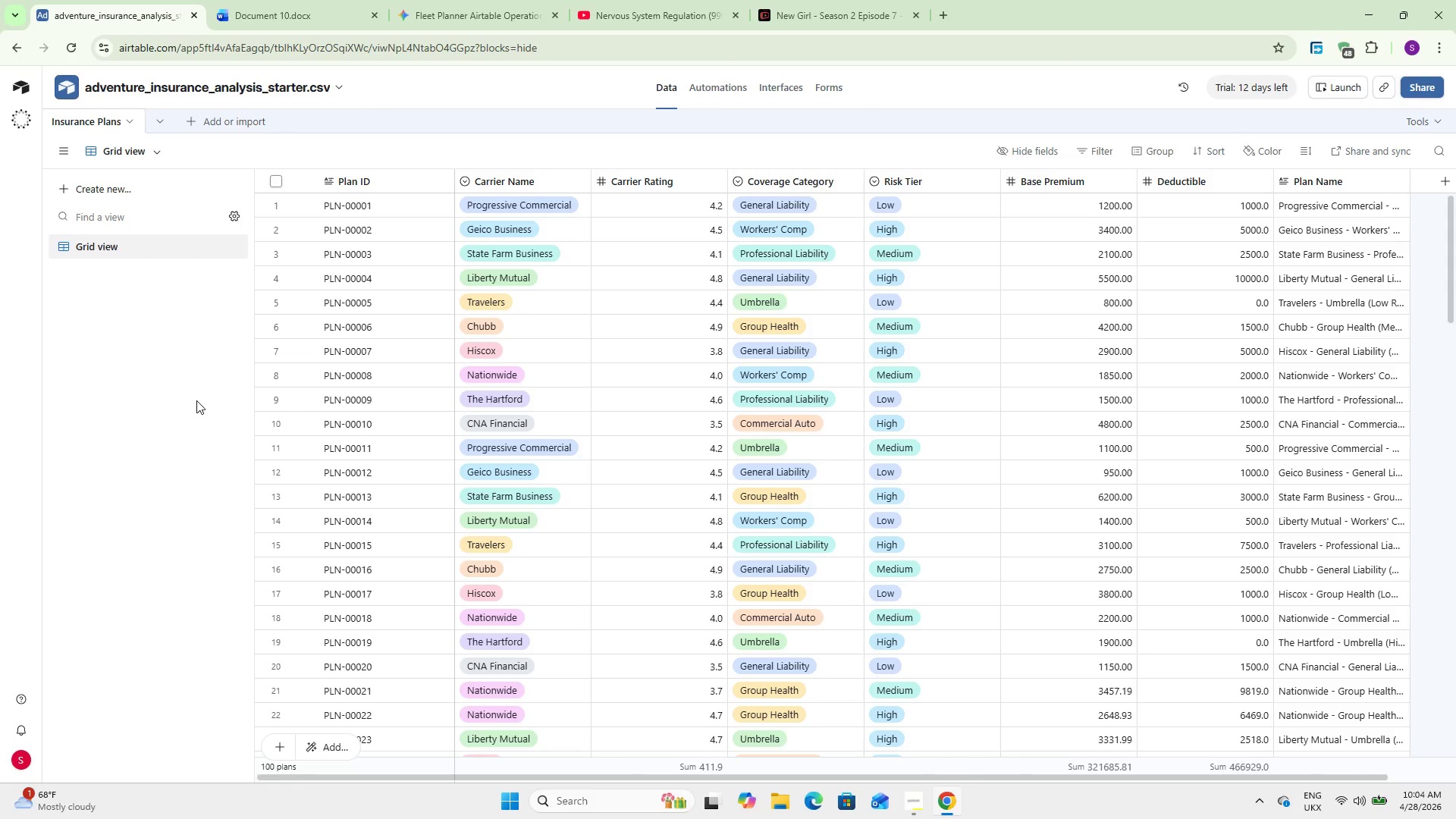 
wait(70.25)
 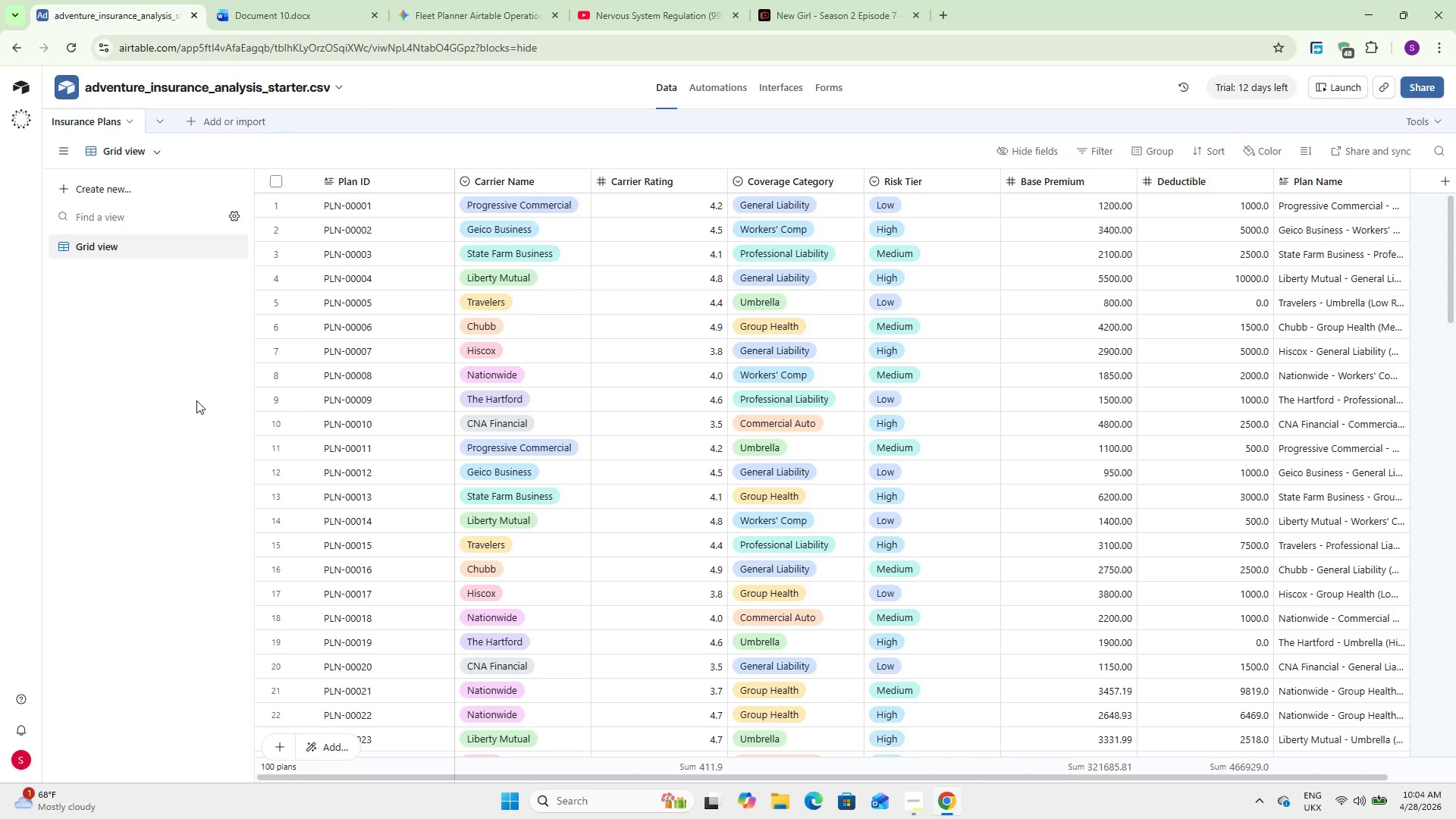 
right_click([522, 181])
 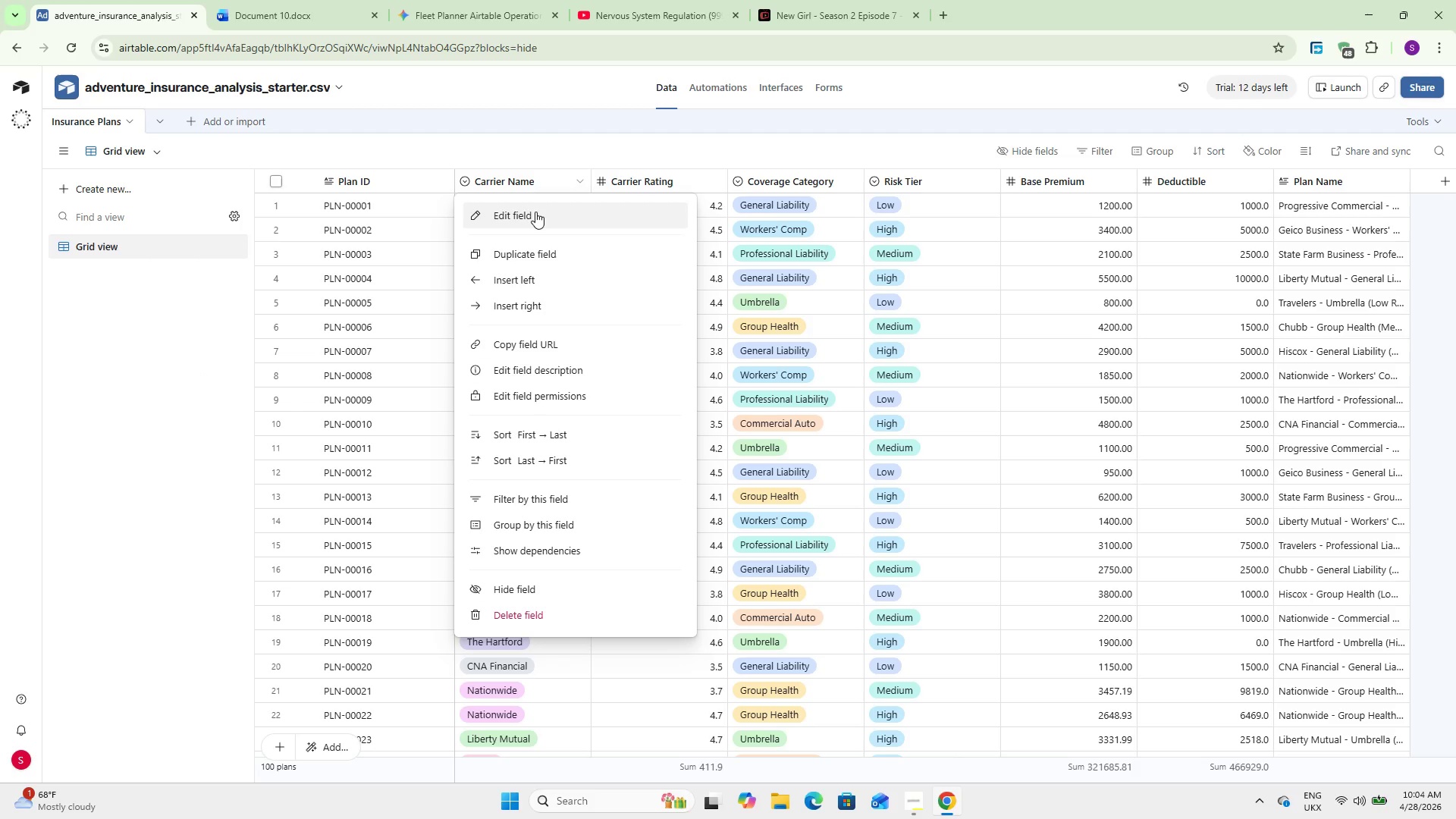 
left_click([535, 212])
 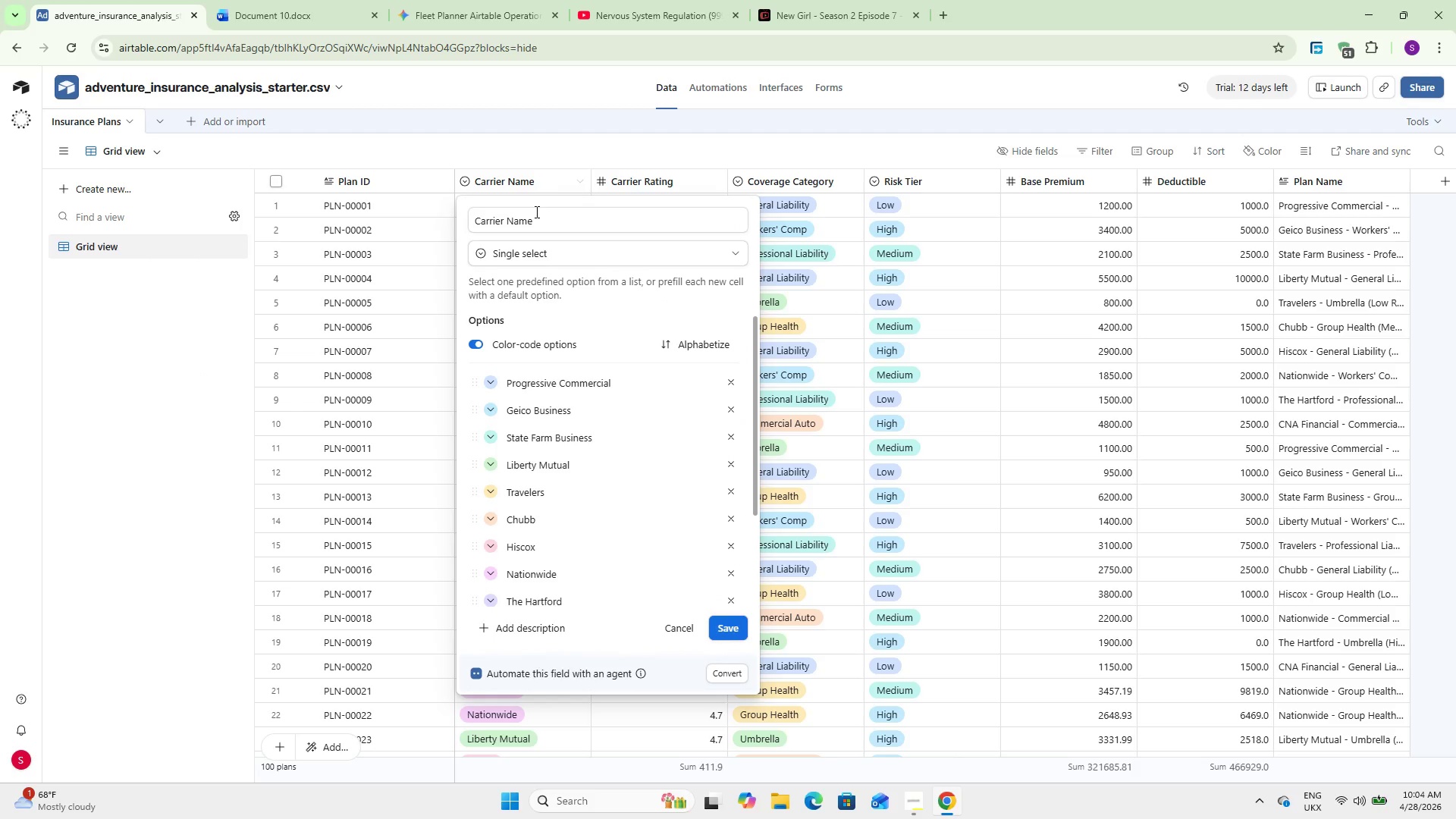 
left_click([537, 217])
 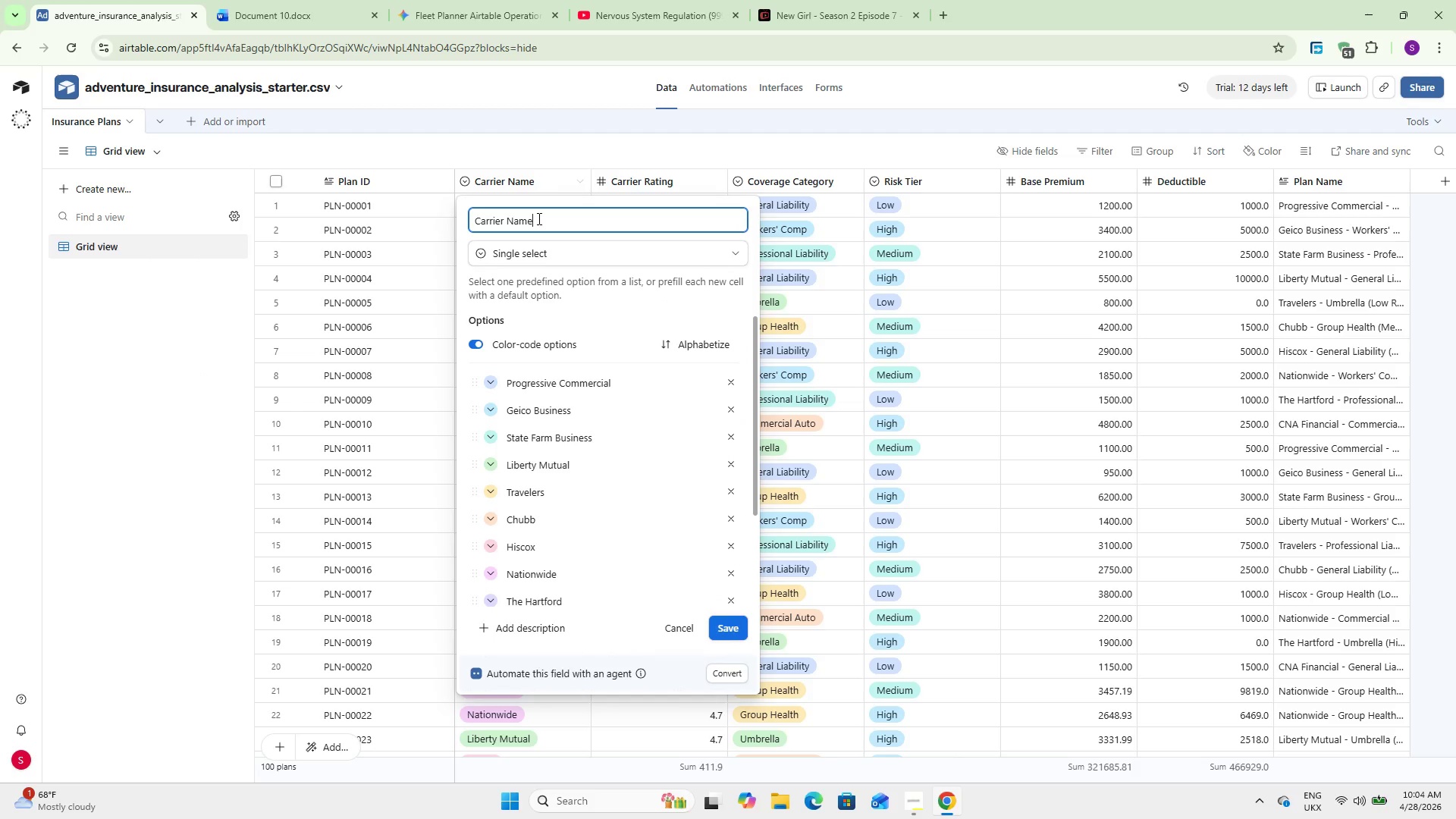 
key(Backspace)
 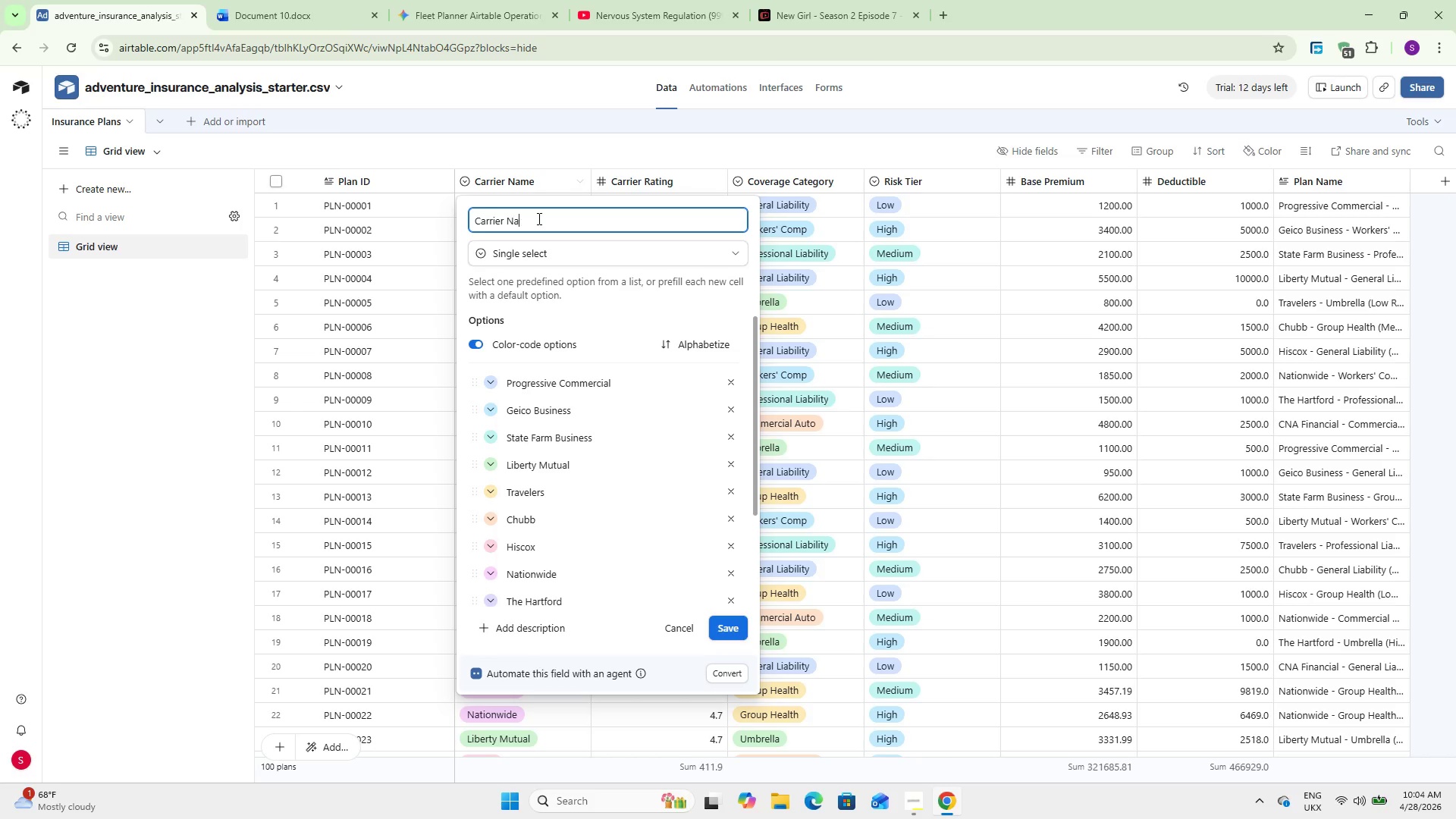 
key(Backspace)
 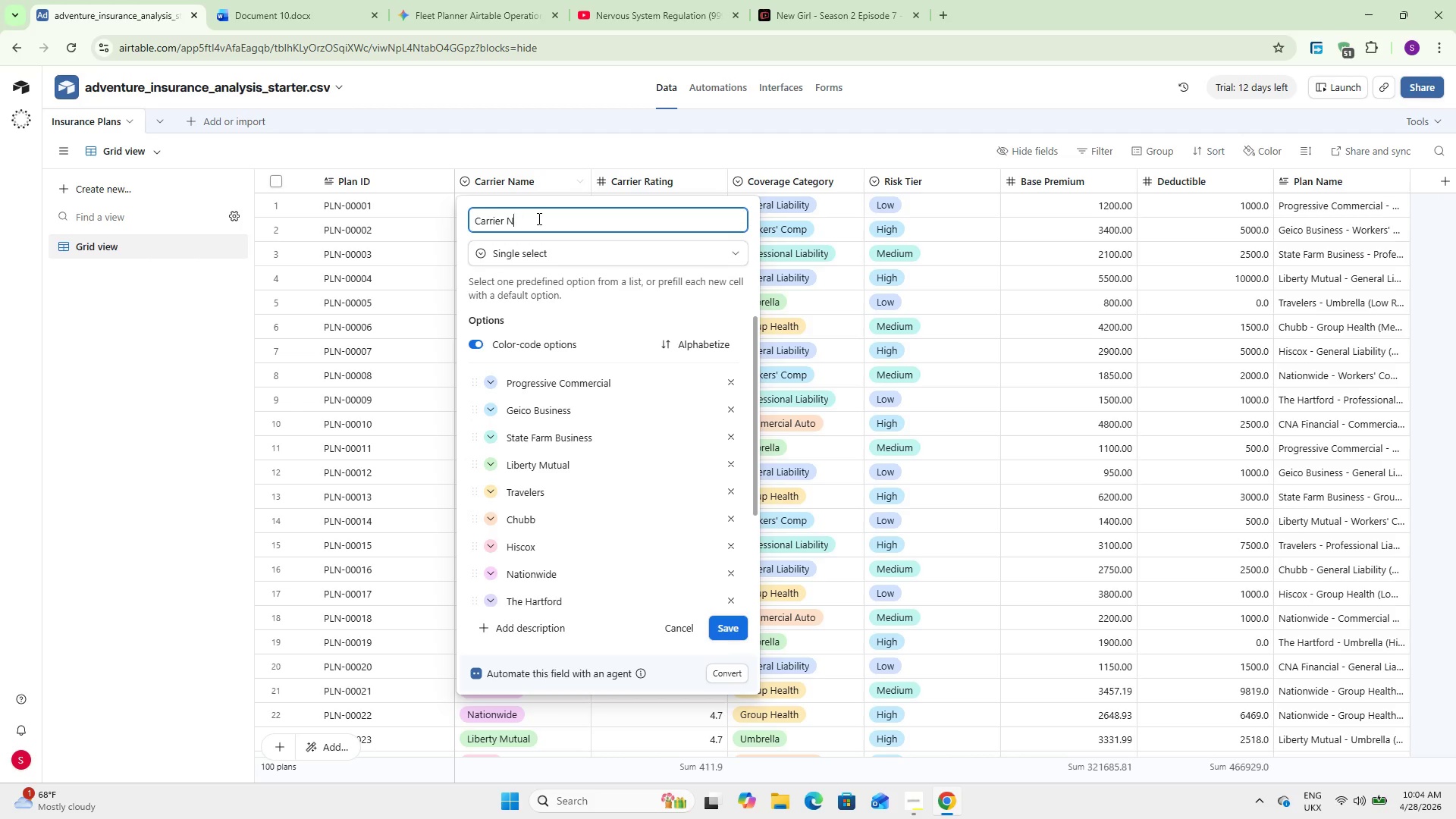 
key(Backspace)
 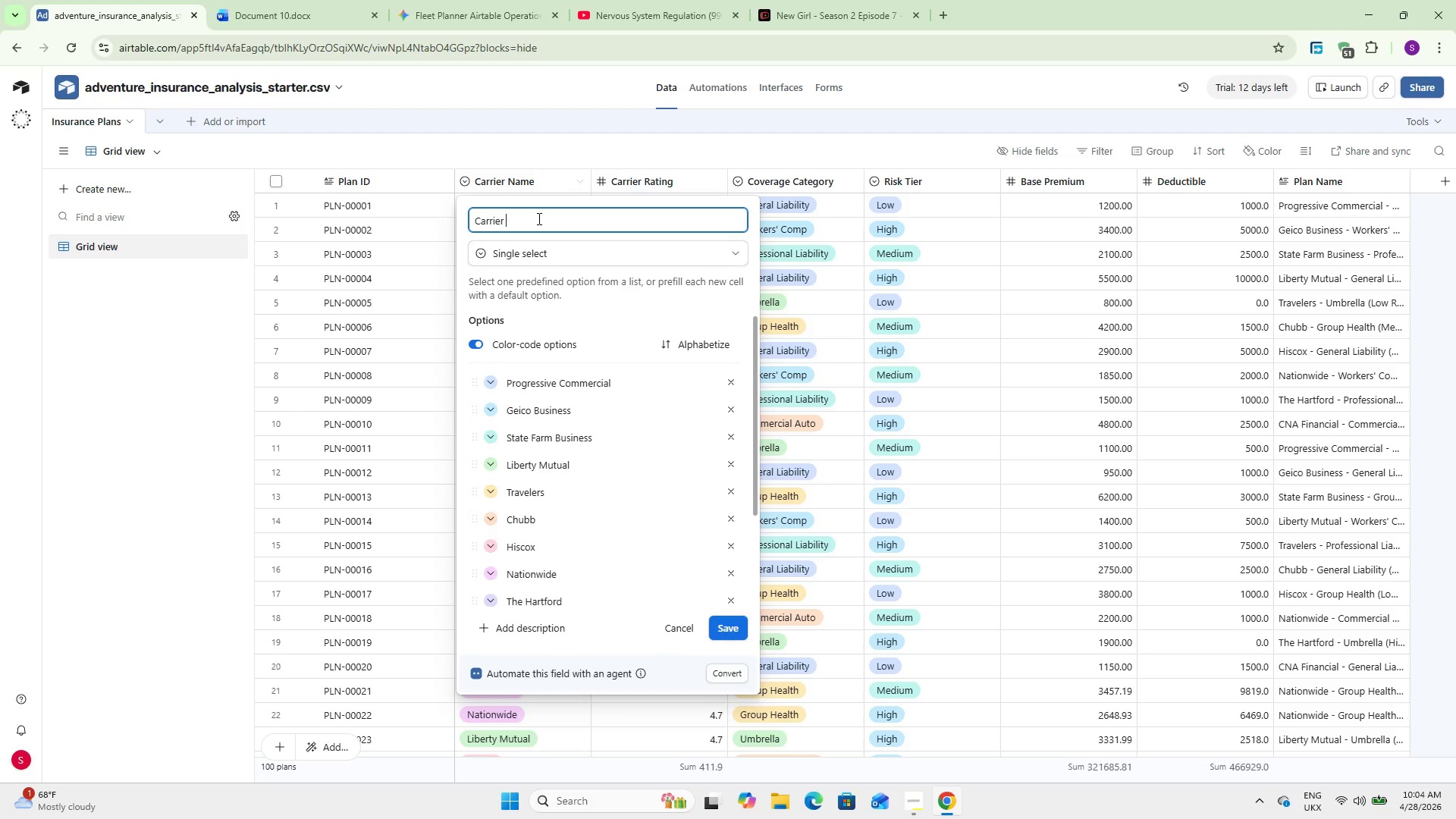 
key(Backspace)
 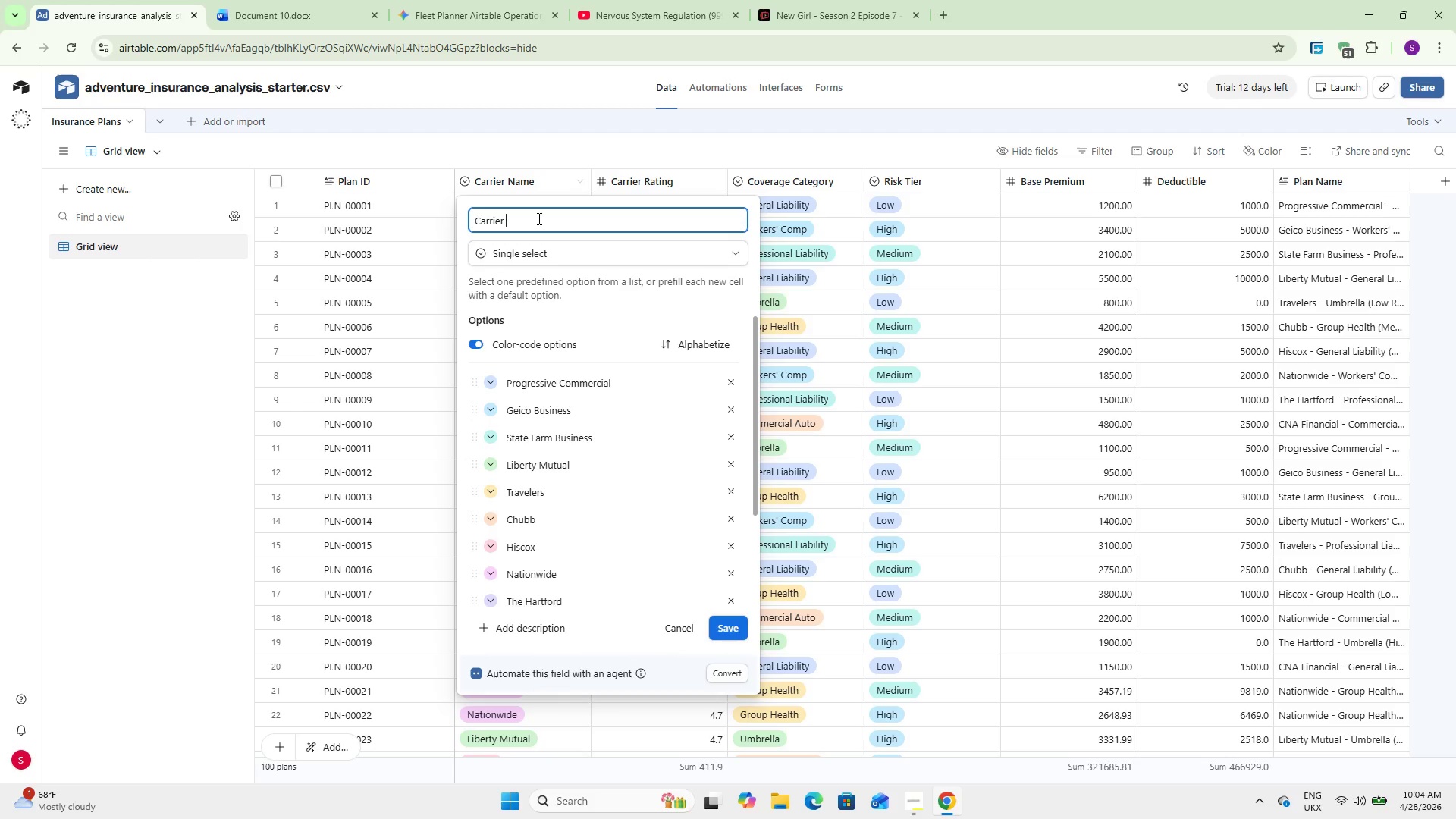 
key(Backspace)
 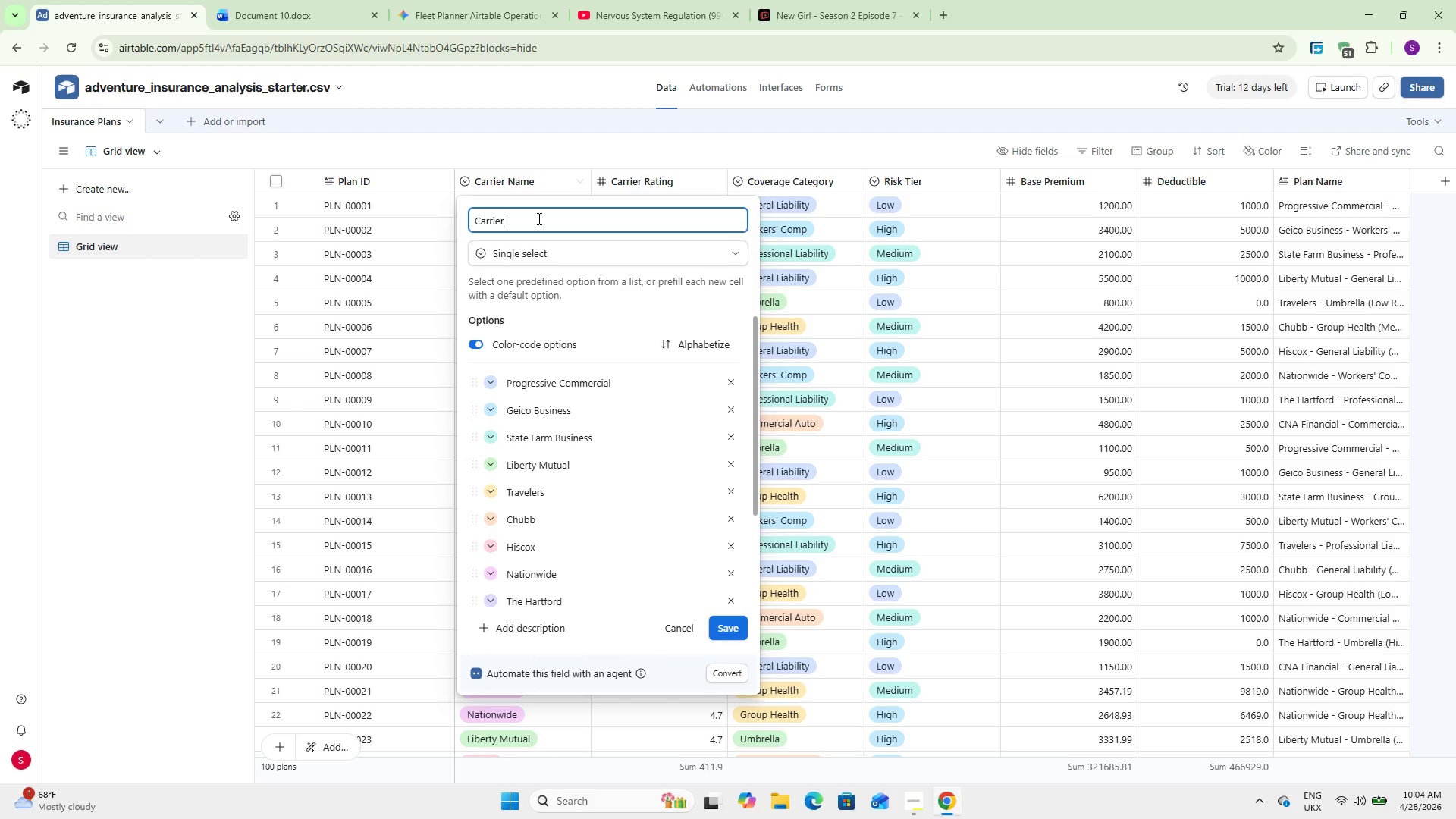 
key(S)
 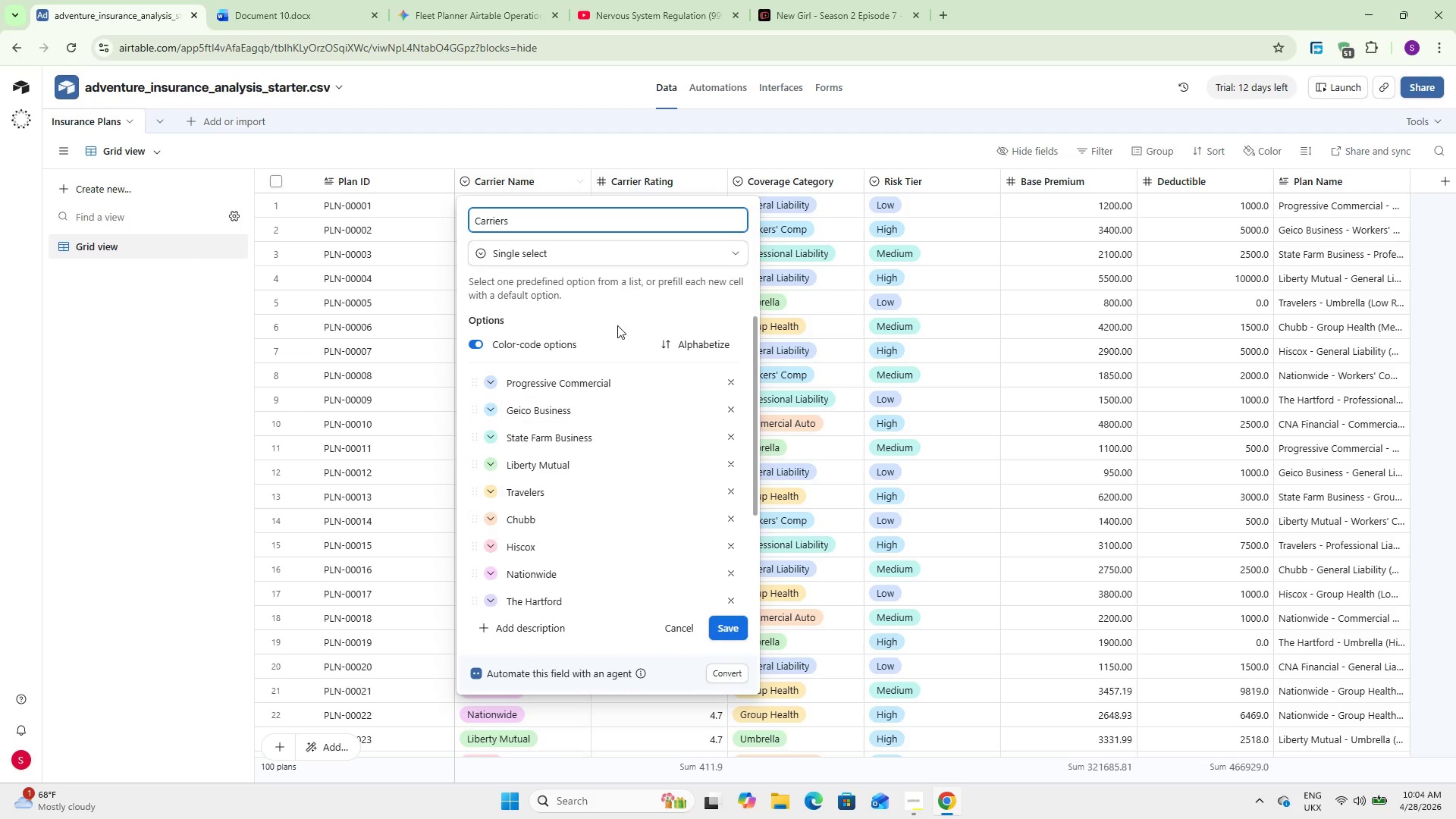 
left_click([603, 255])
 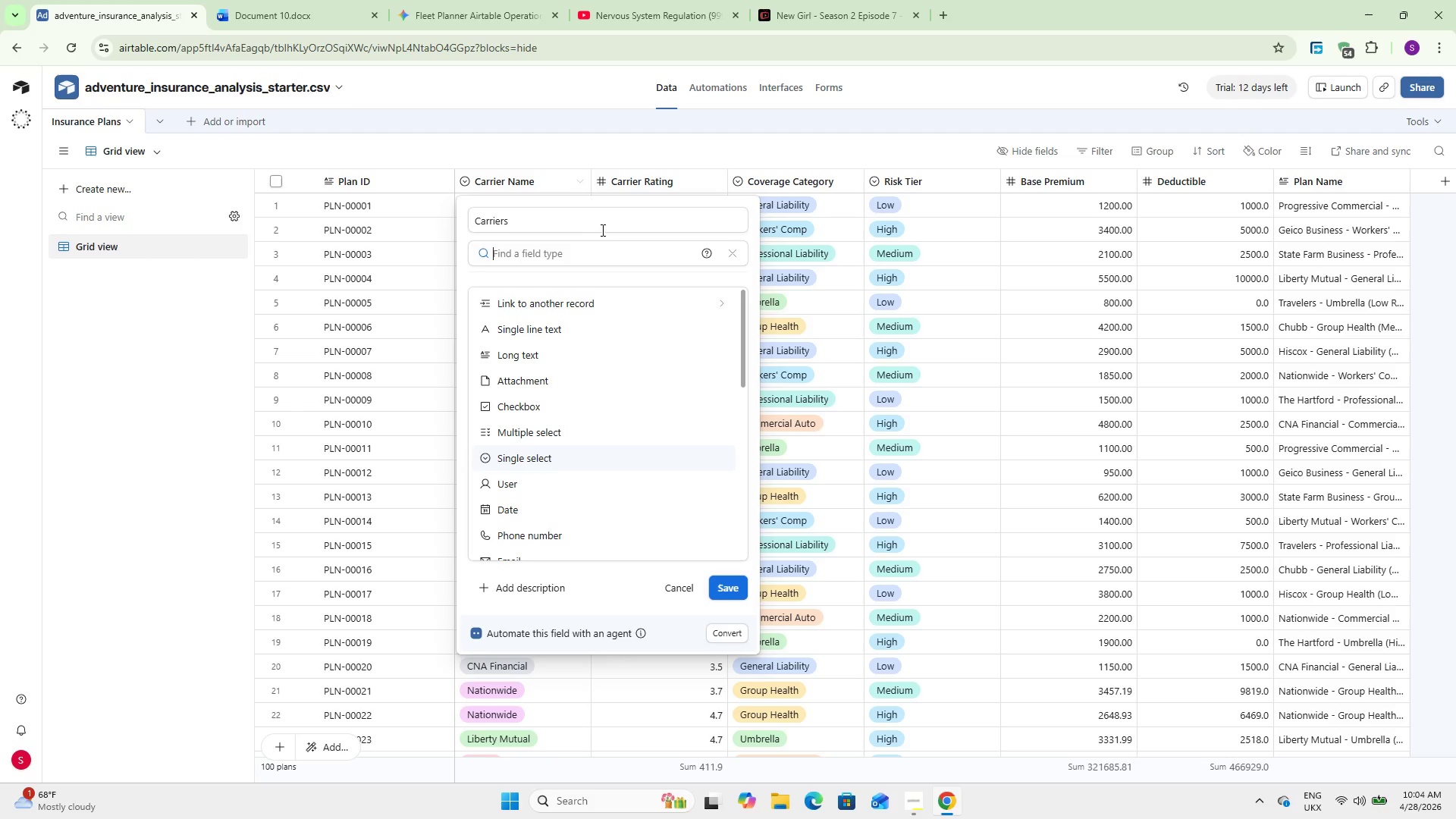 
key(Control+Z)
 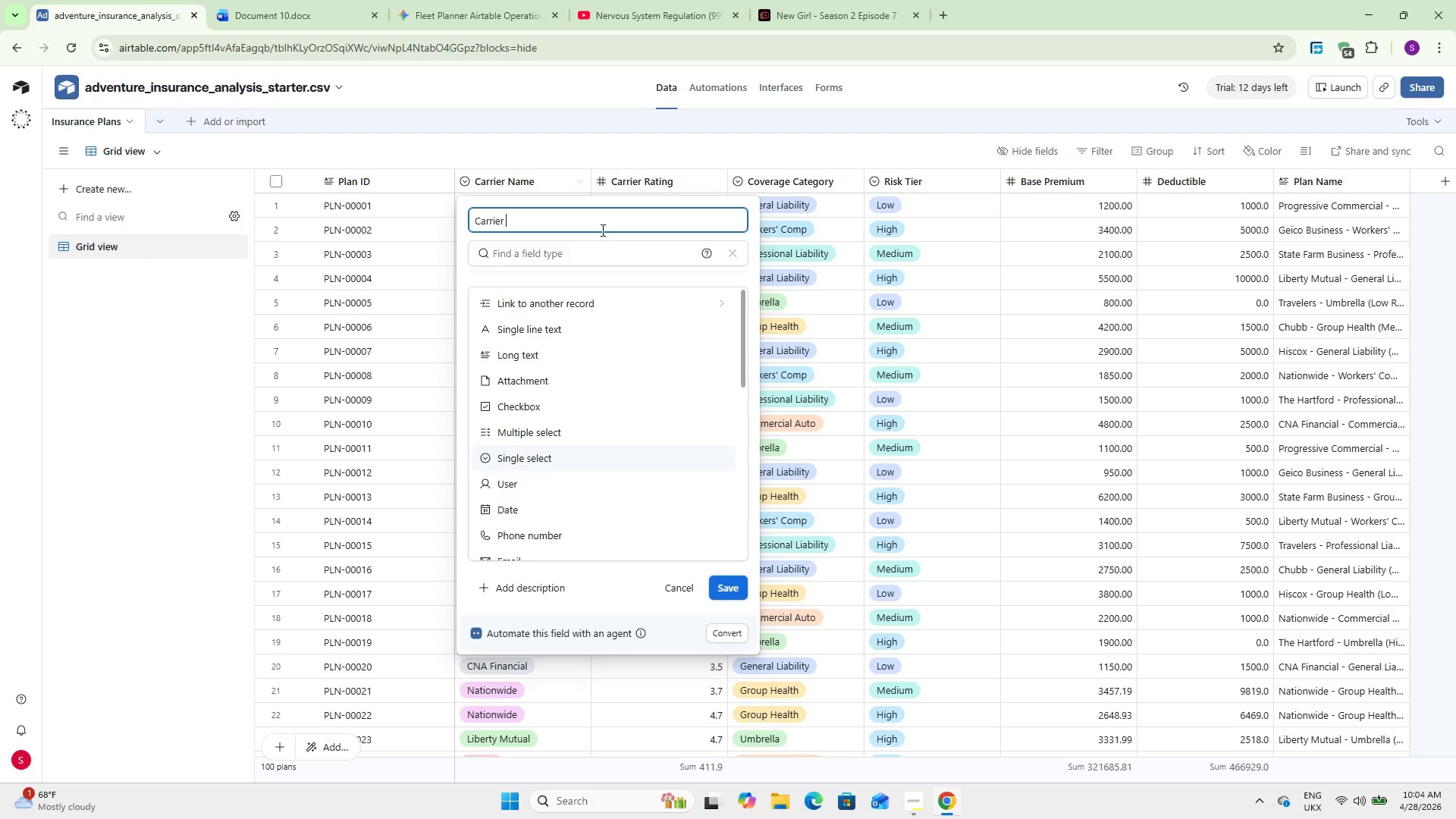 
key(Control+Z)
 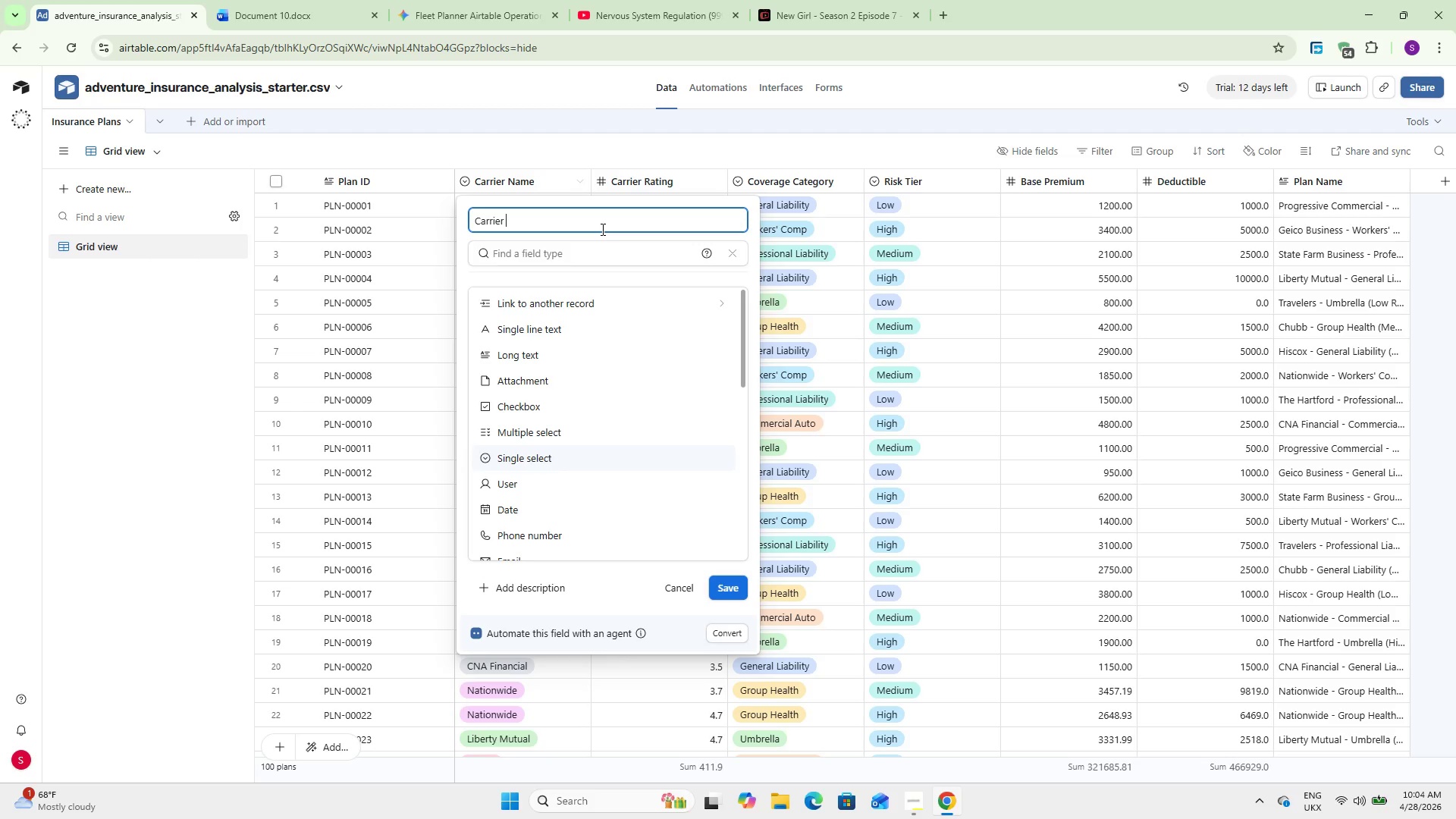 
key(Control+Z)
 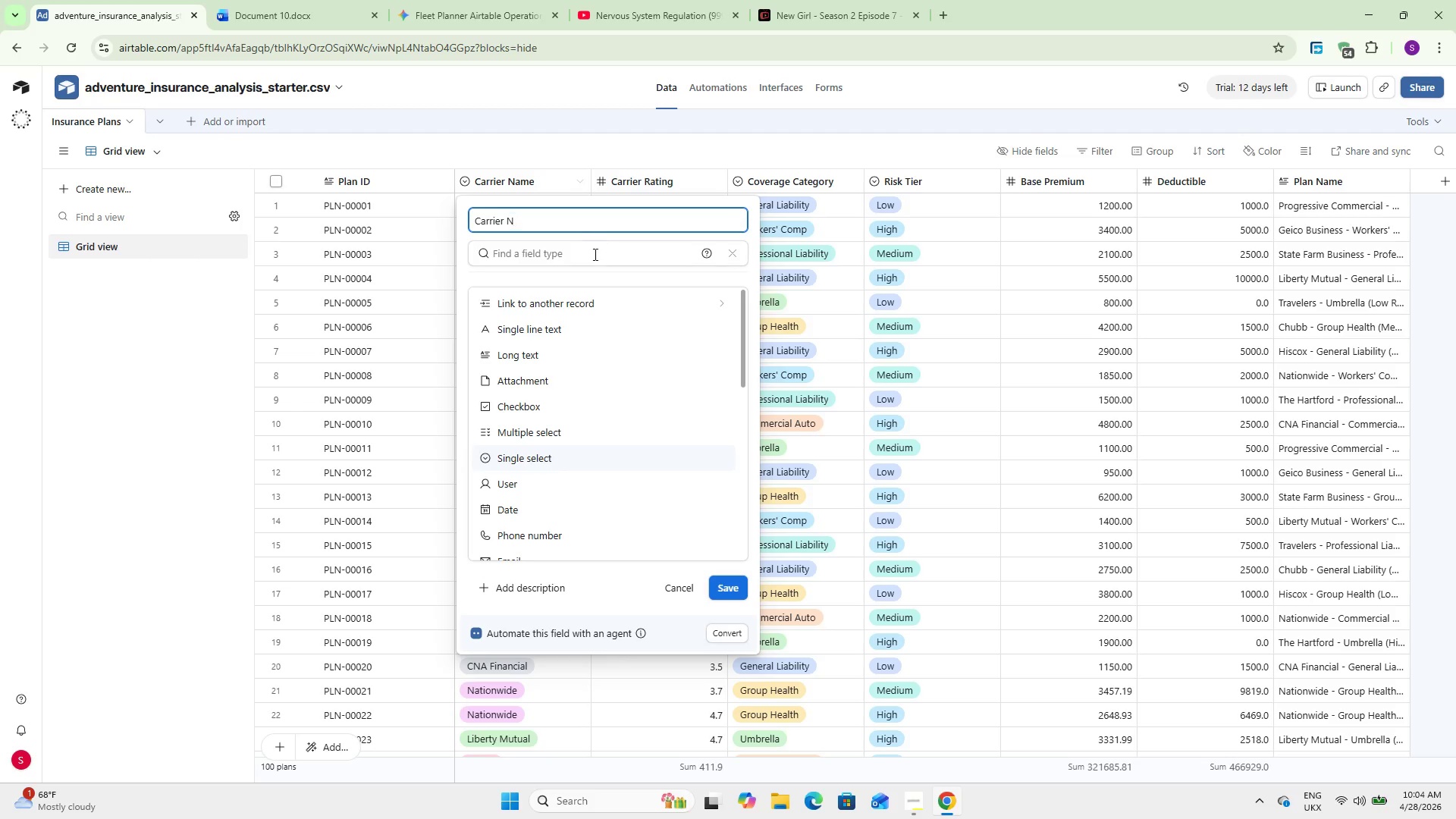 
key(Control+Z)
 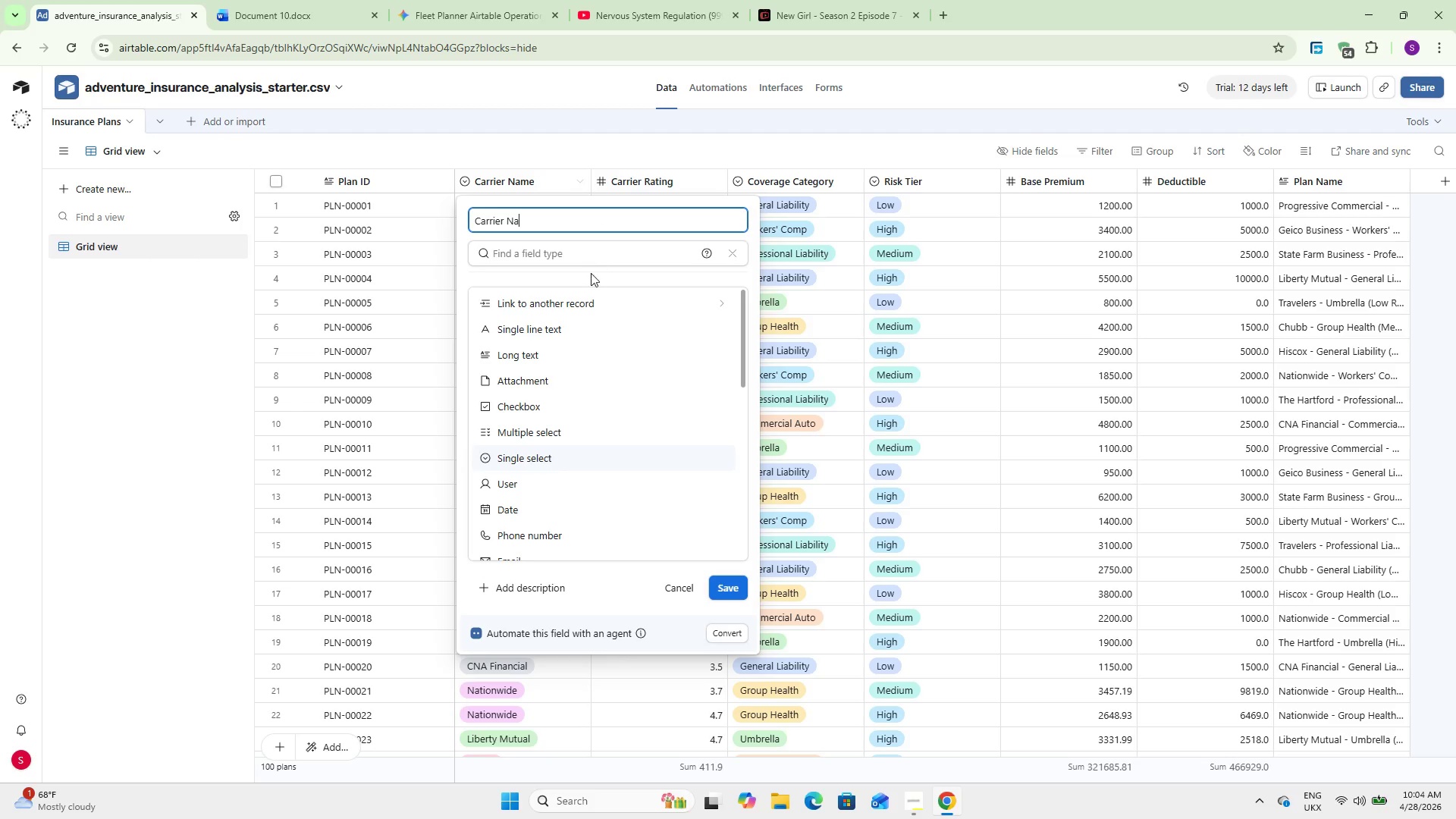 
key(Control+Z)
 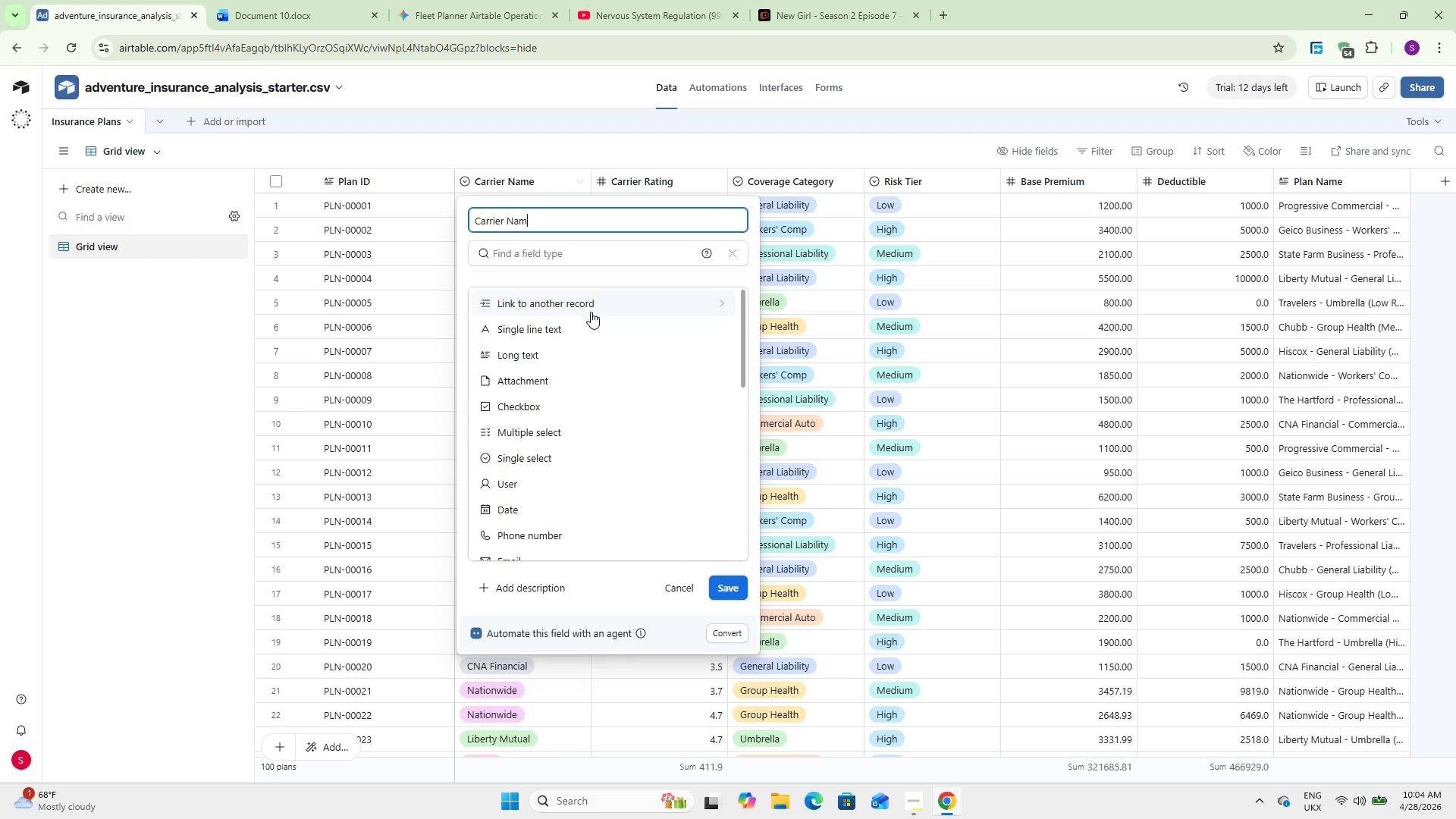 
key(Control+Z)
 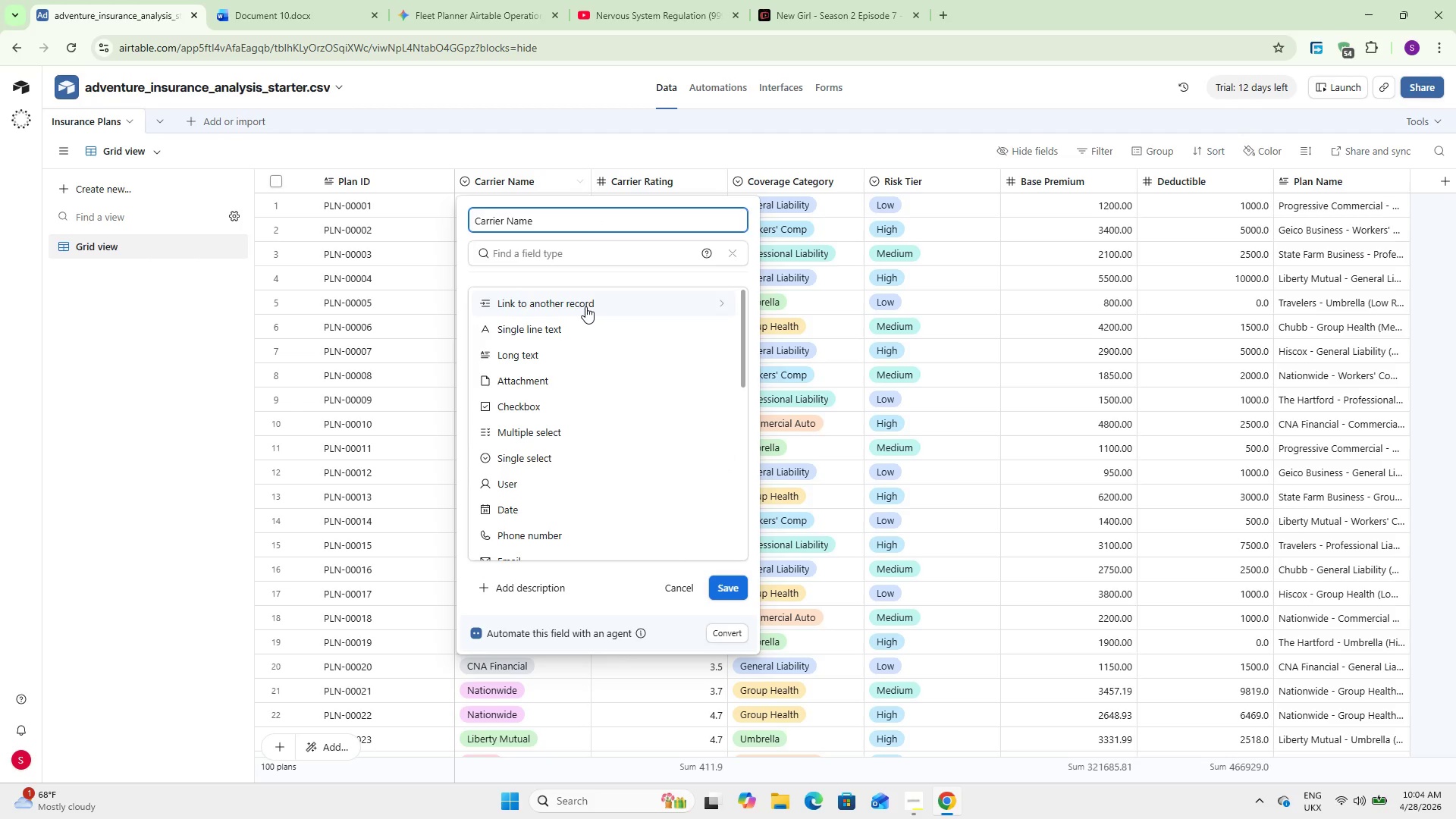 
left_click([585, 306])
 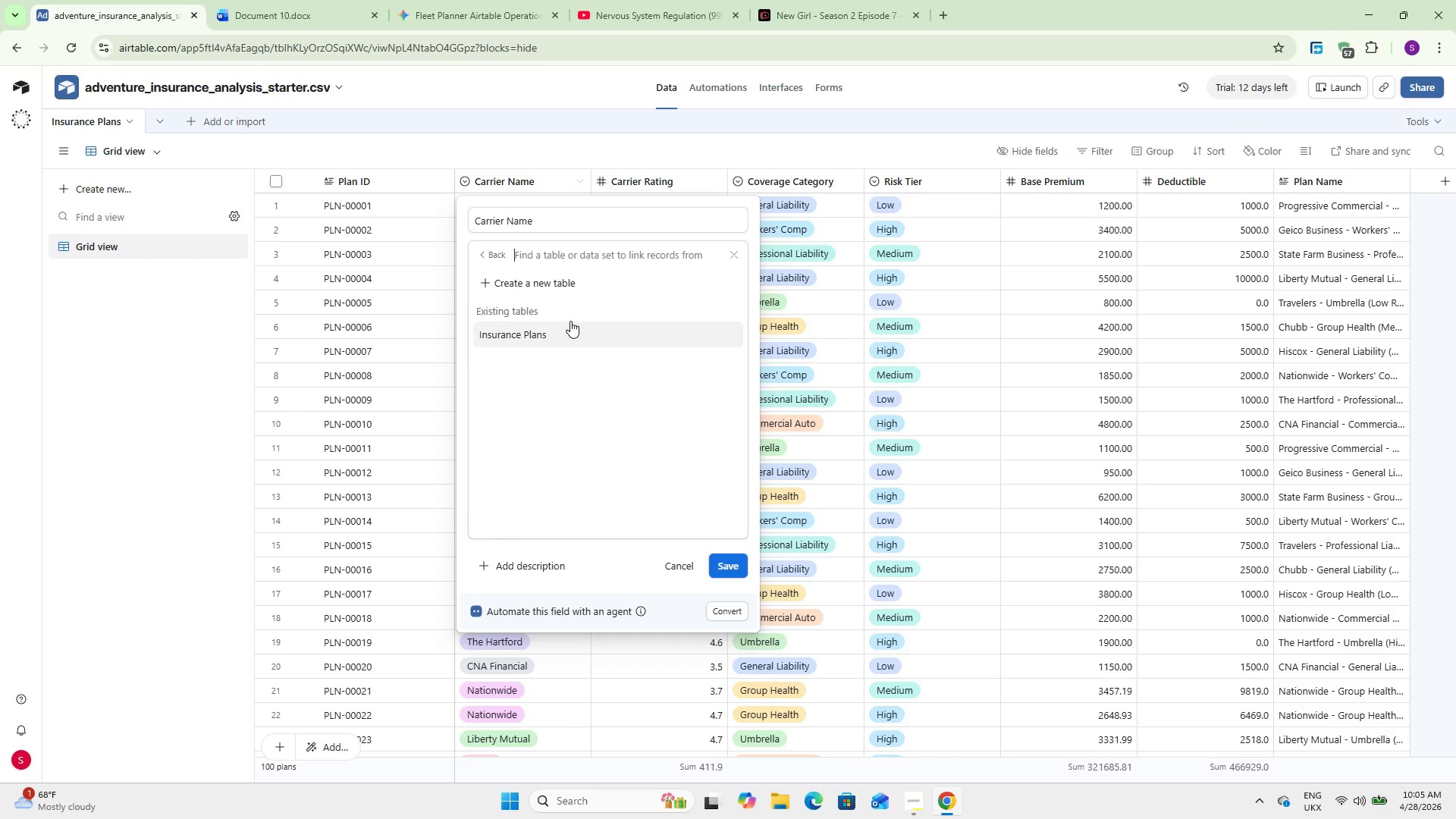 
left_click([573, 279])
 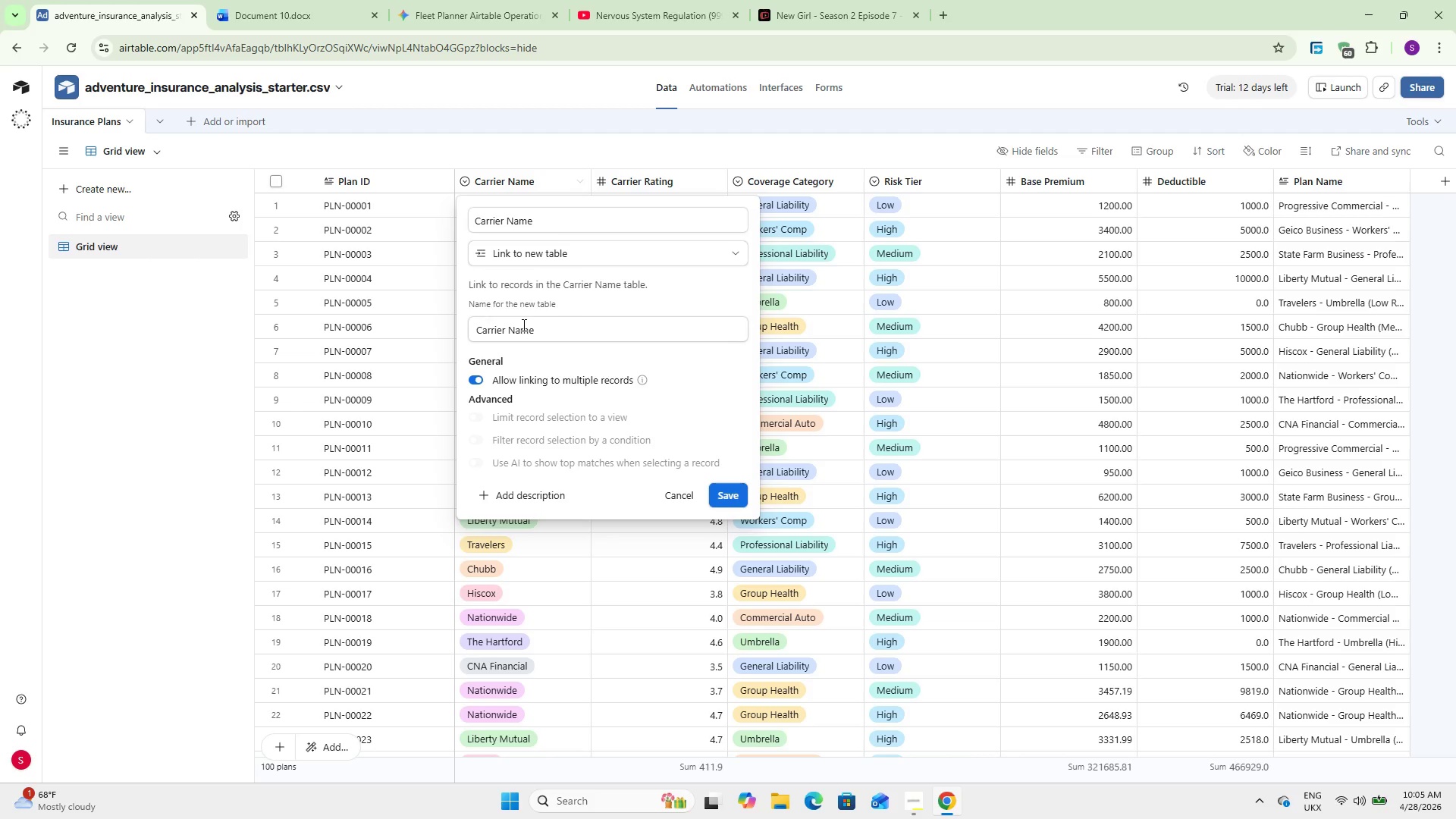 
double_click([519, 328])
 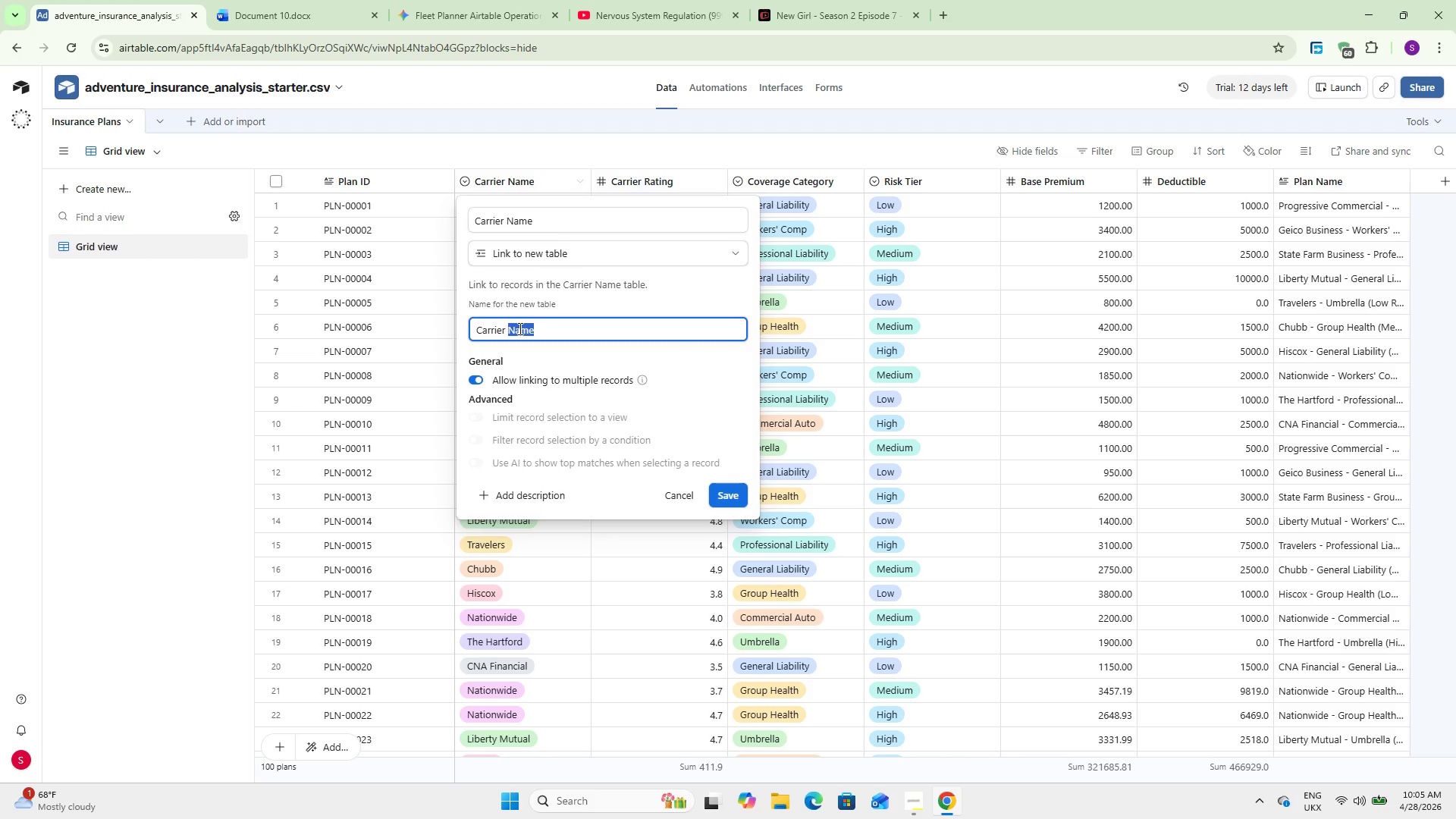 
key(Backspace)
 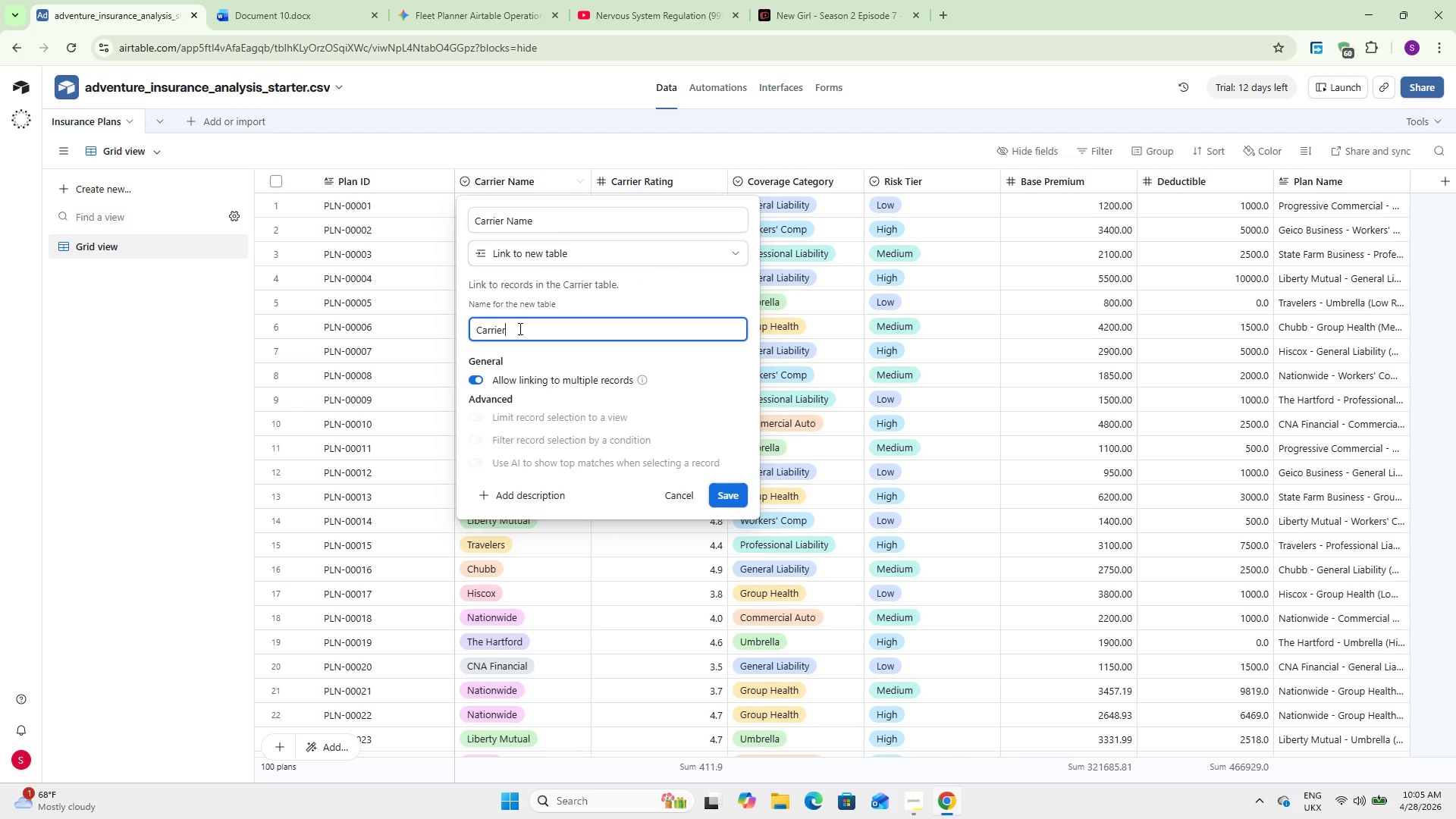 
key(Backspace)
 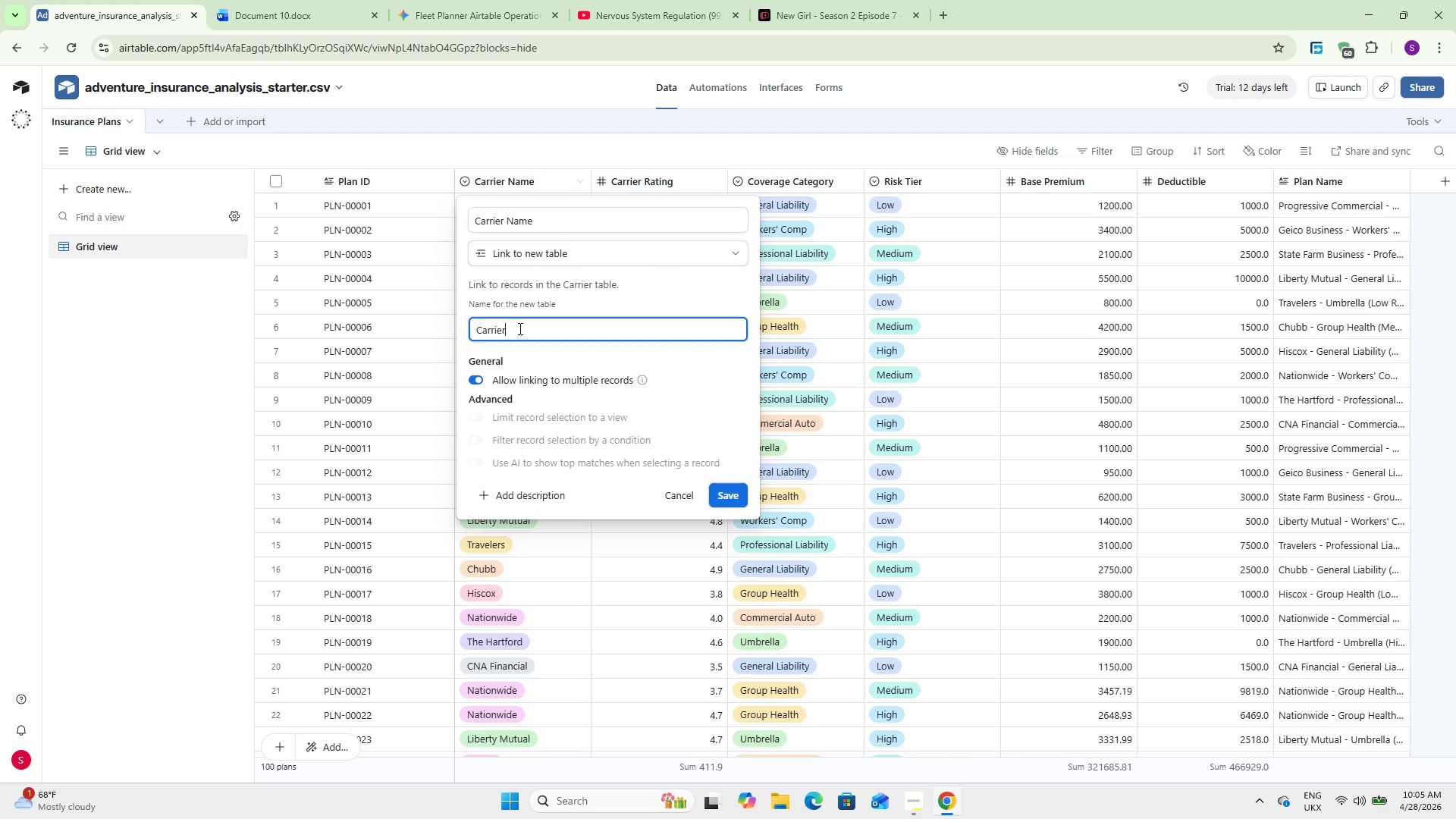 
key(S)
 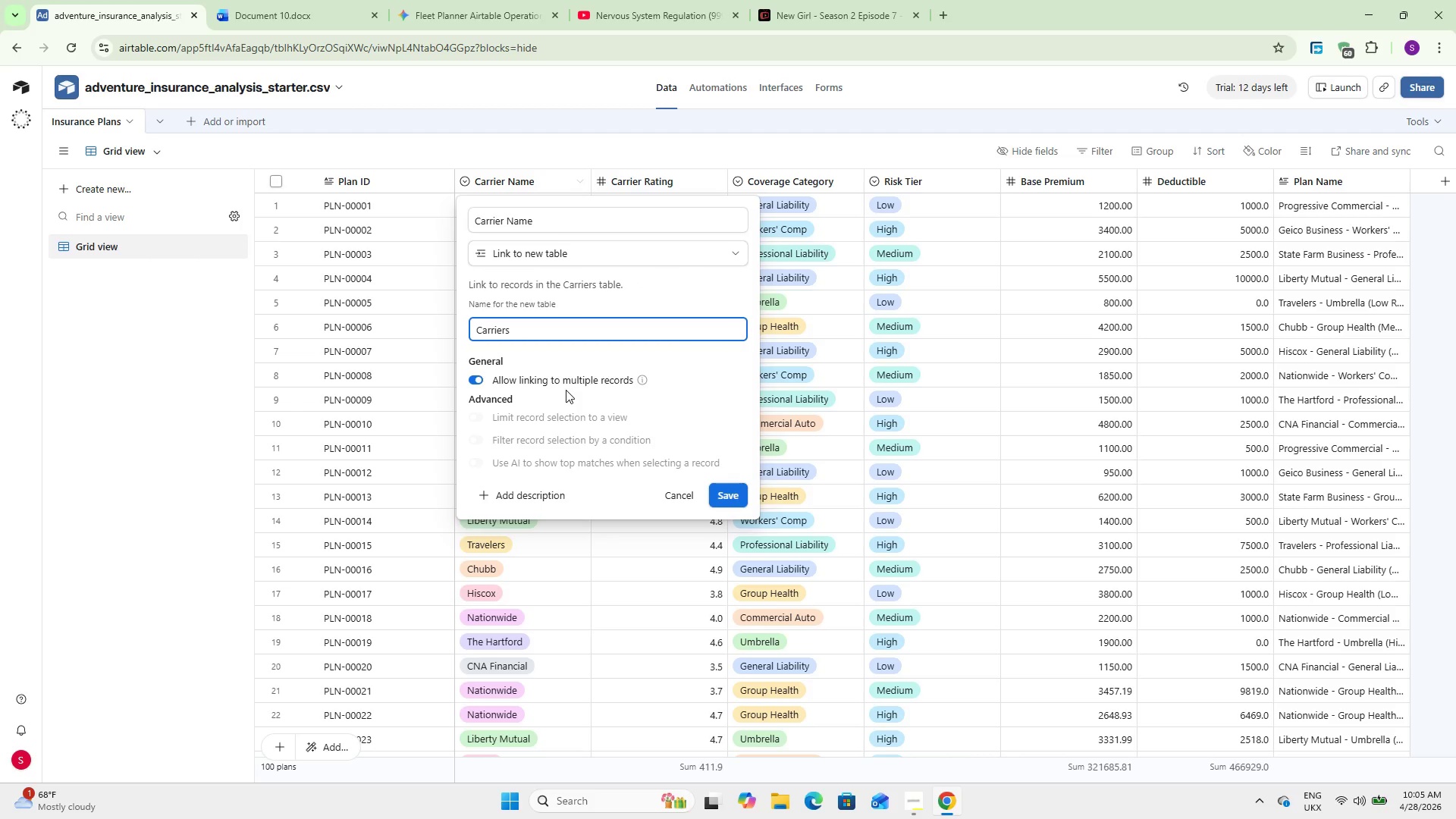 
wait(8.77)
 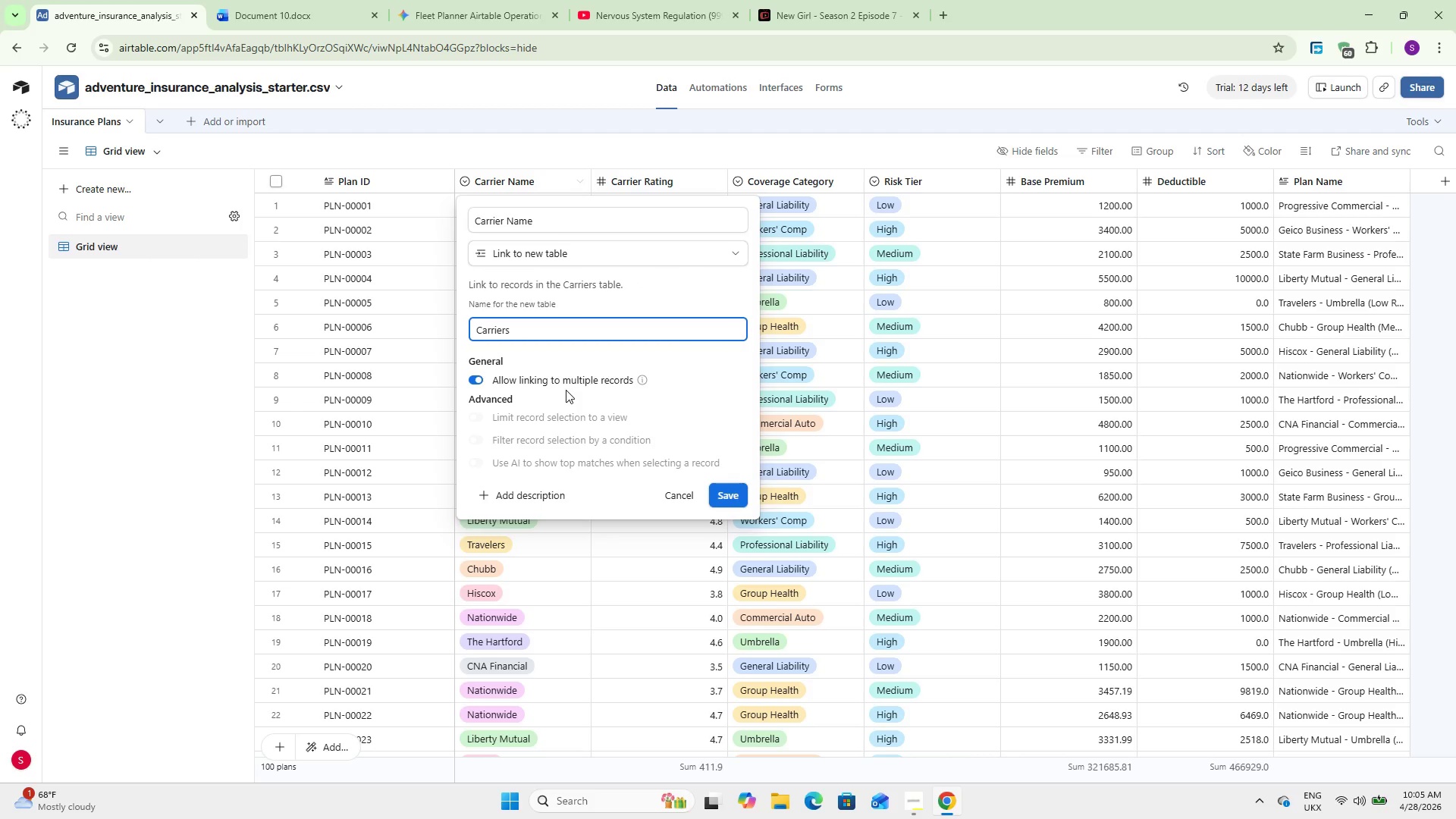 
left_click([725, 500])
 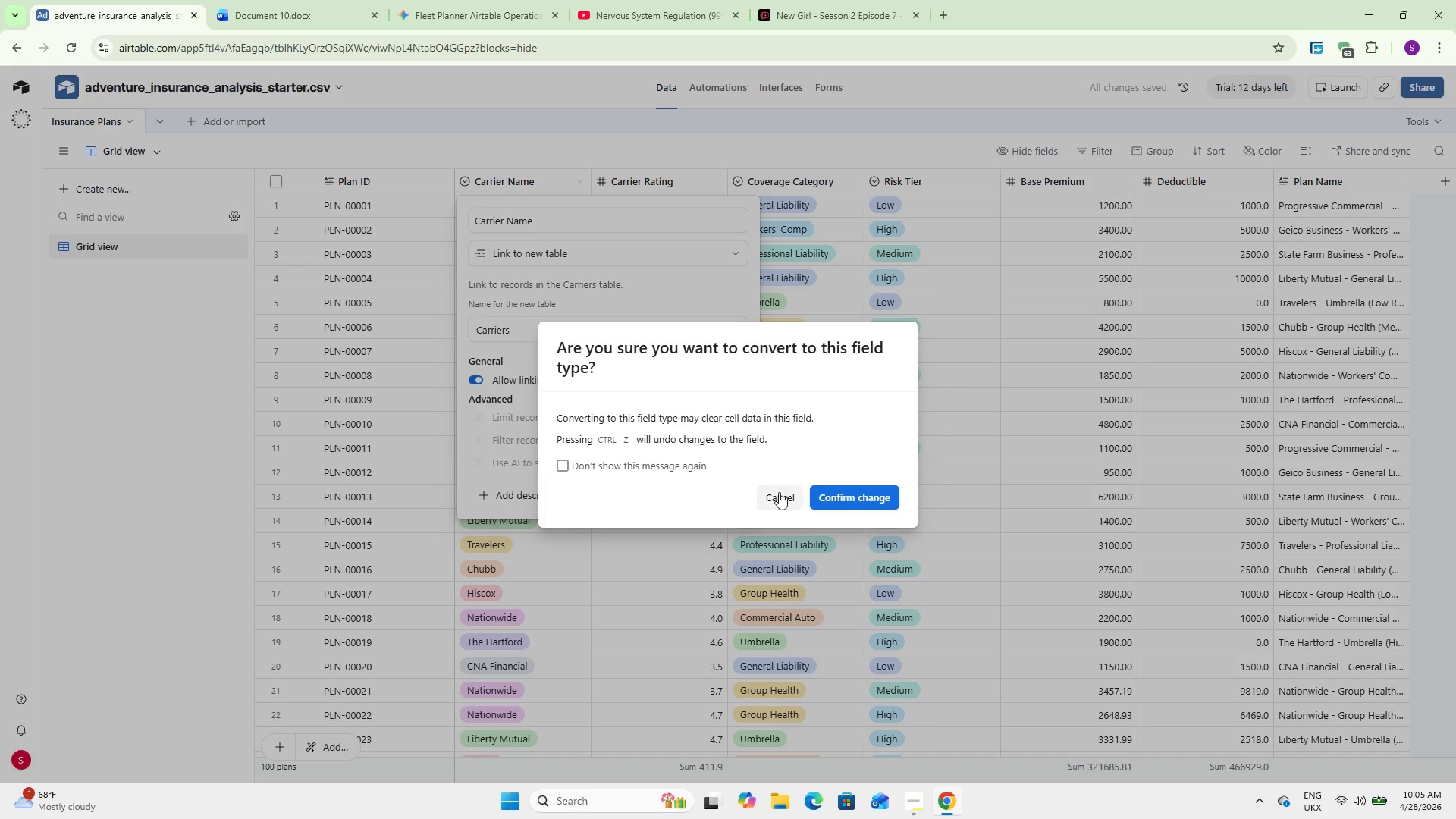 
left_click([860, 498])
 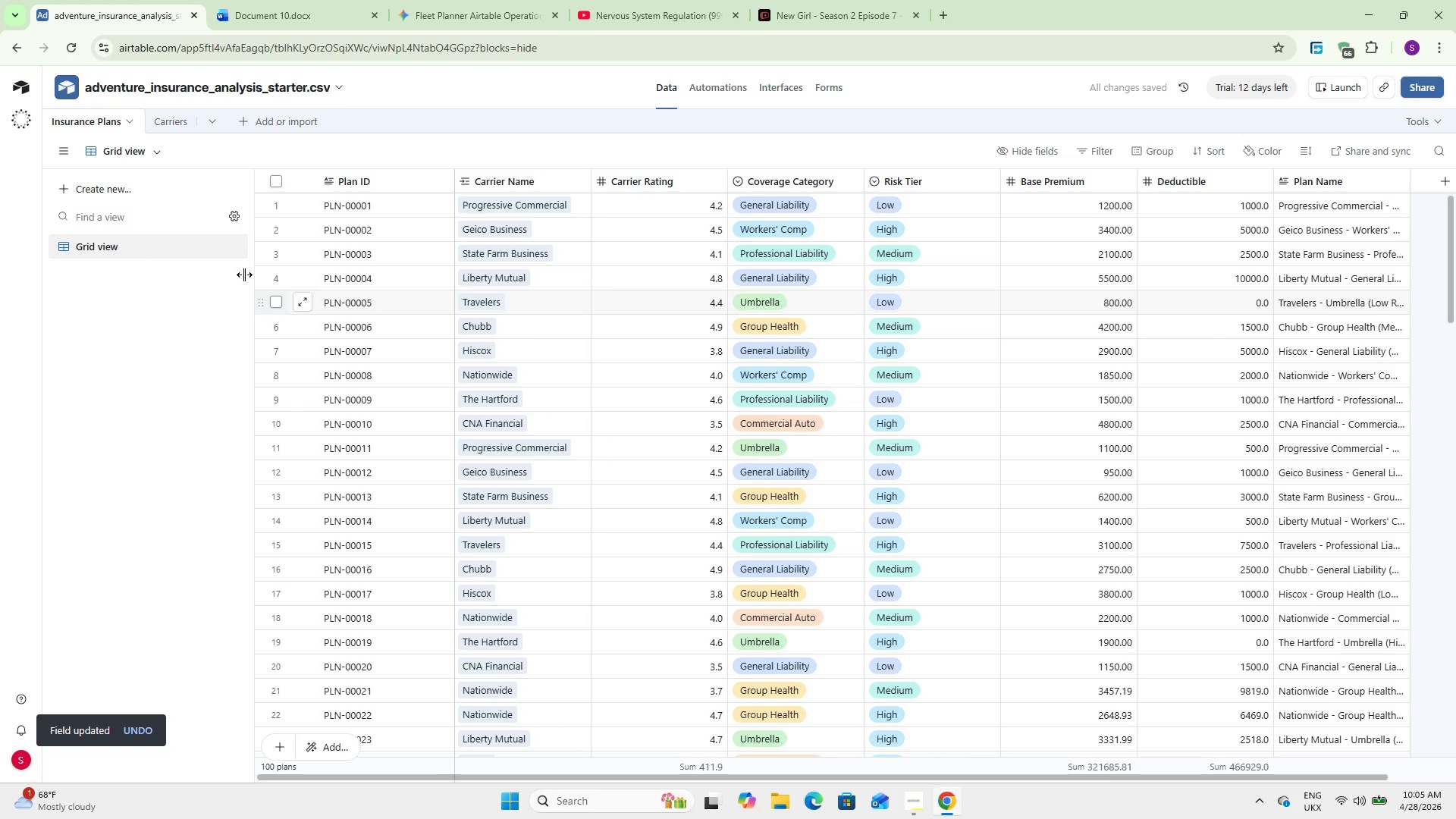 
left_click([178, 126])
 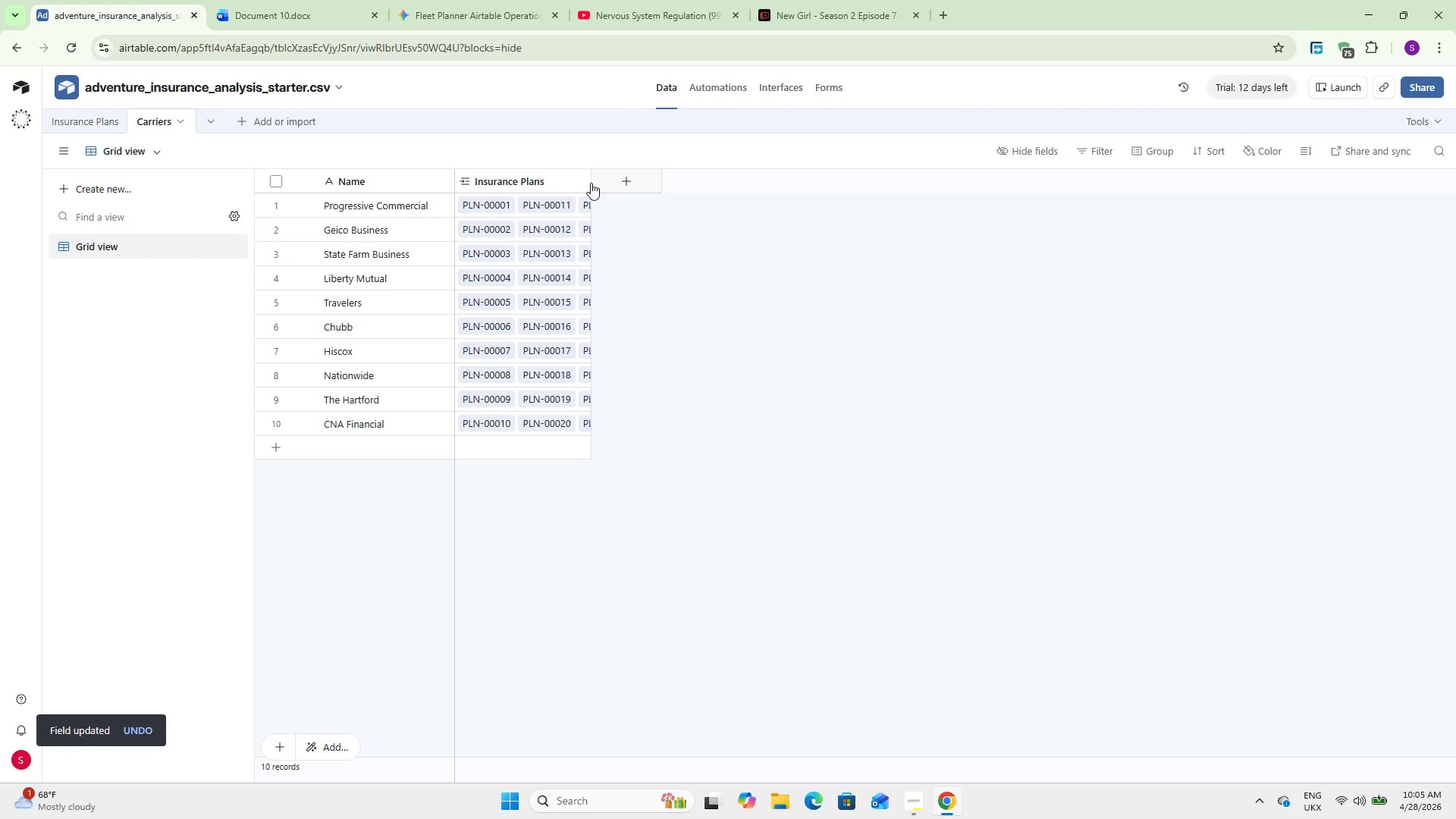 
left_click_drag(start_coordinate=[585, 183], to_coordinate=[621, 221])
 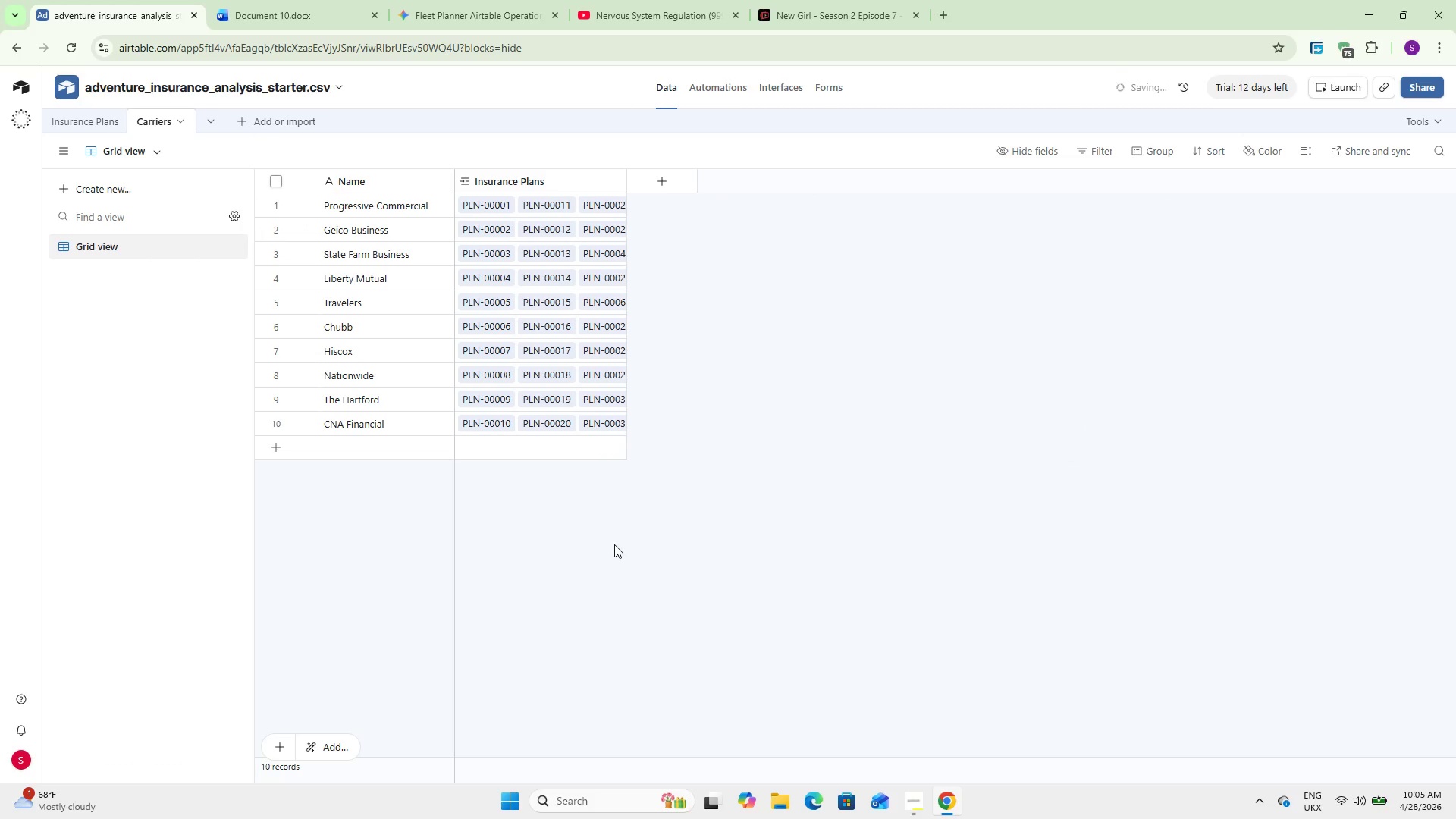 
left_click([614, 544])
 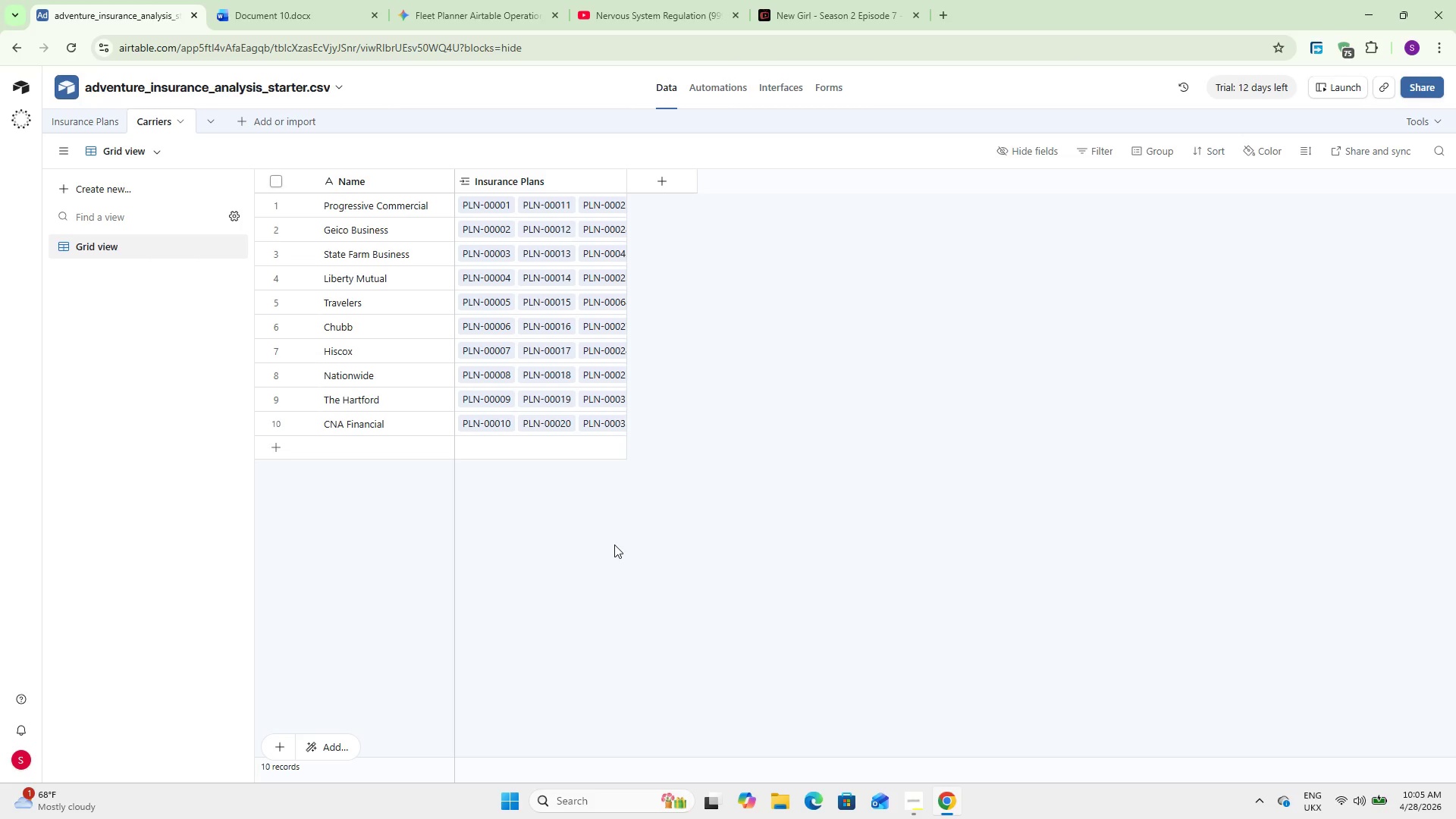 
wait(14.81)
 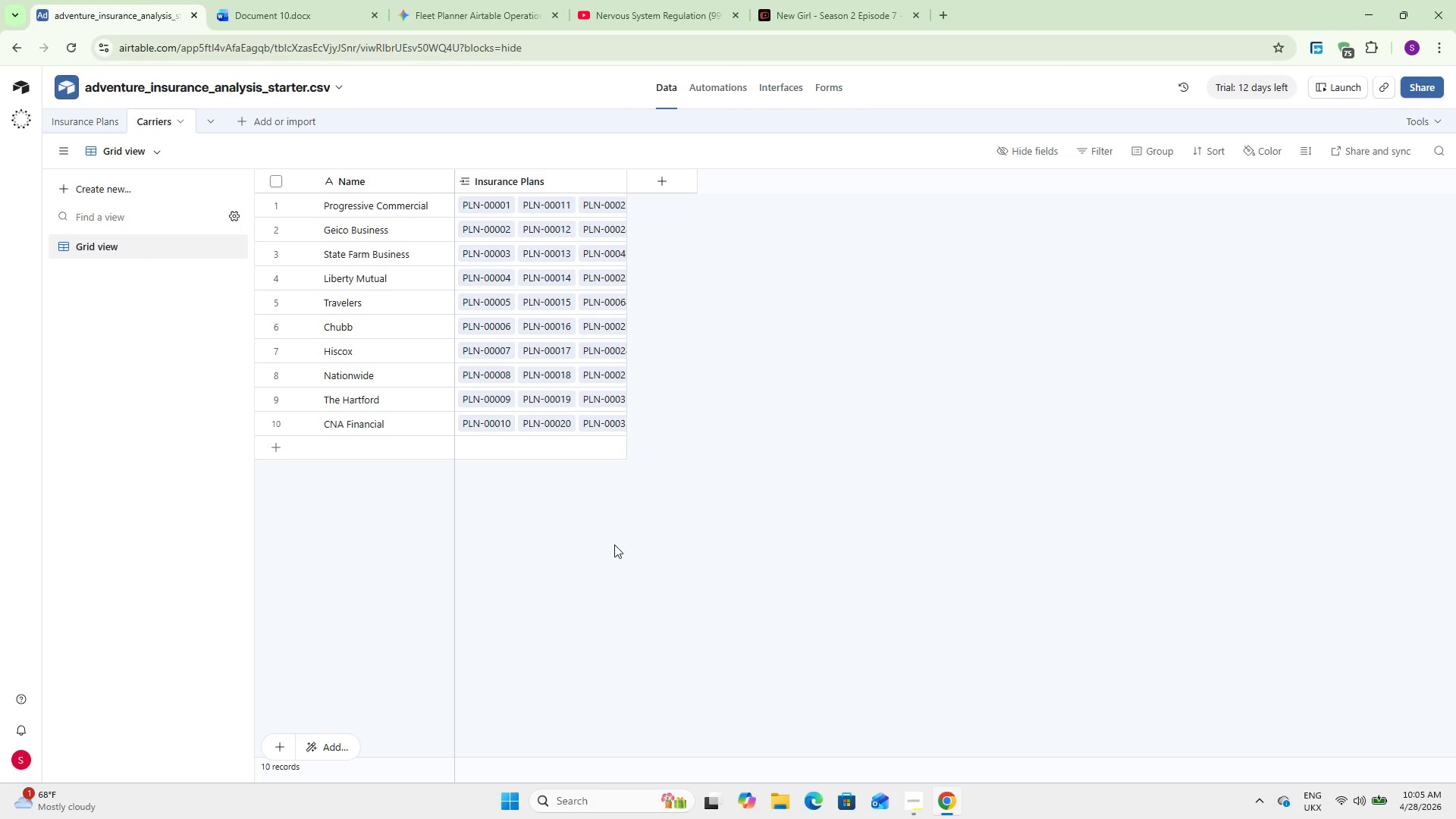 
double_click([387, 187])
 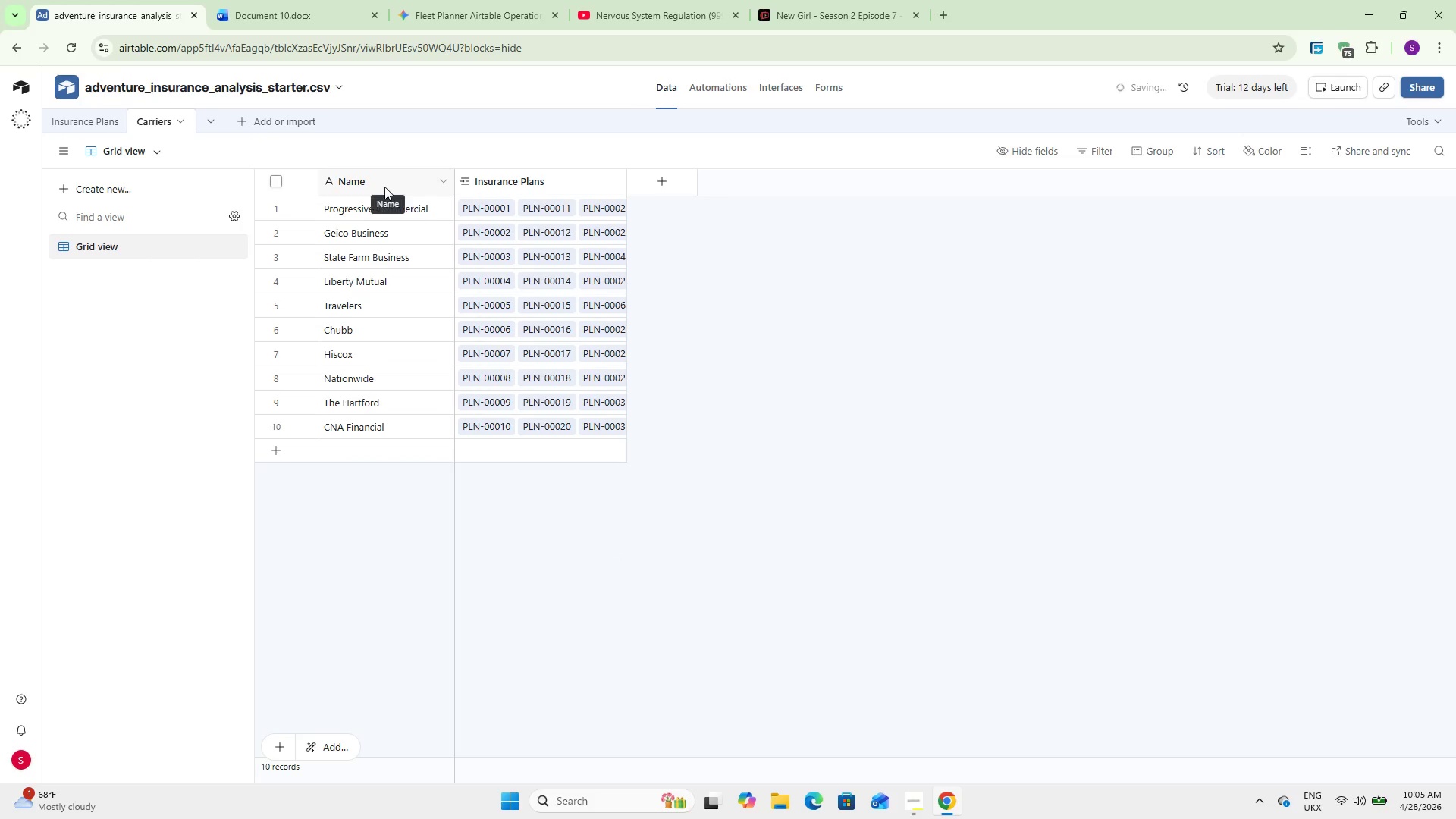 
double_click([384, 187])
 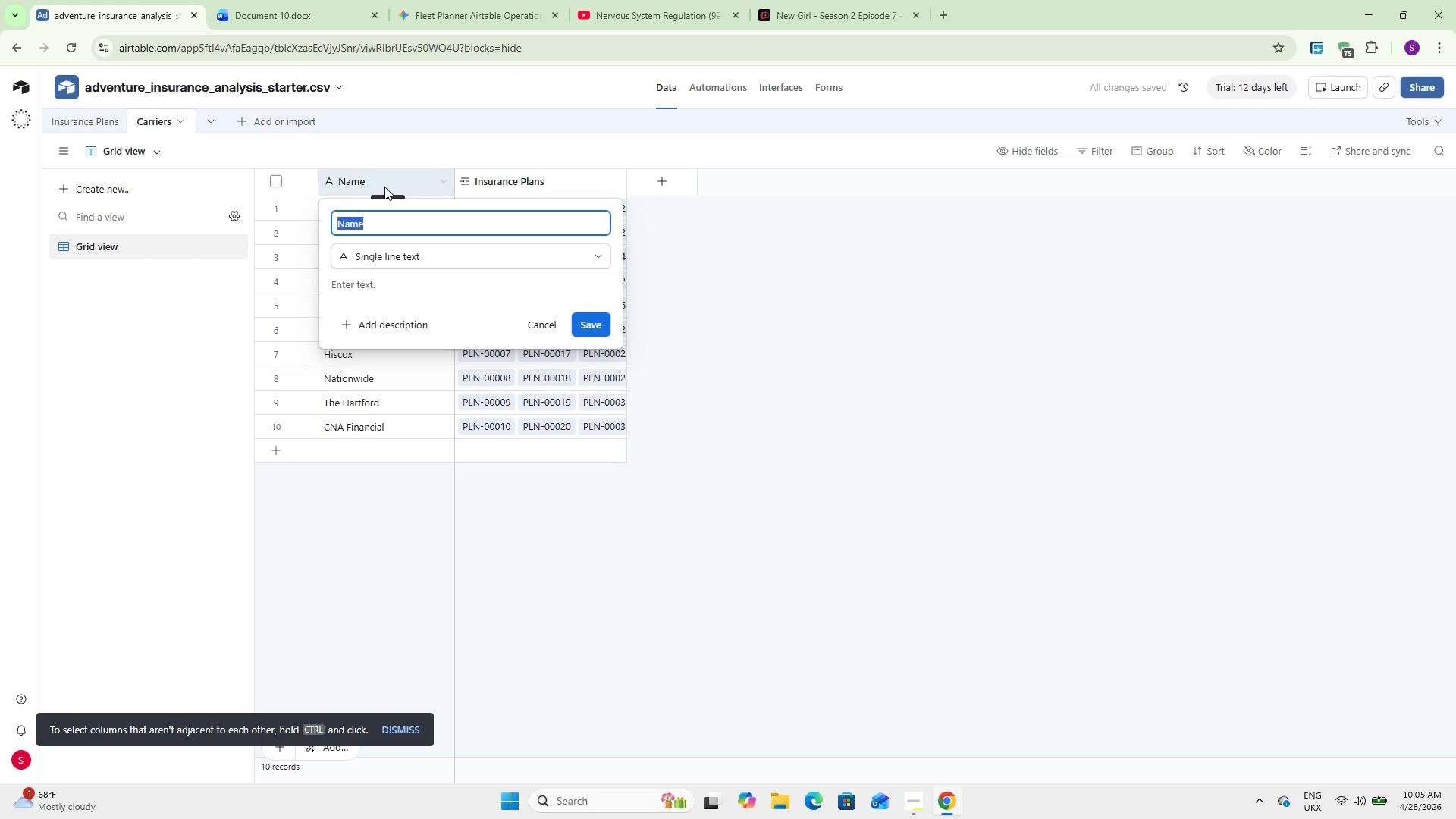 
key(Backspace)
type(Carrier Name)
 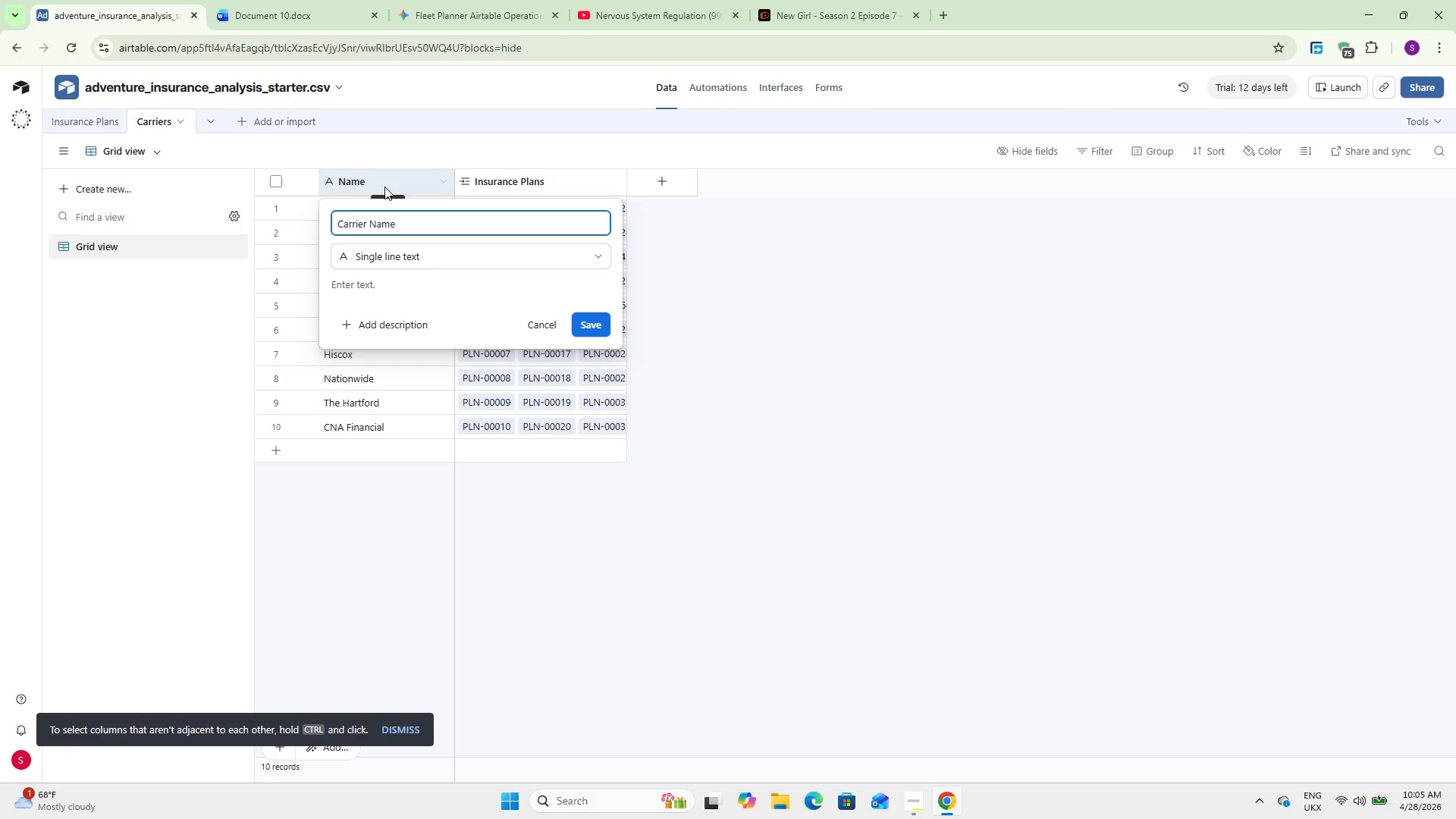 
left_click([581, 328])
 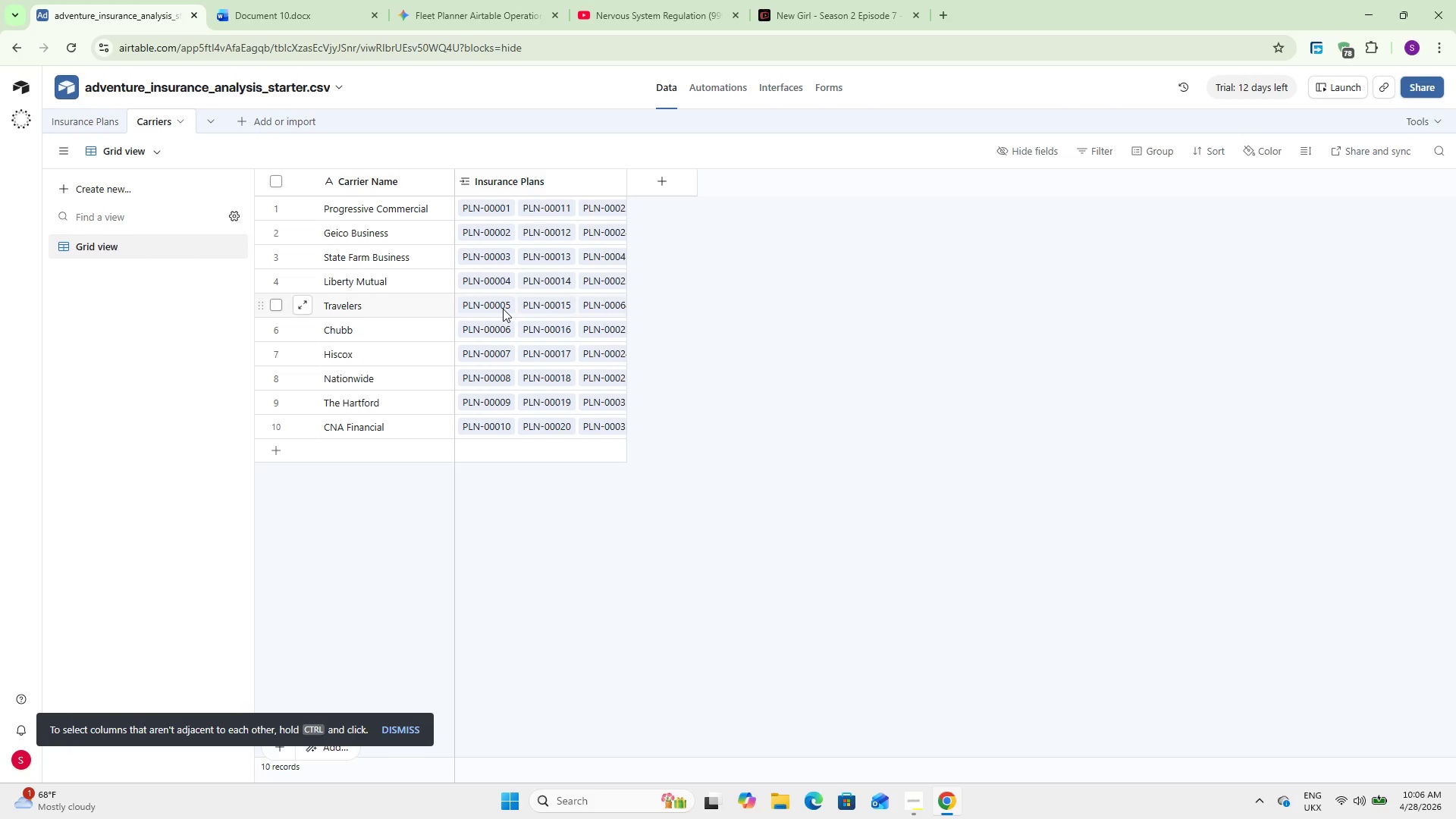 
wait(35.41)
 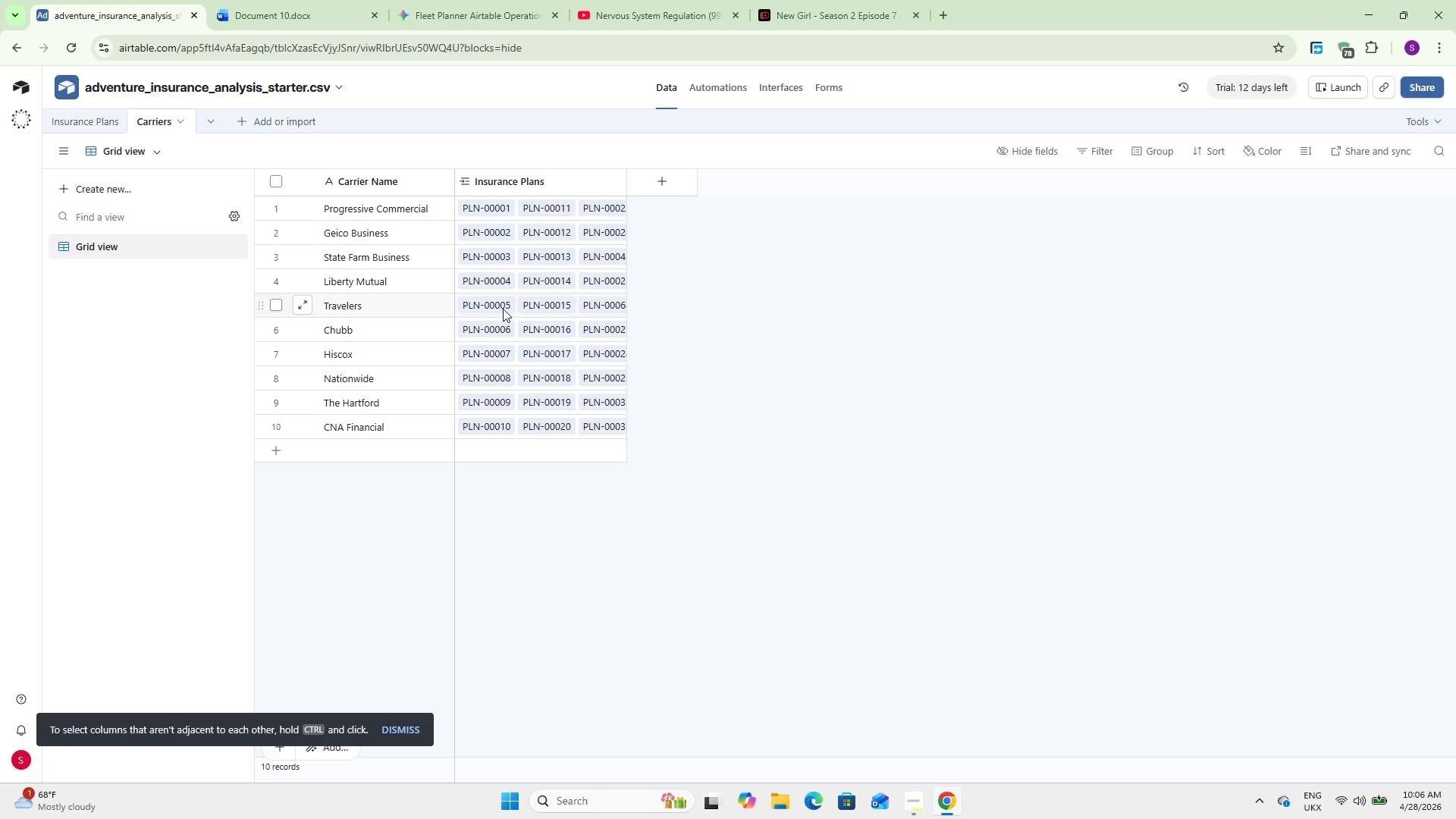 
left_click([68, 115])
 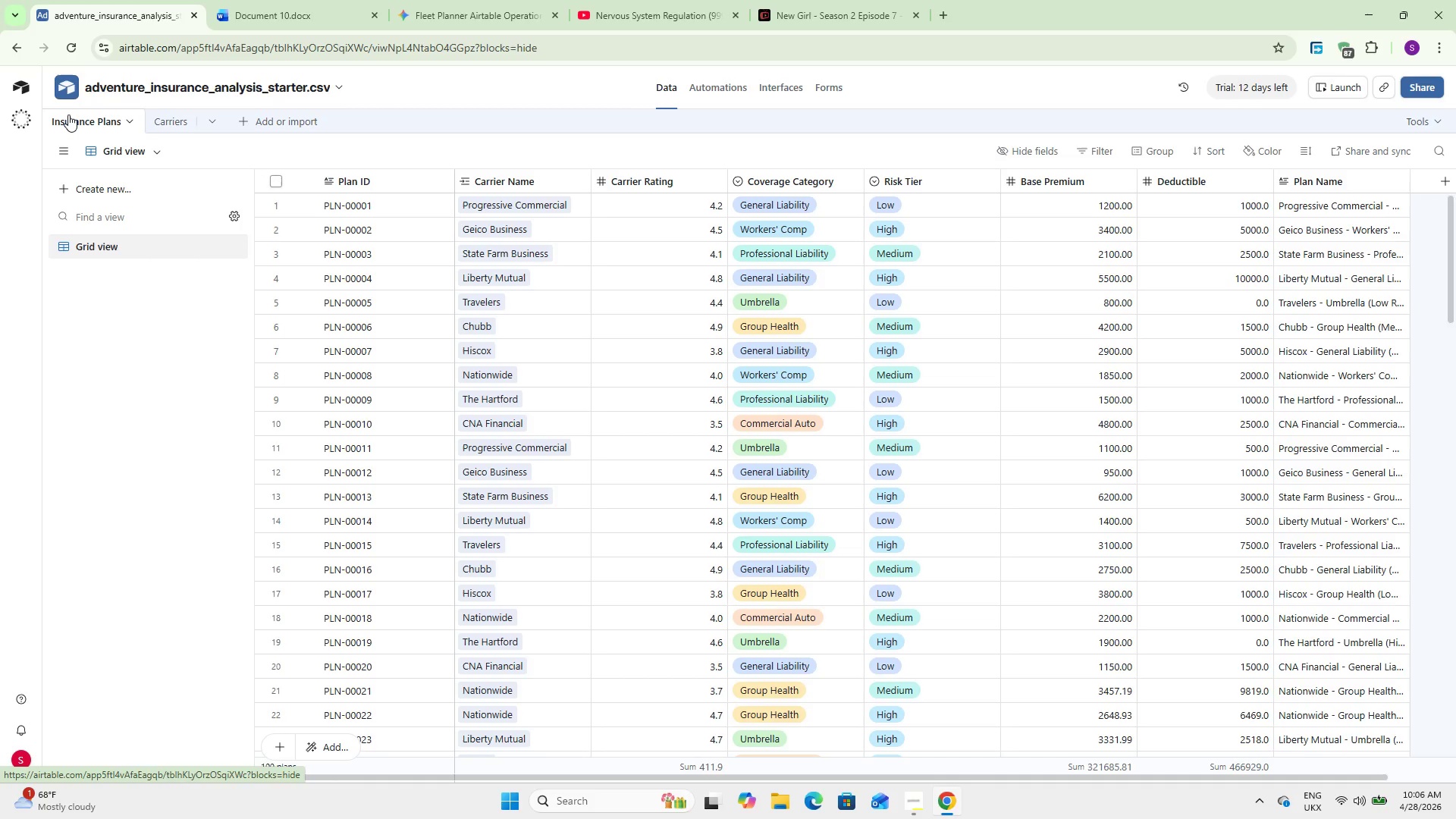 
wait(16.19)
 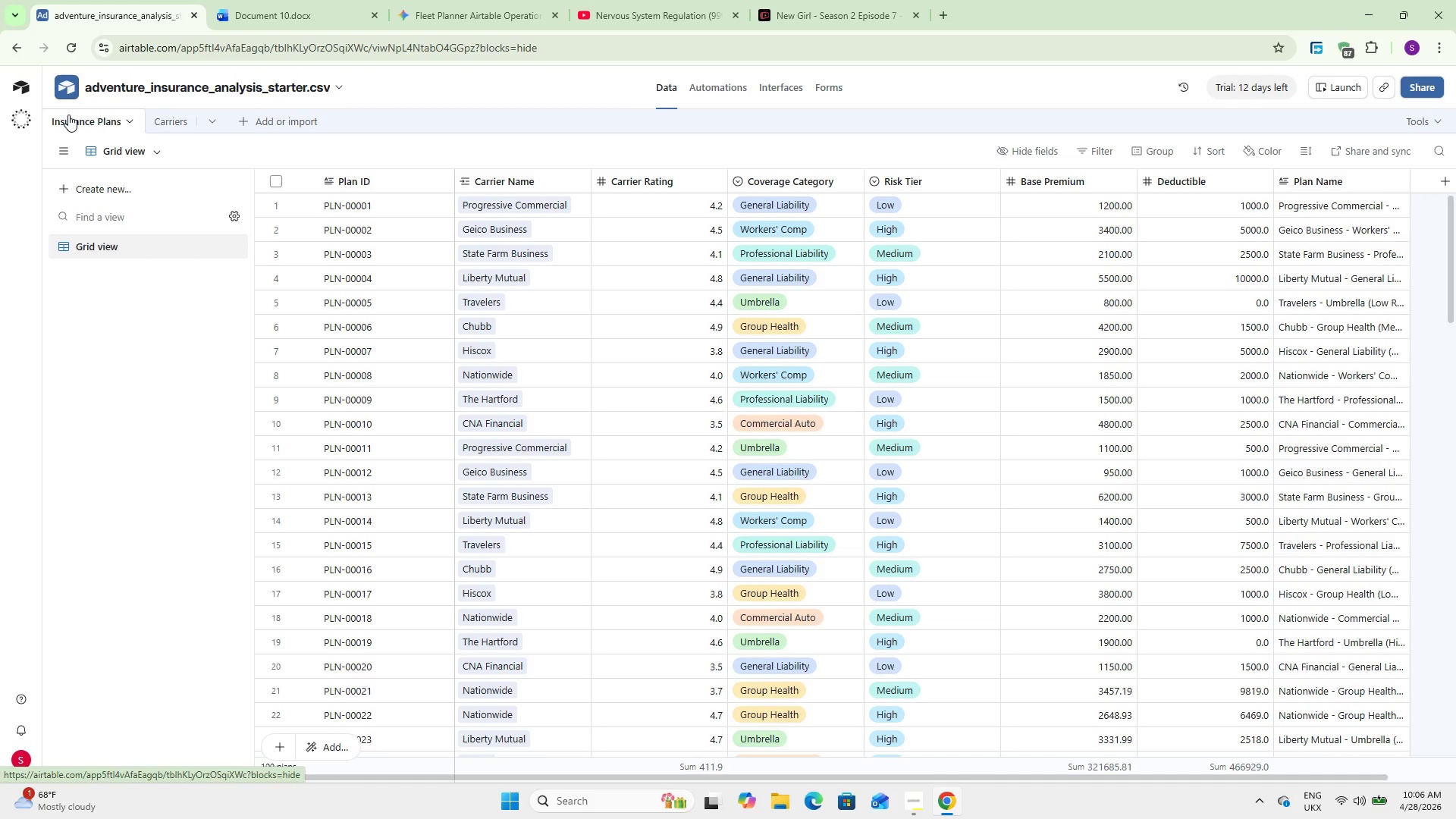 
left_click([171, 120])
 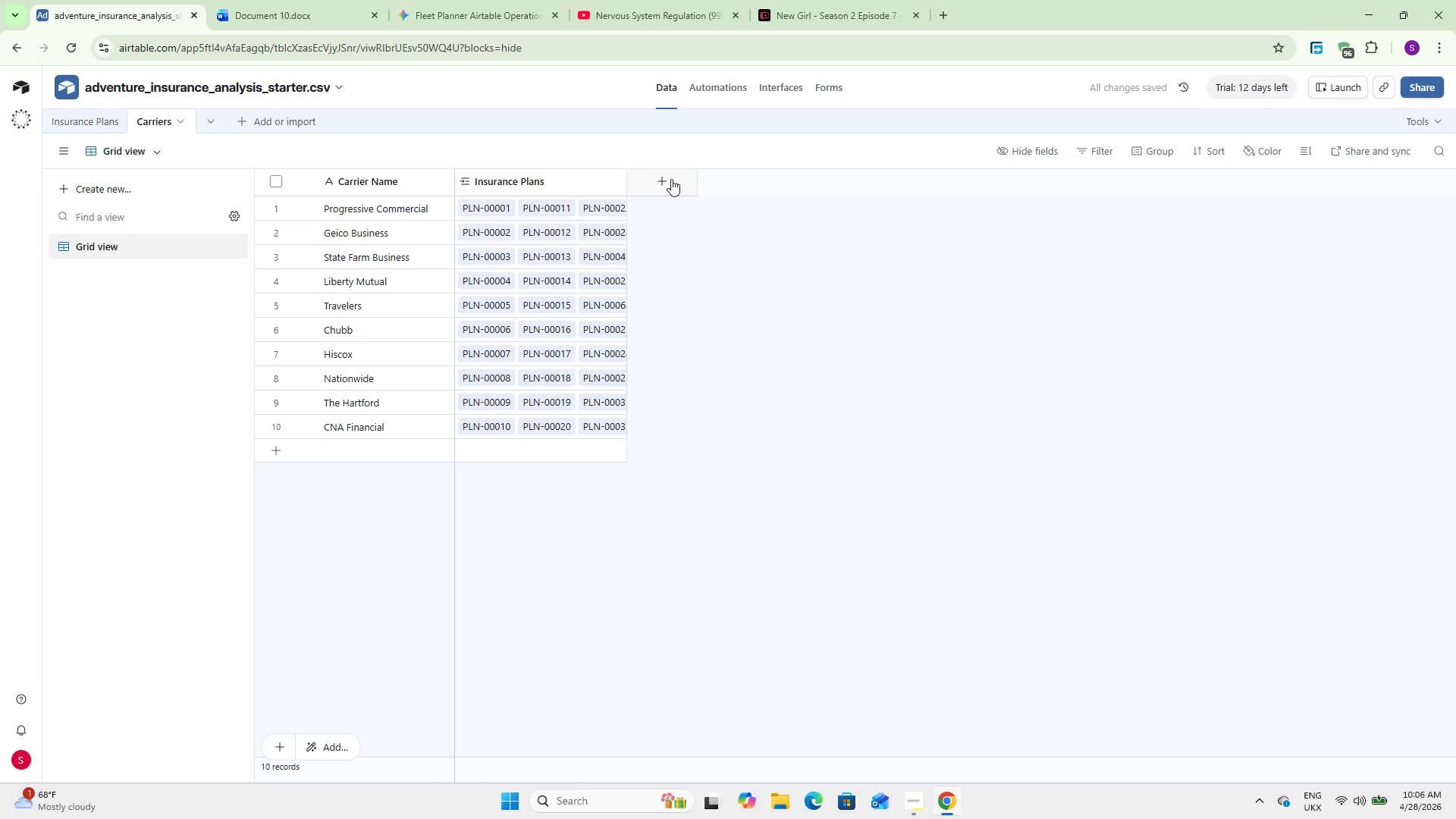 
left_click([671, 179])
 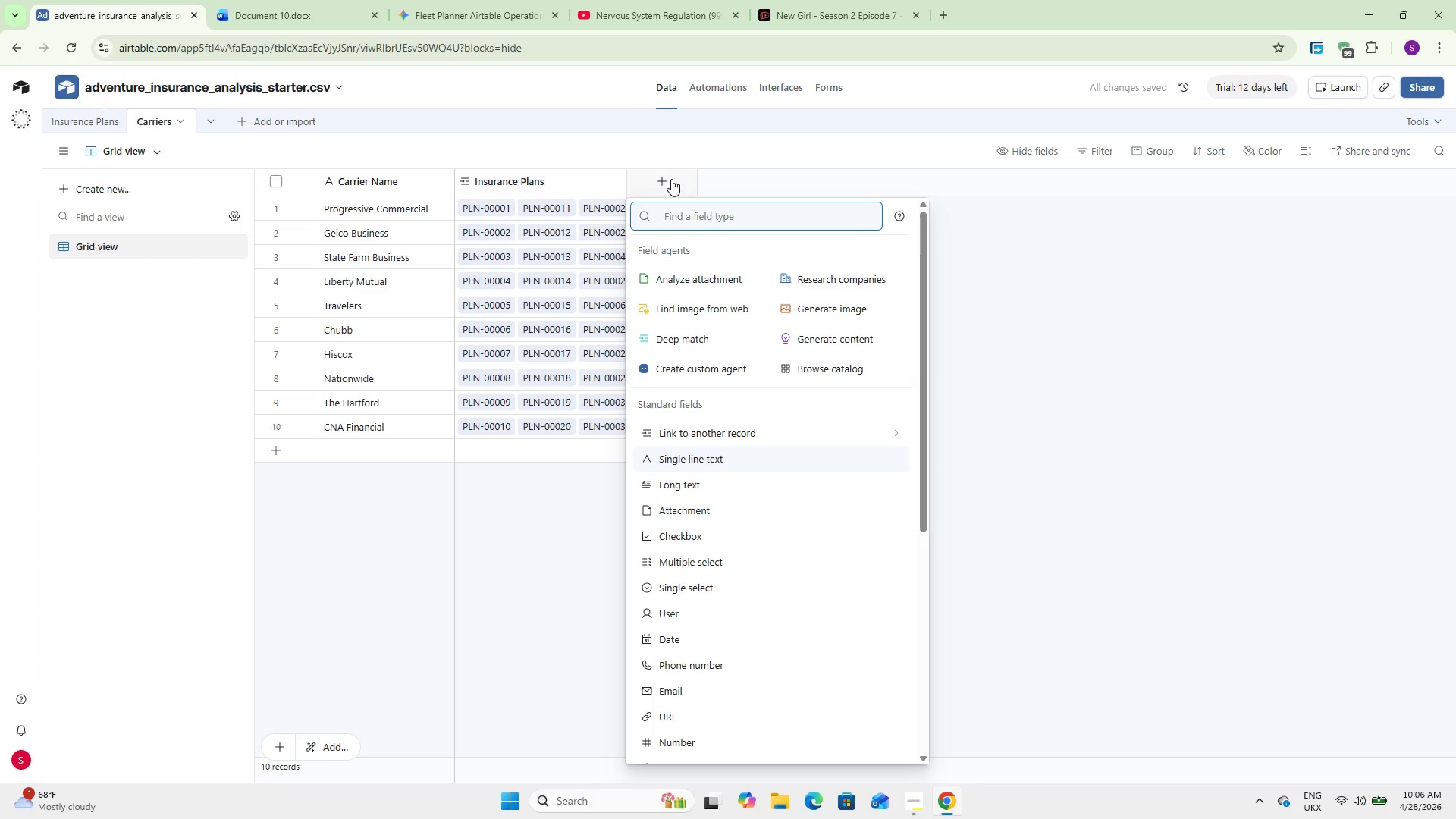 
type(C)
key(Backspace)
type(nu)
 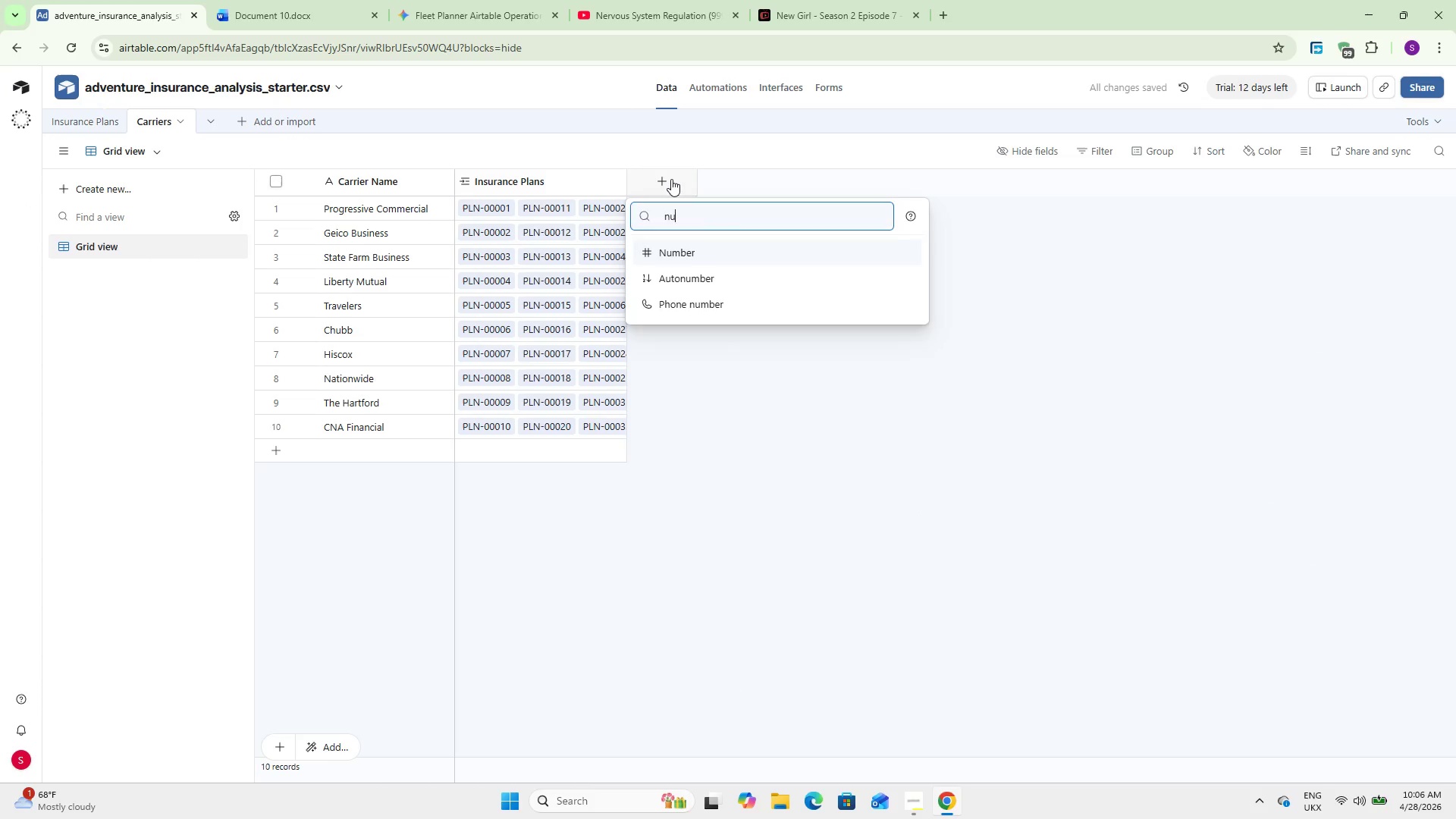 
key(Enter)
 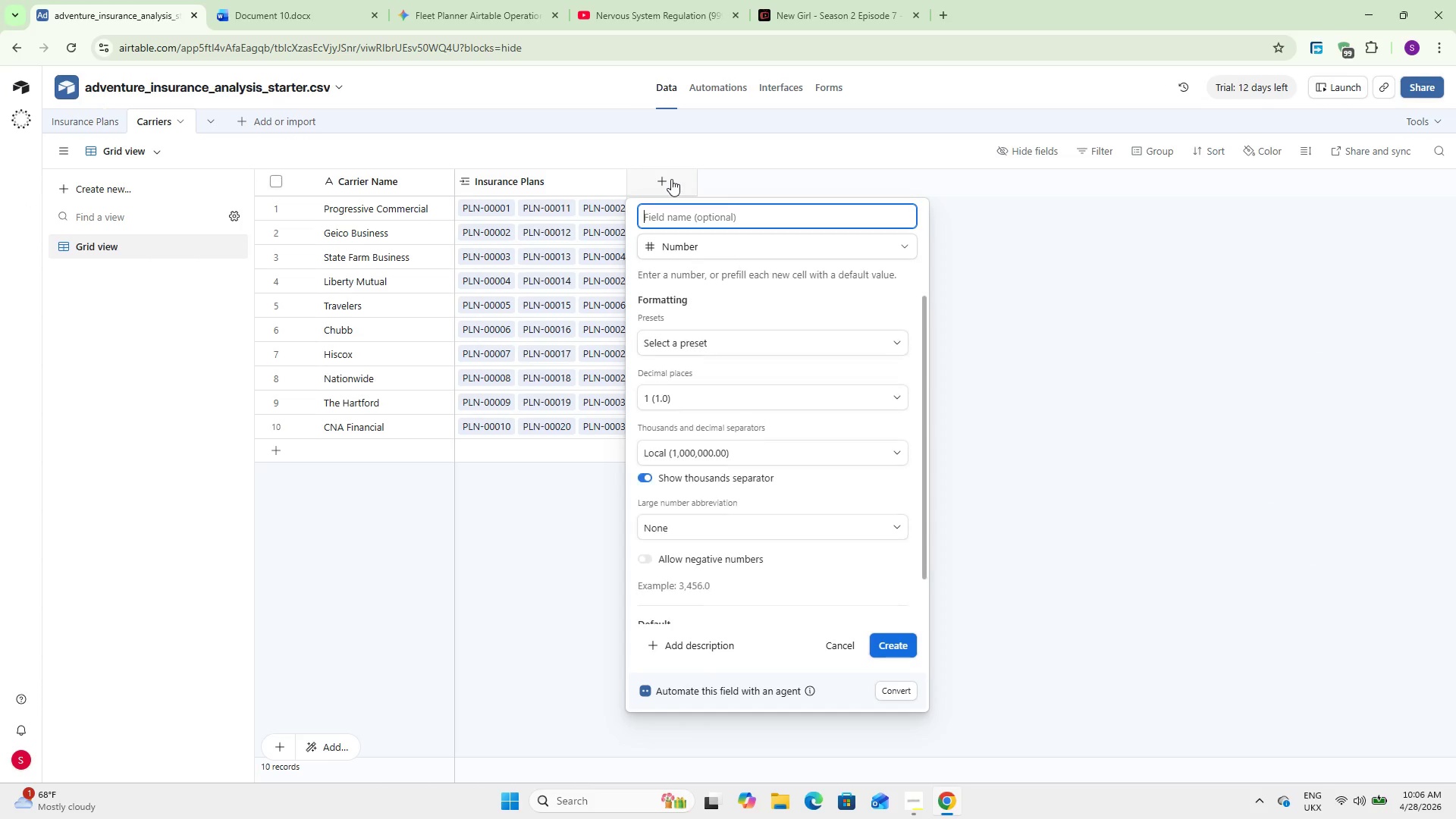 
type(Carrier Rating)
 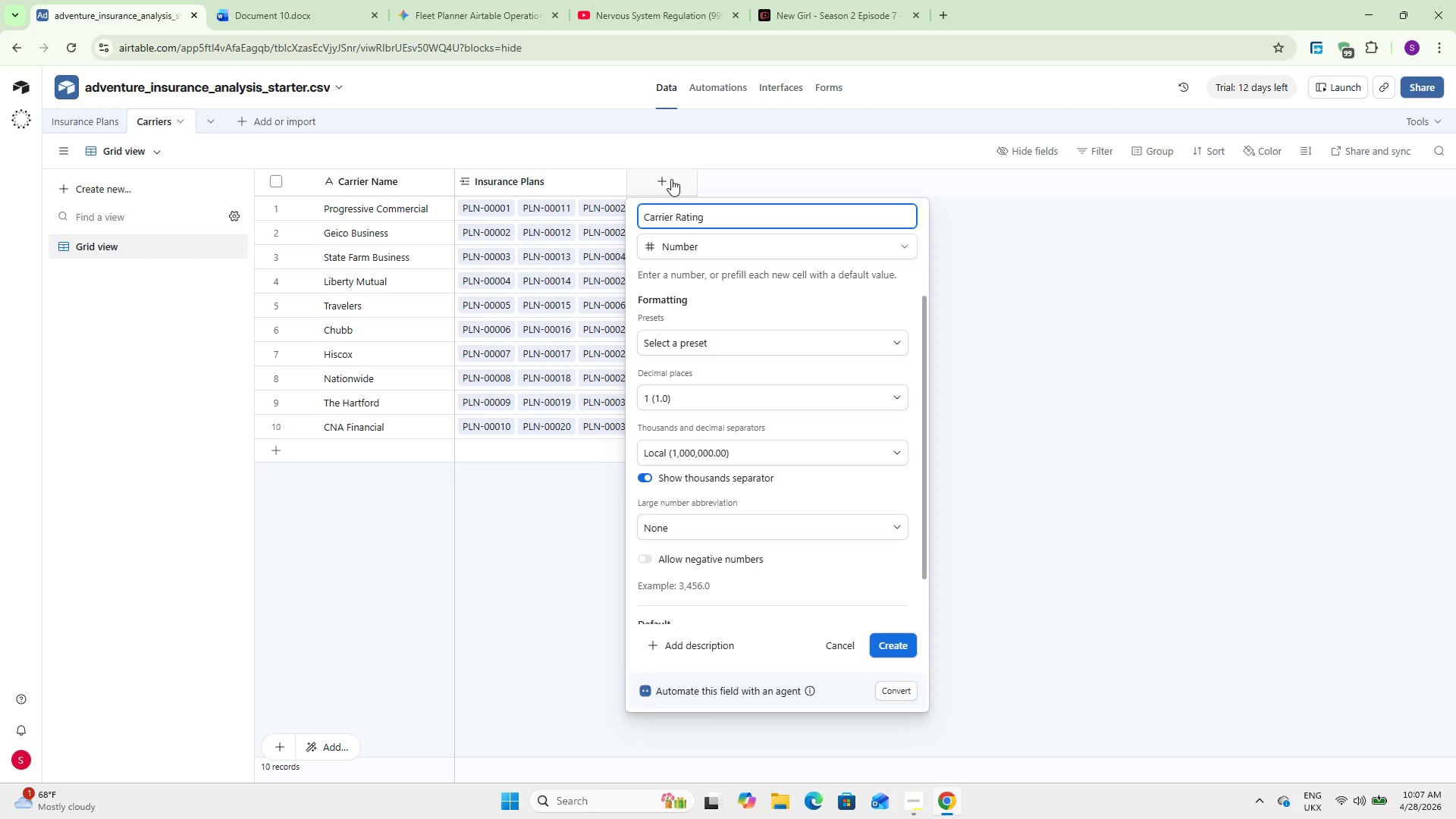 
left_click([691, 237])
 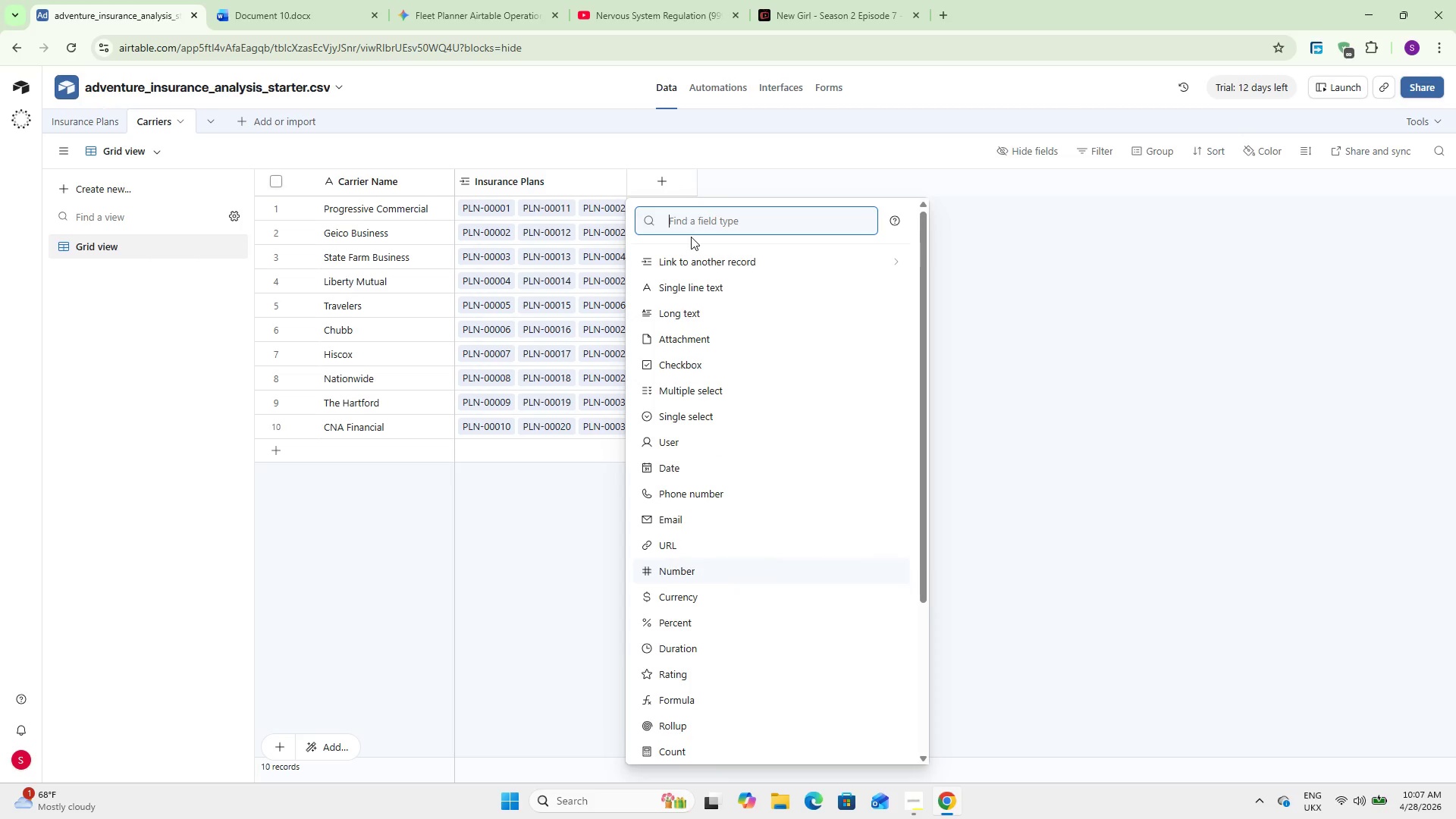 
type(loo)
 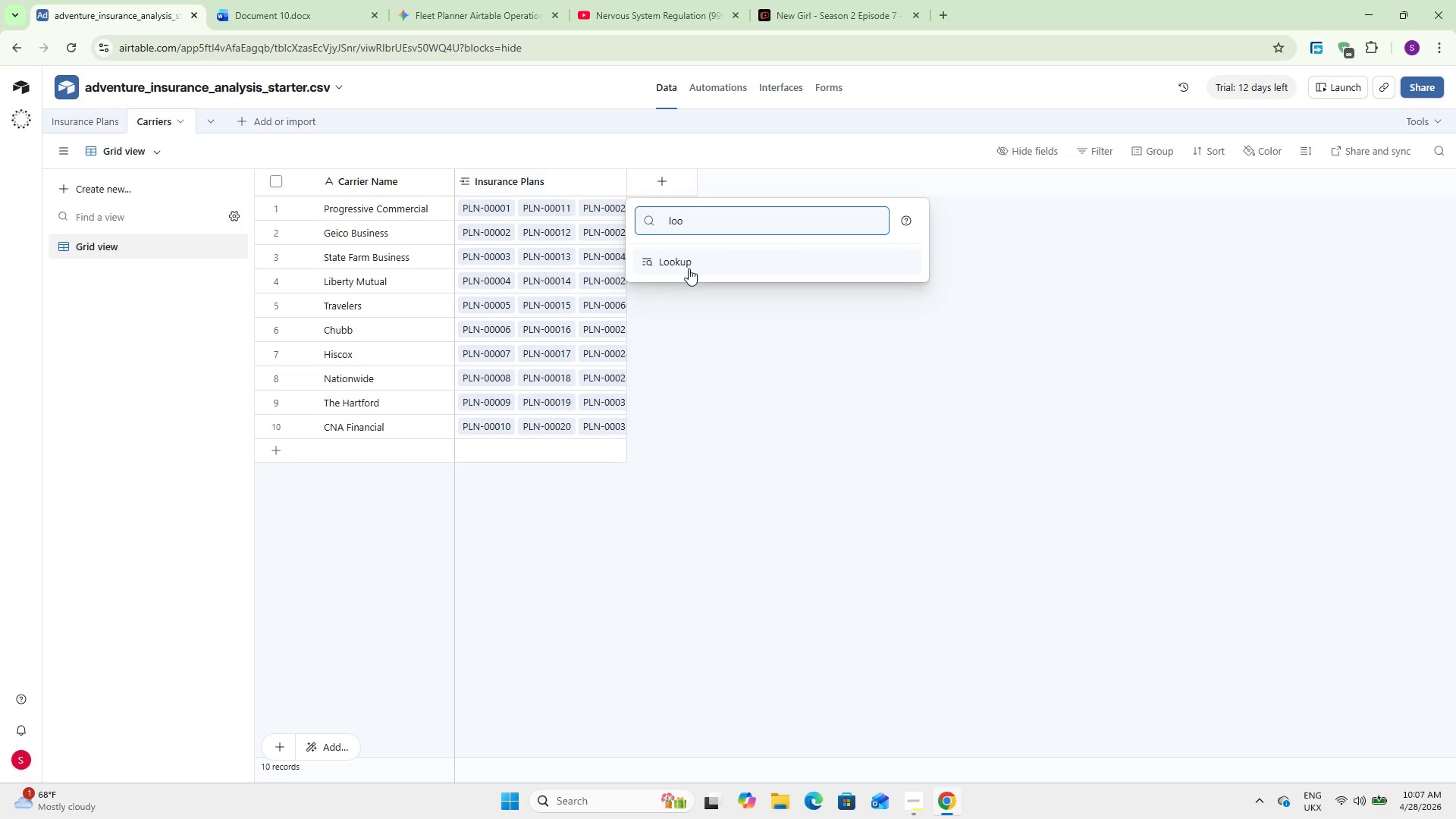 
left_click([686, 267])
 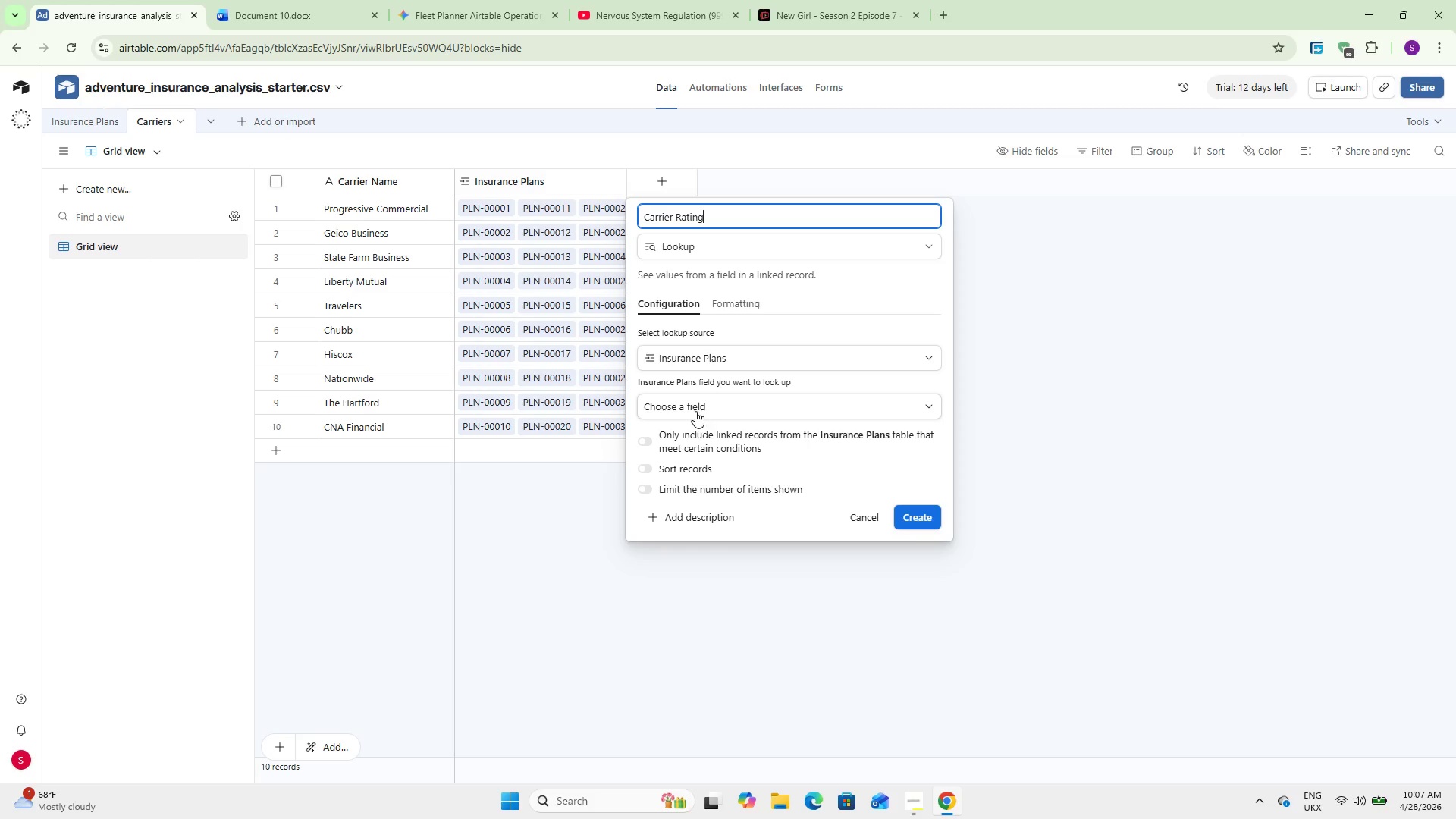 
left_click([692, 409])
 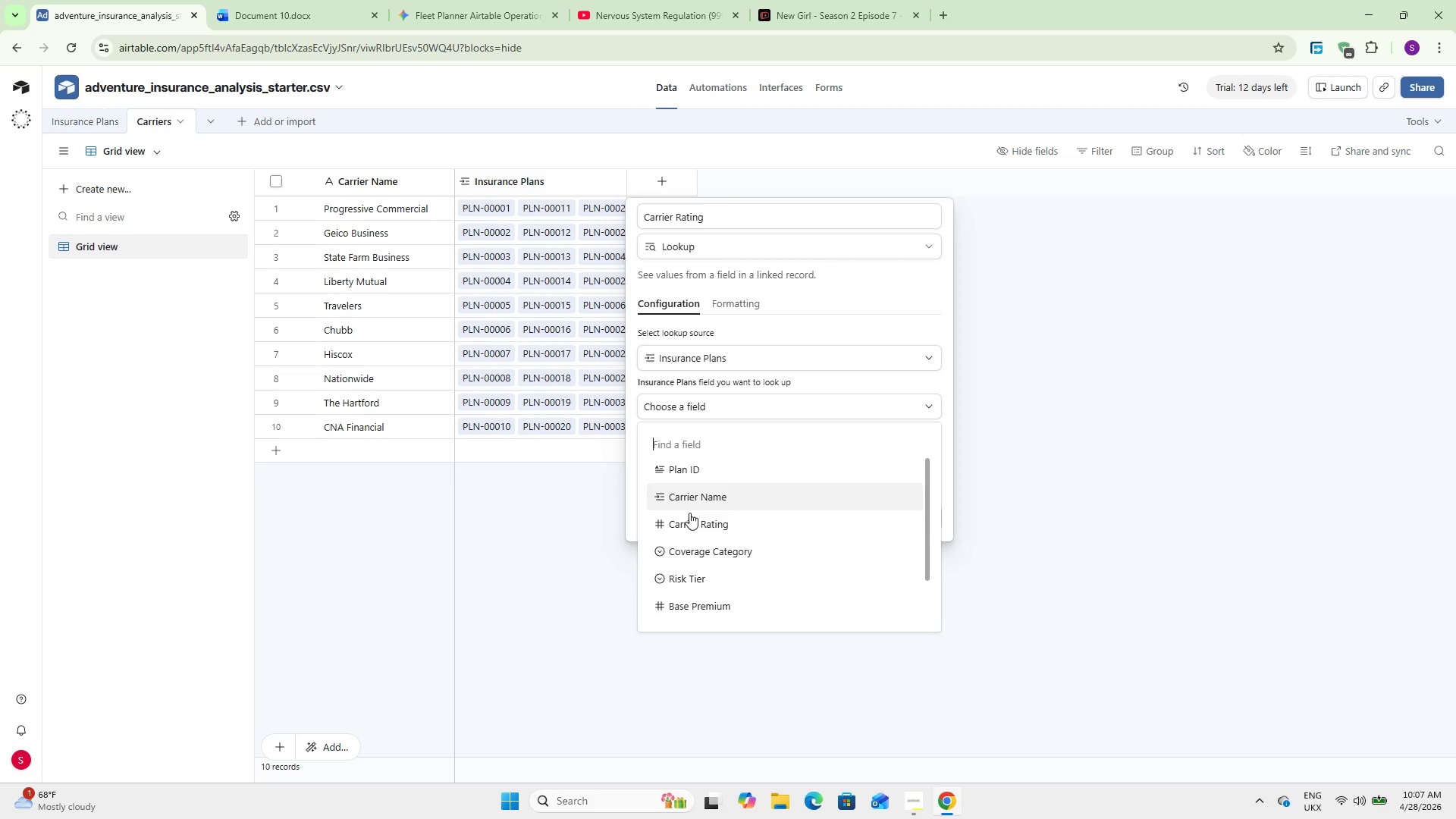 
left_click([694, 525])
 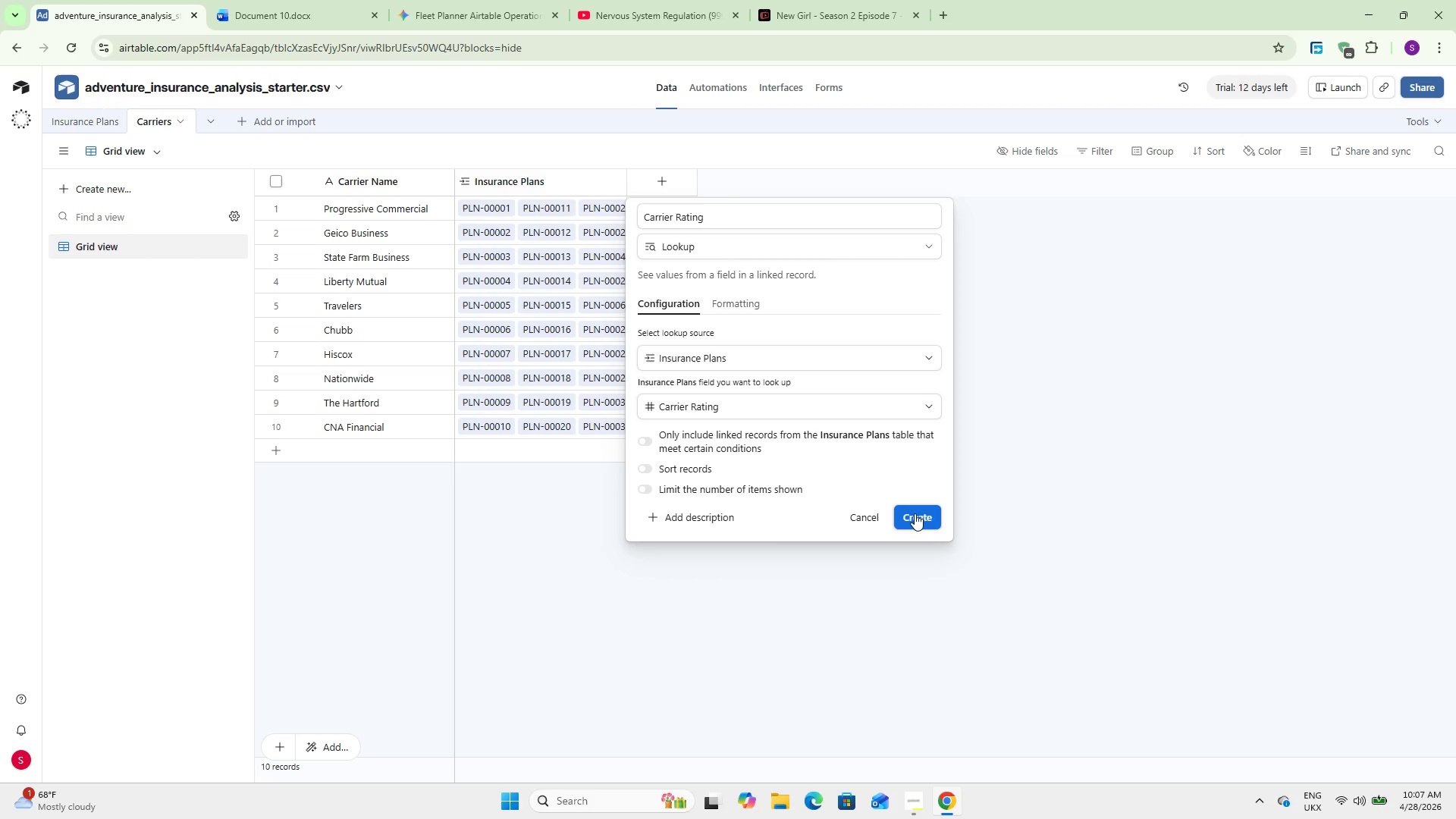 
left_click([915, 511])
 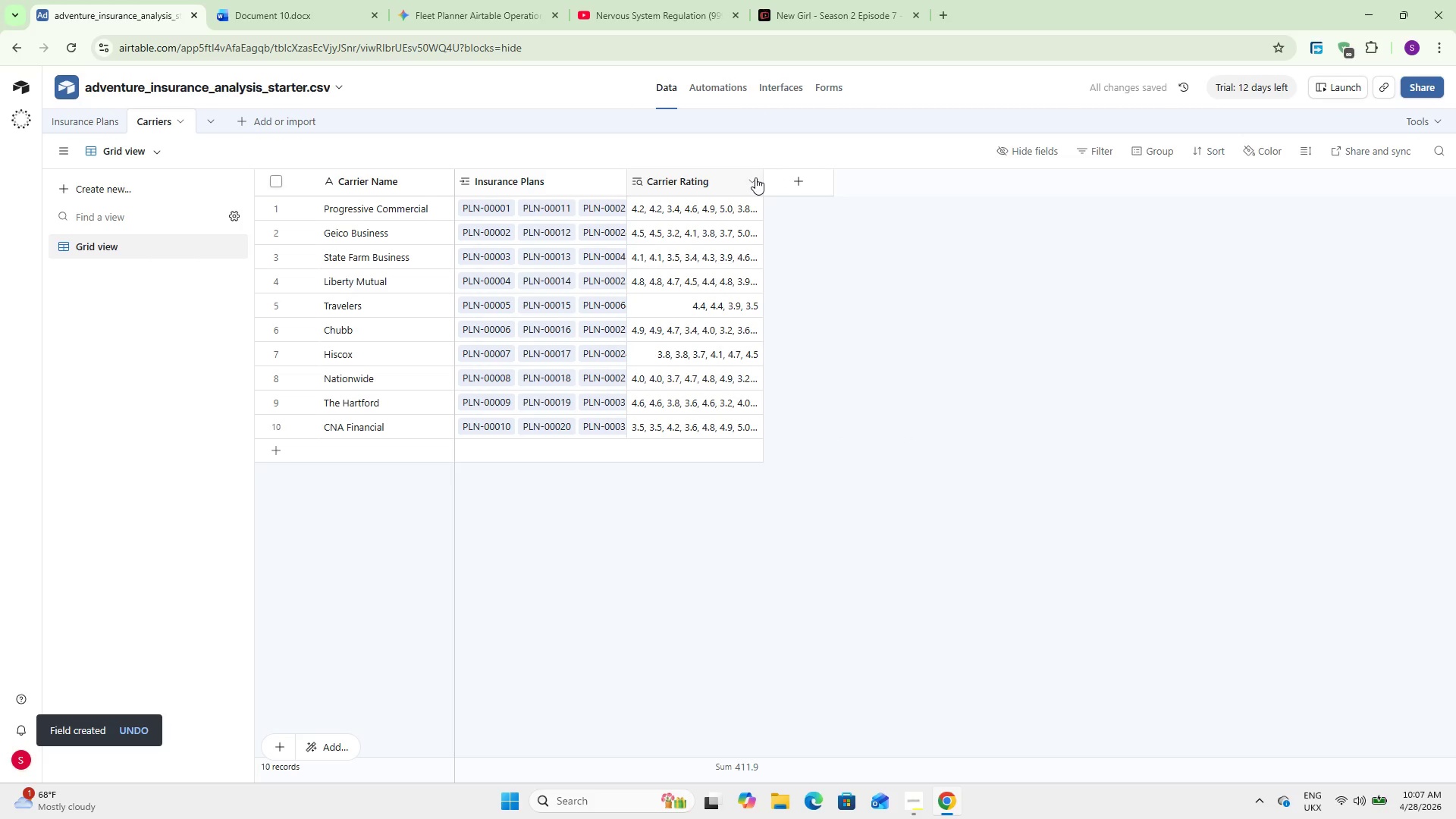 
left_click_drag(start_coordinate=[762, 177], to_coordinate=[880, 180])
 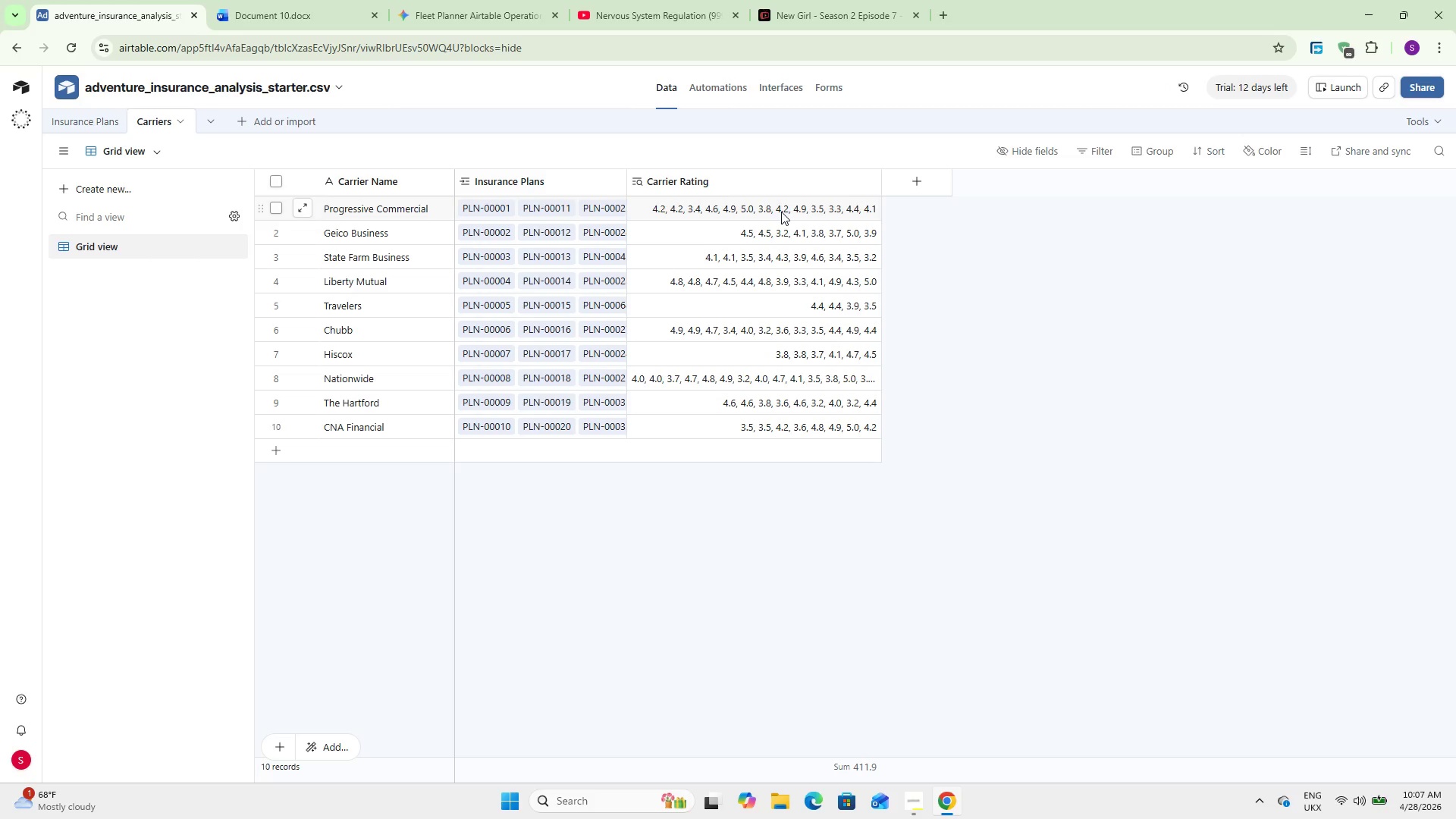 
wait(12.7)
 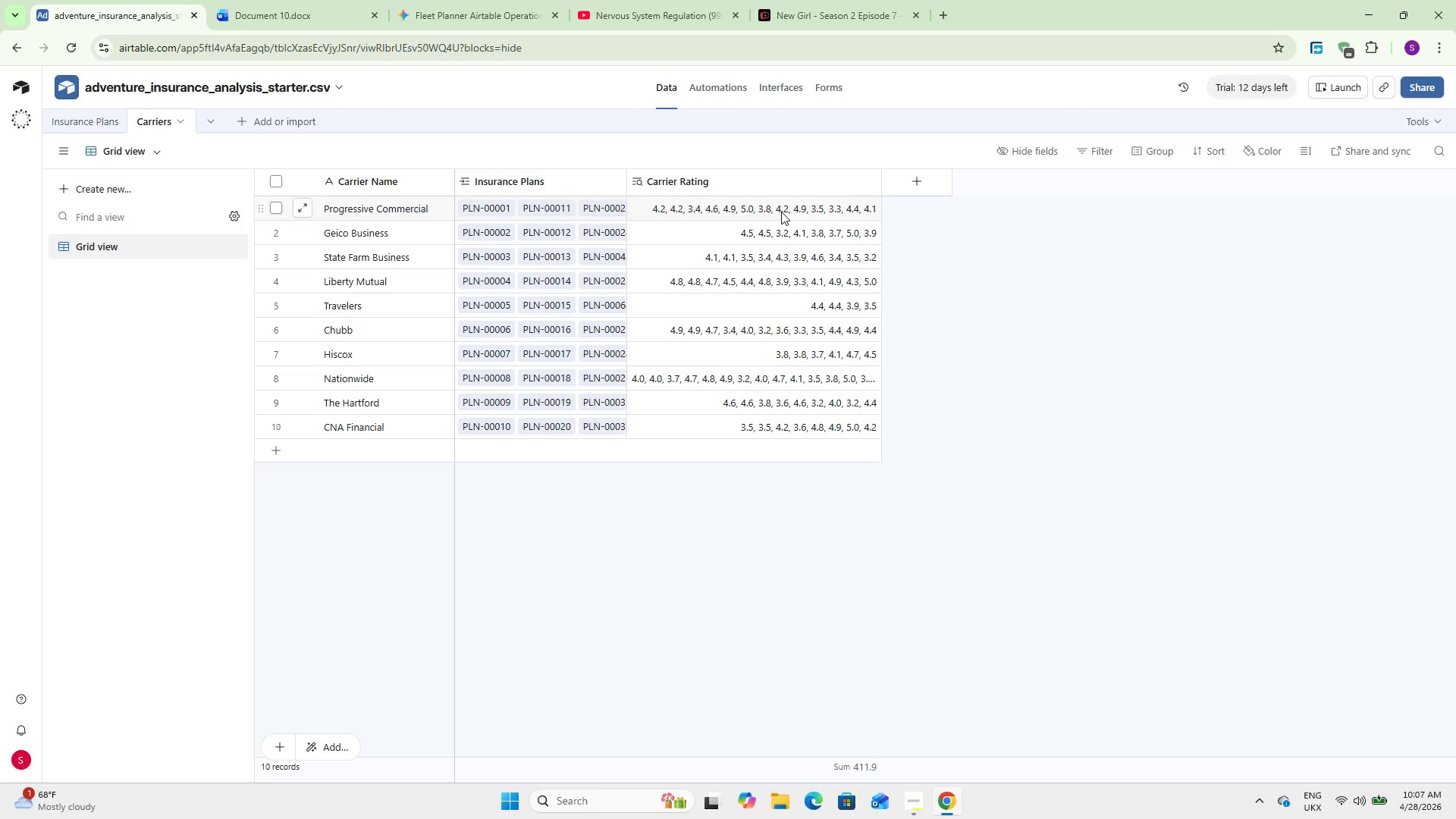 
left_click([924, 184])
 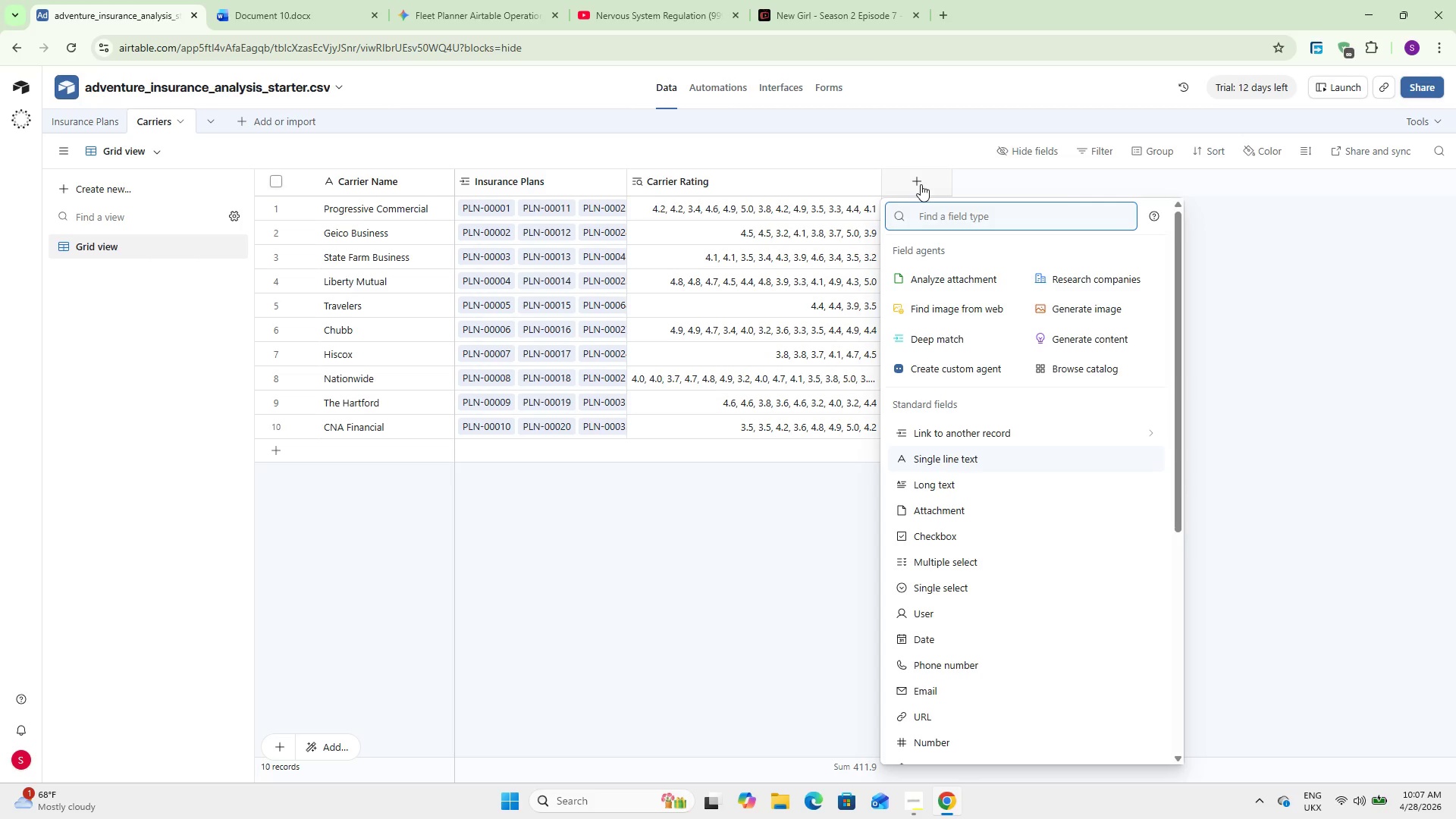 
wait(26.06)
 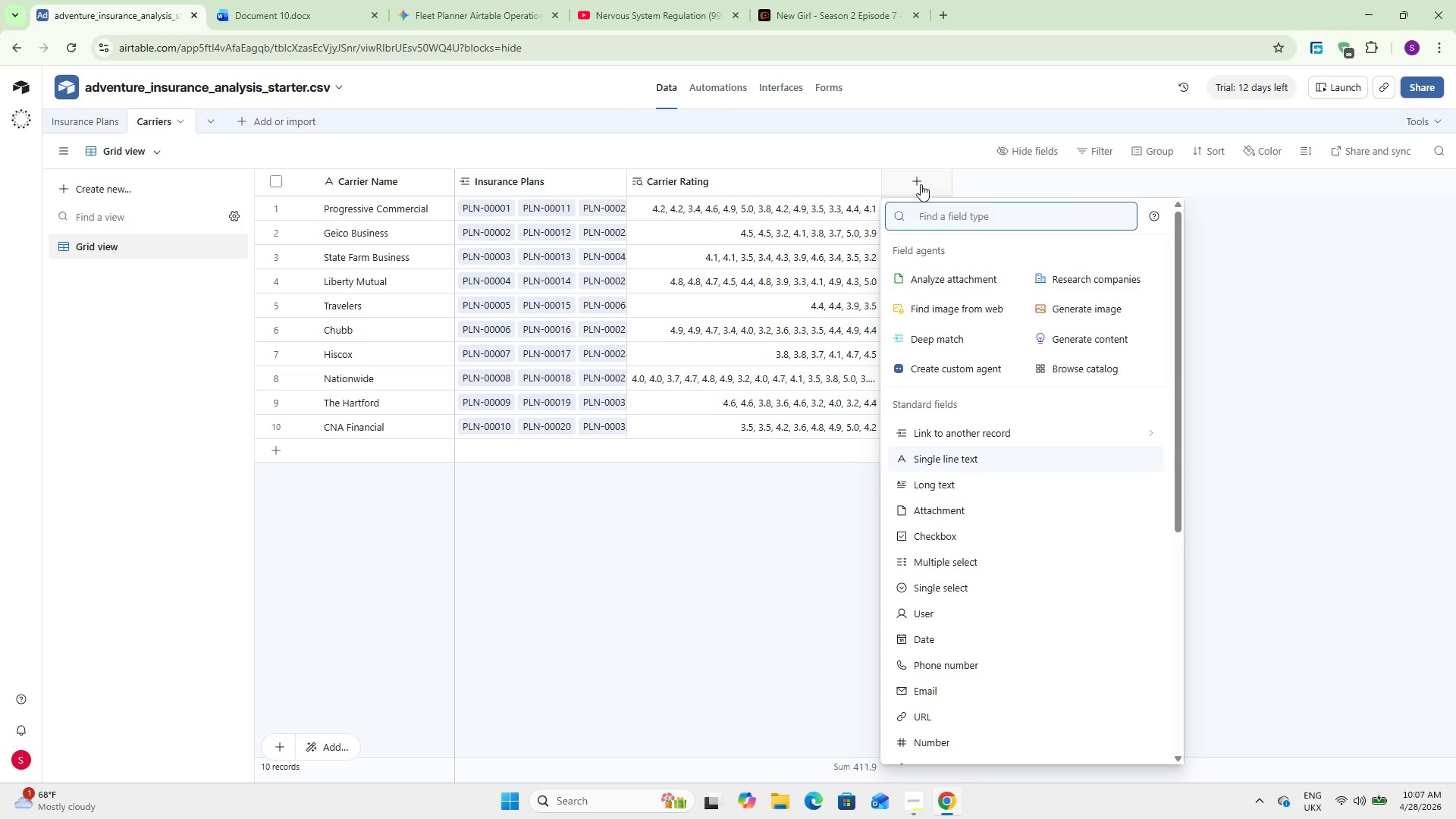 
type(URL)
 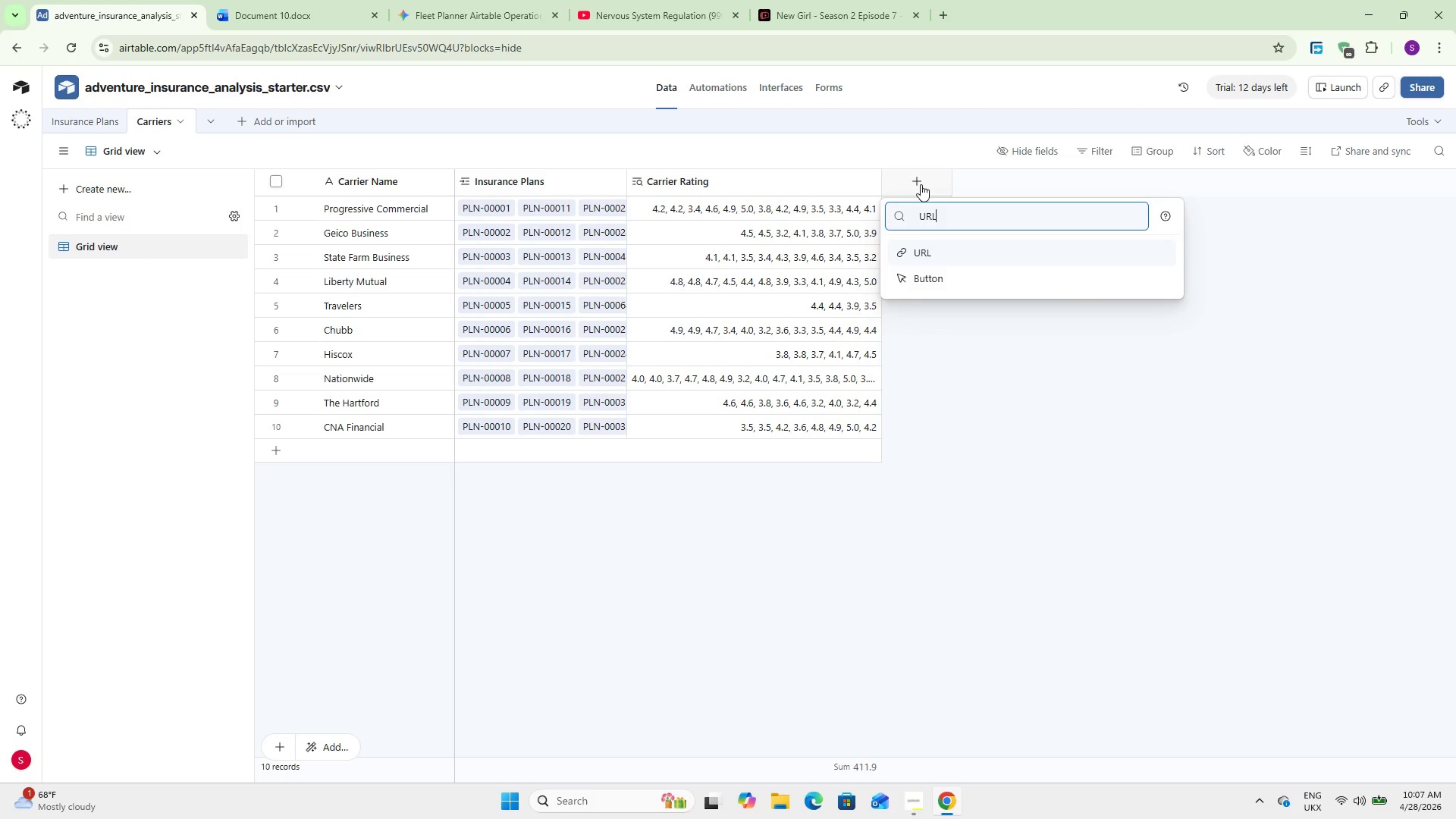 
key(Enter)
 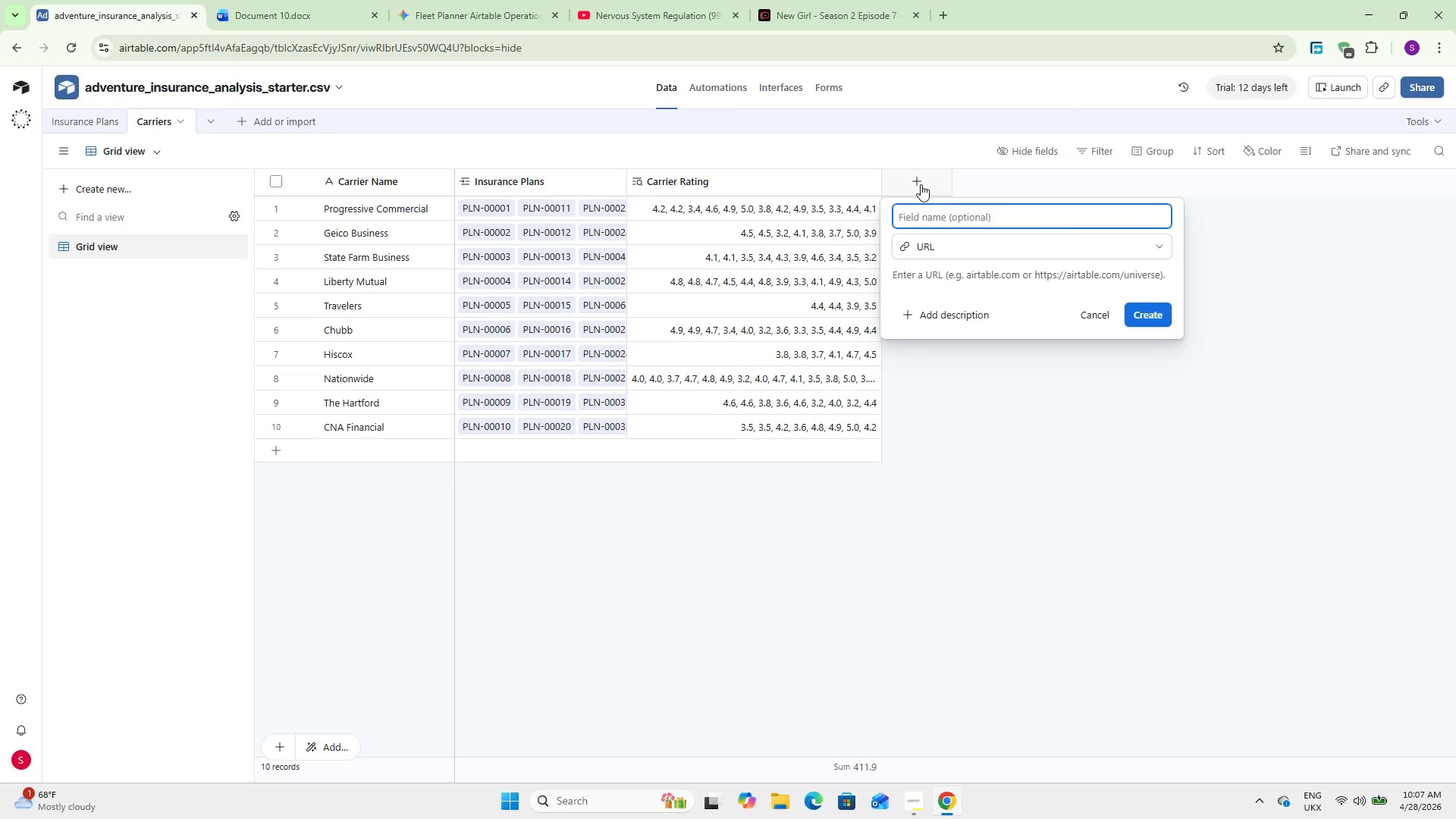 
type(Website)
 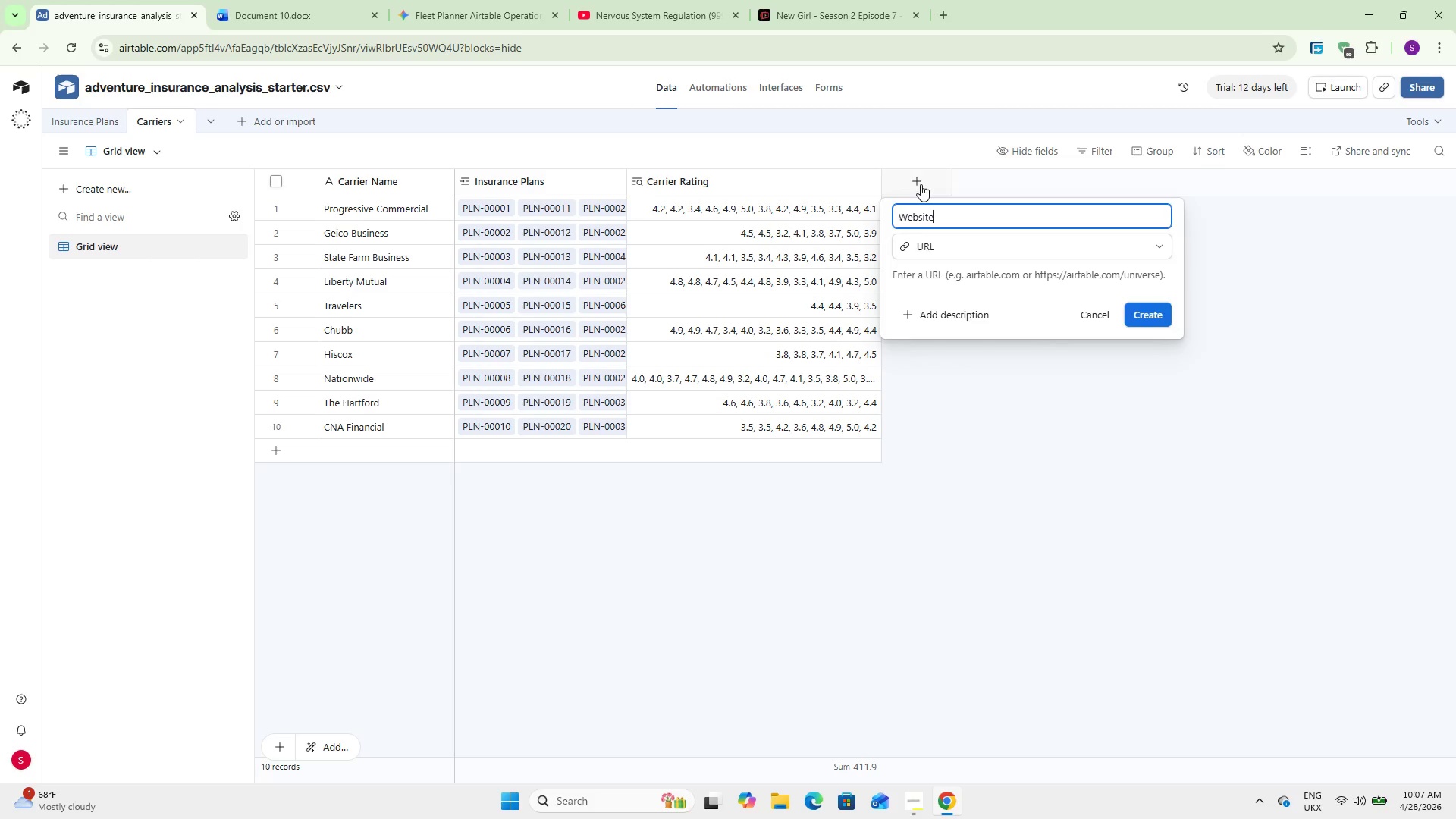 
key(Enter)
 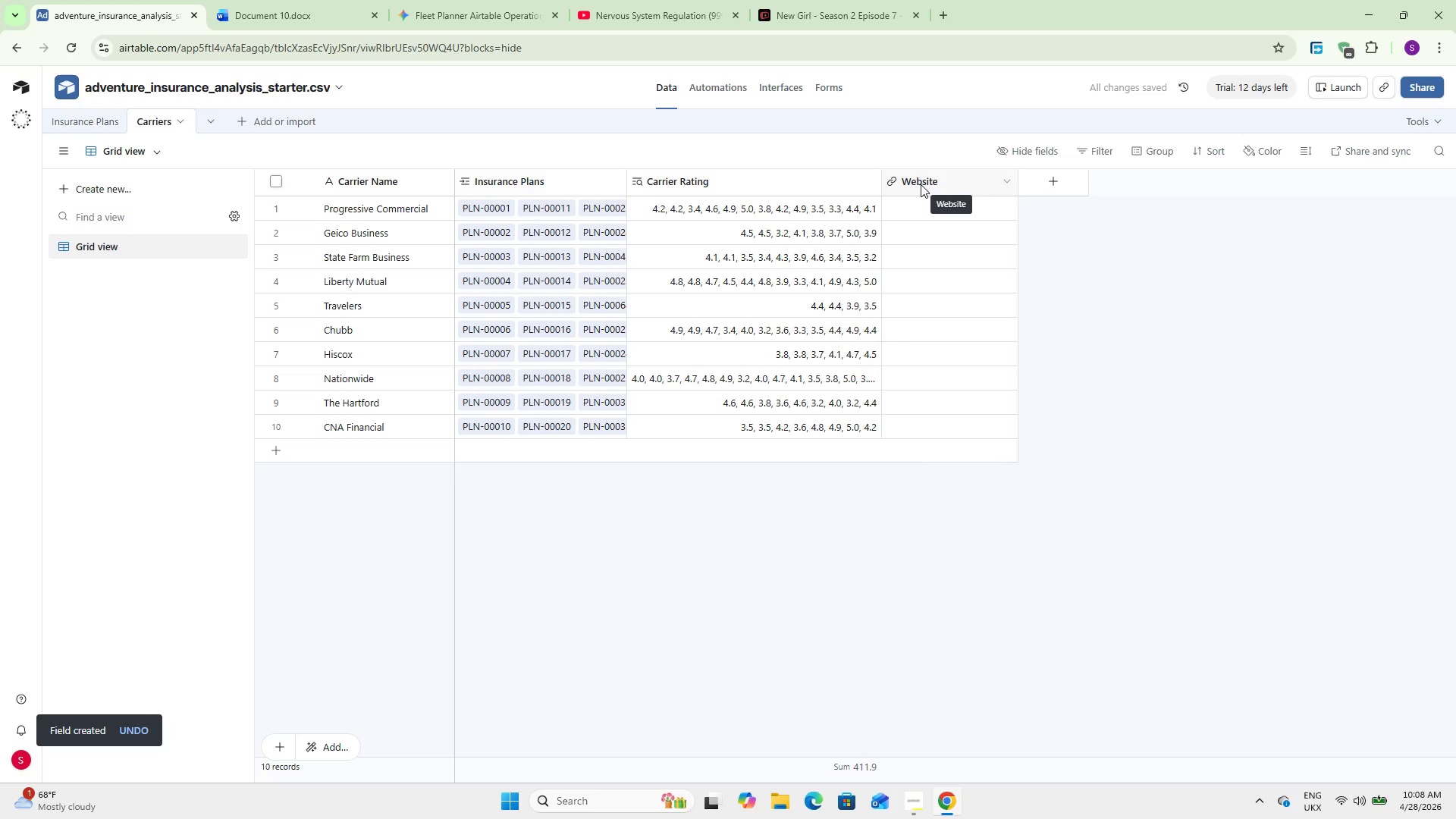 
wait(7.02)
 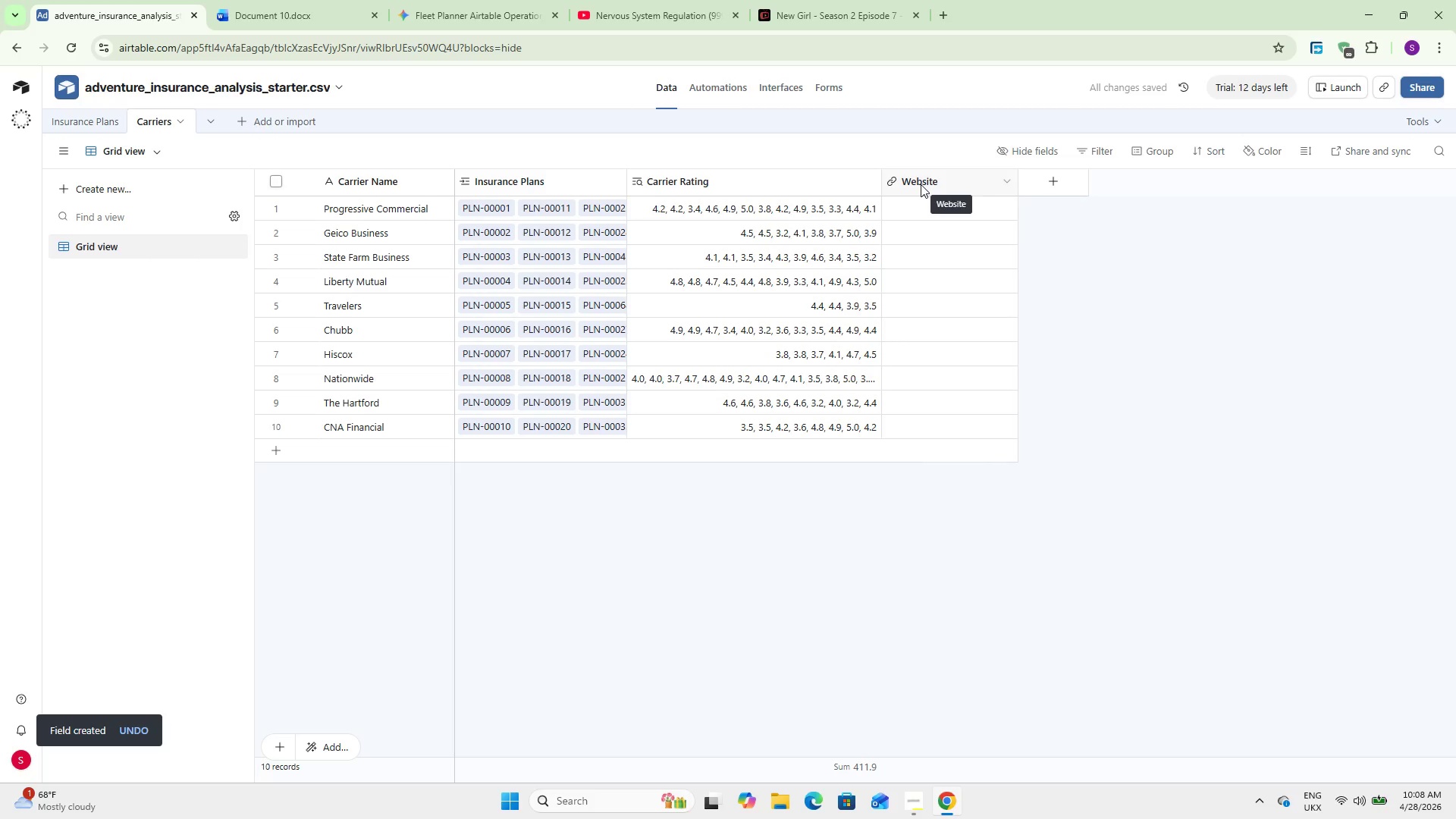 
left_click([1038, 181])
 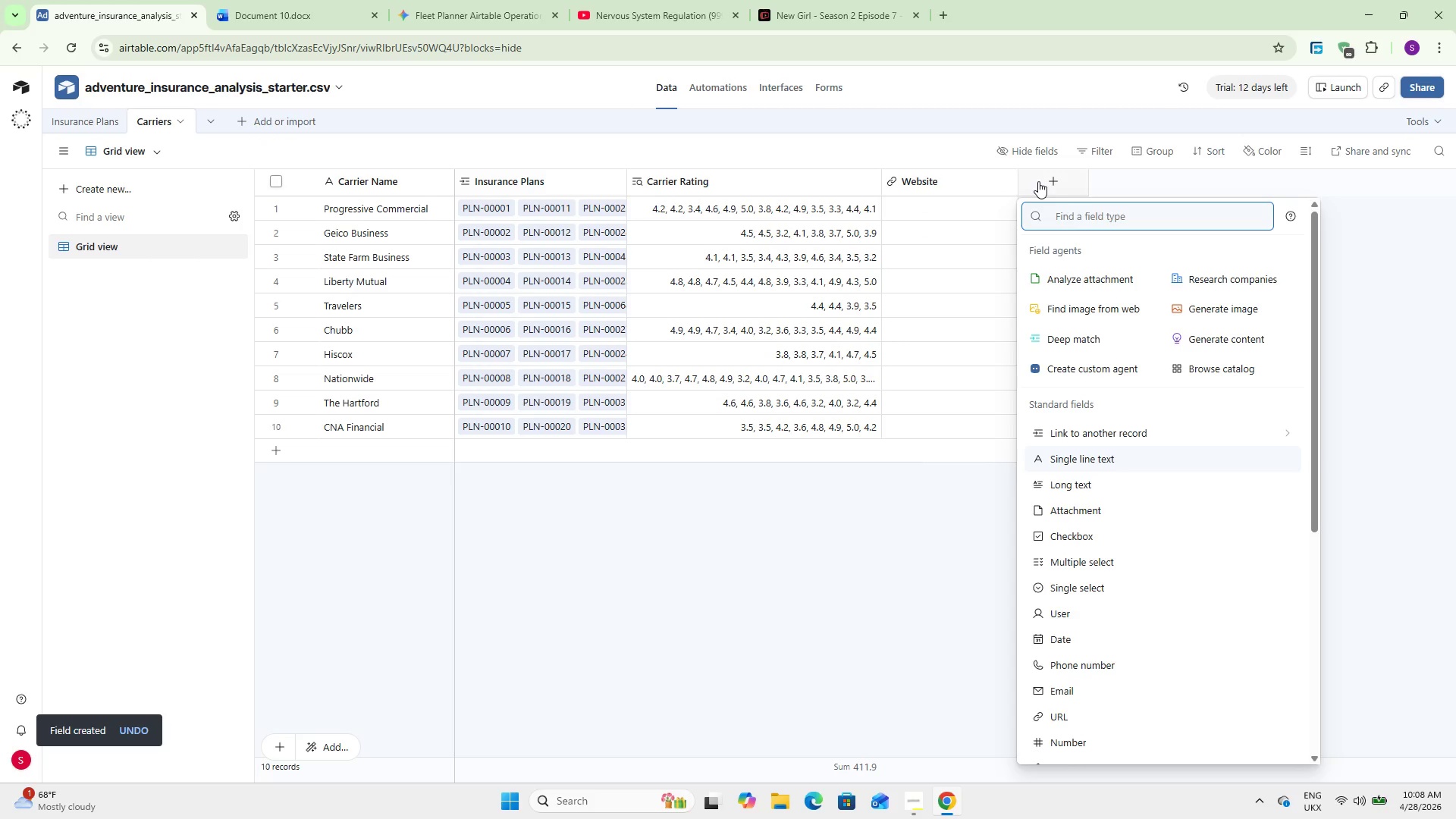 
hold_key(key=ShiftLeft, duration=0.92)
 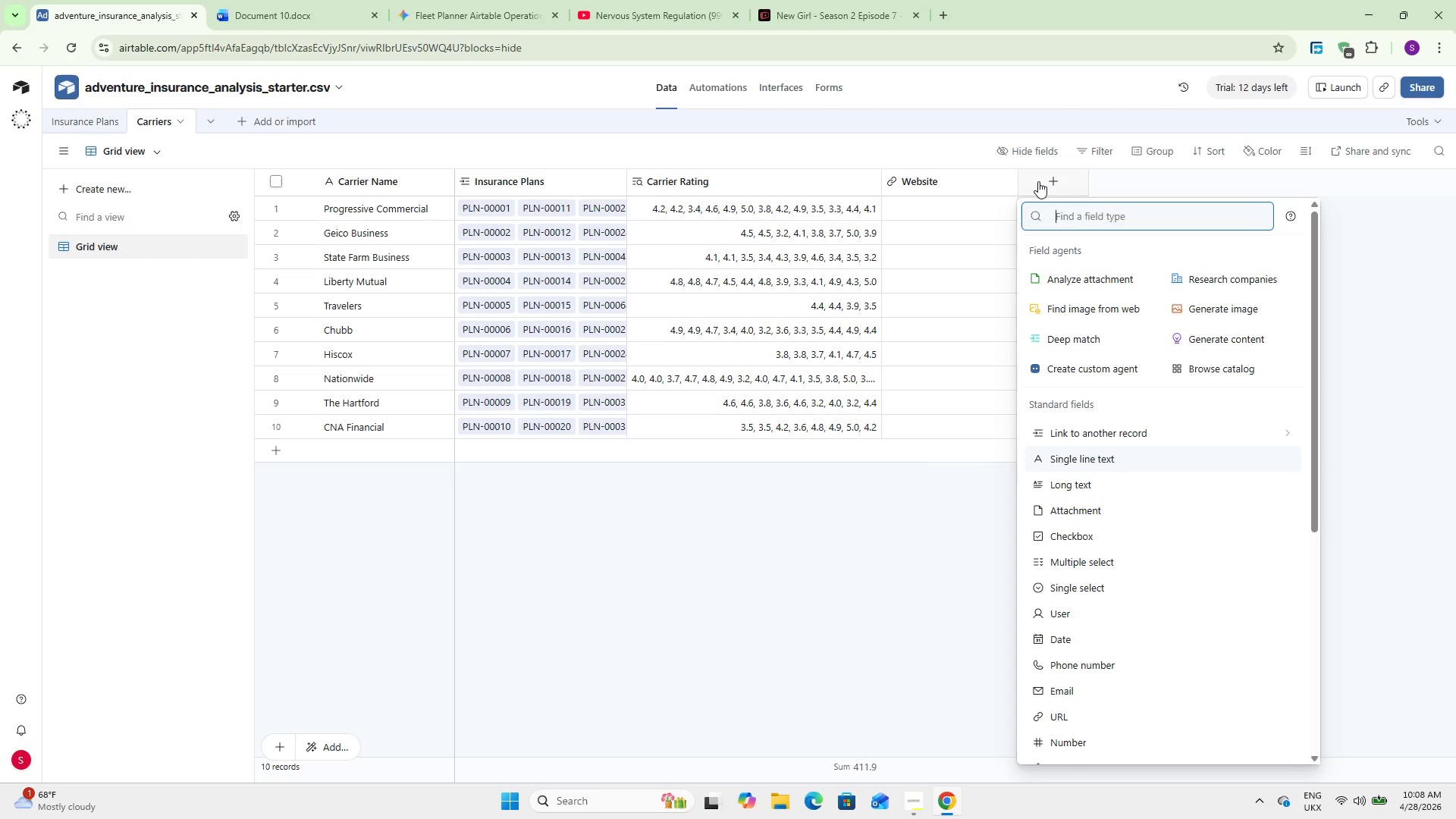 
type(Long)
 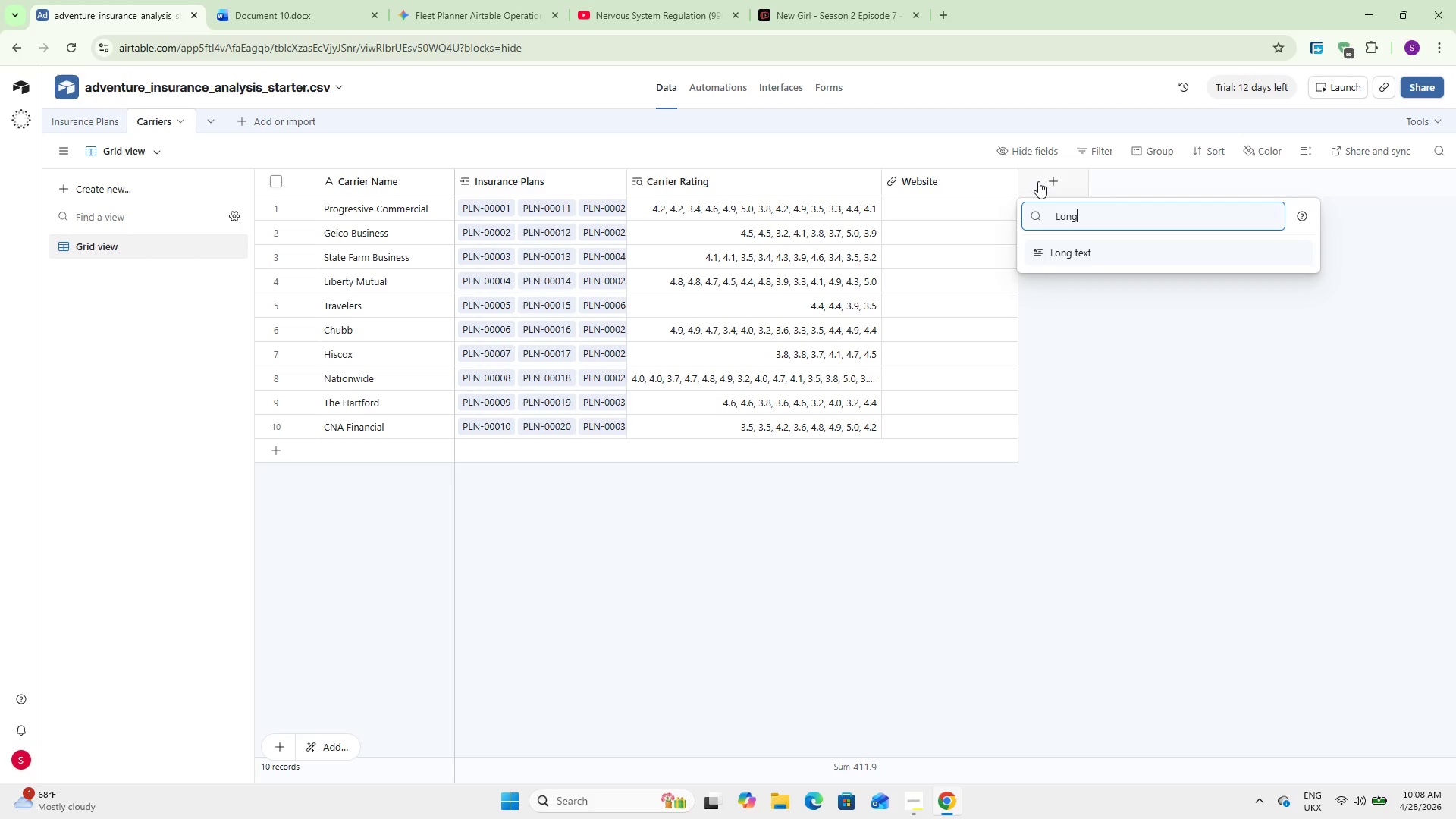 
type( text)
 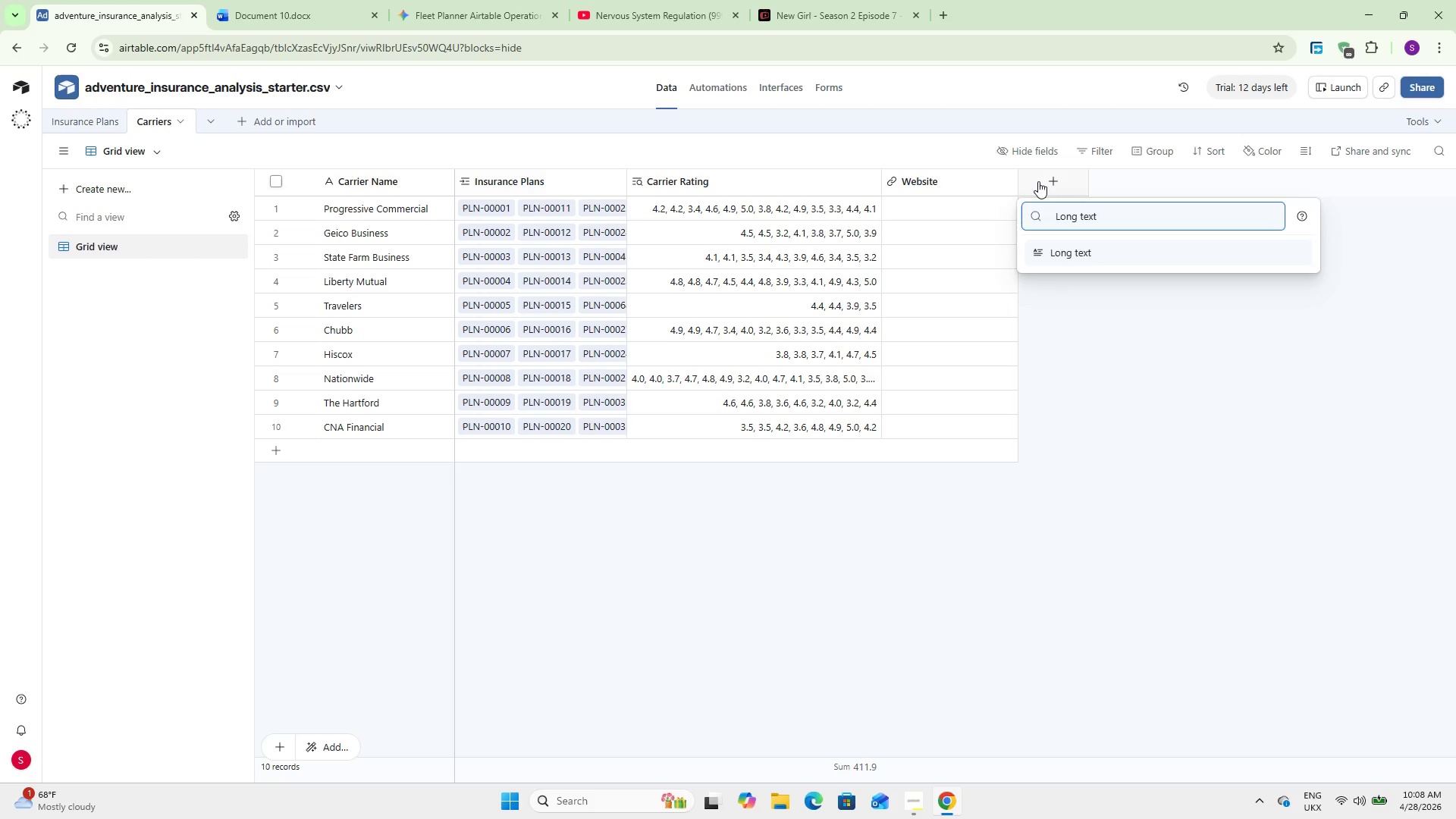 
key(Enter)
 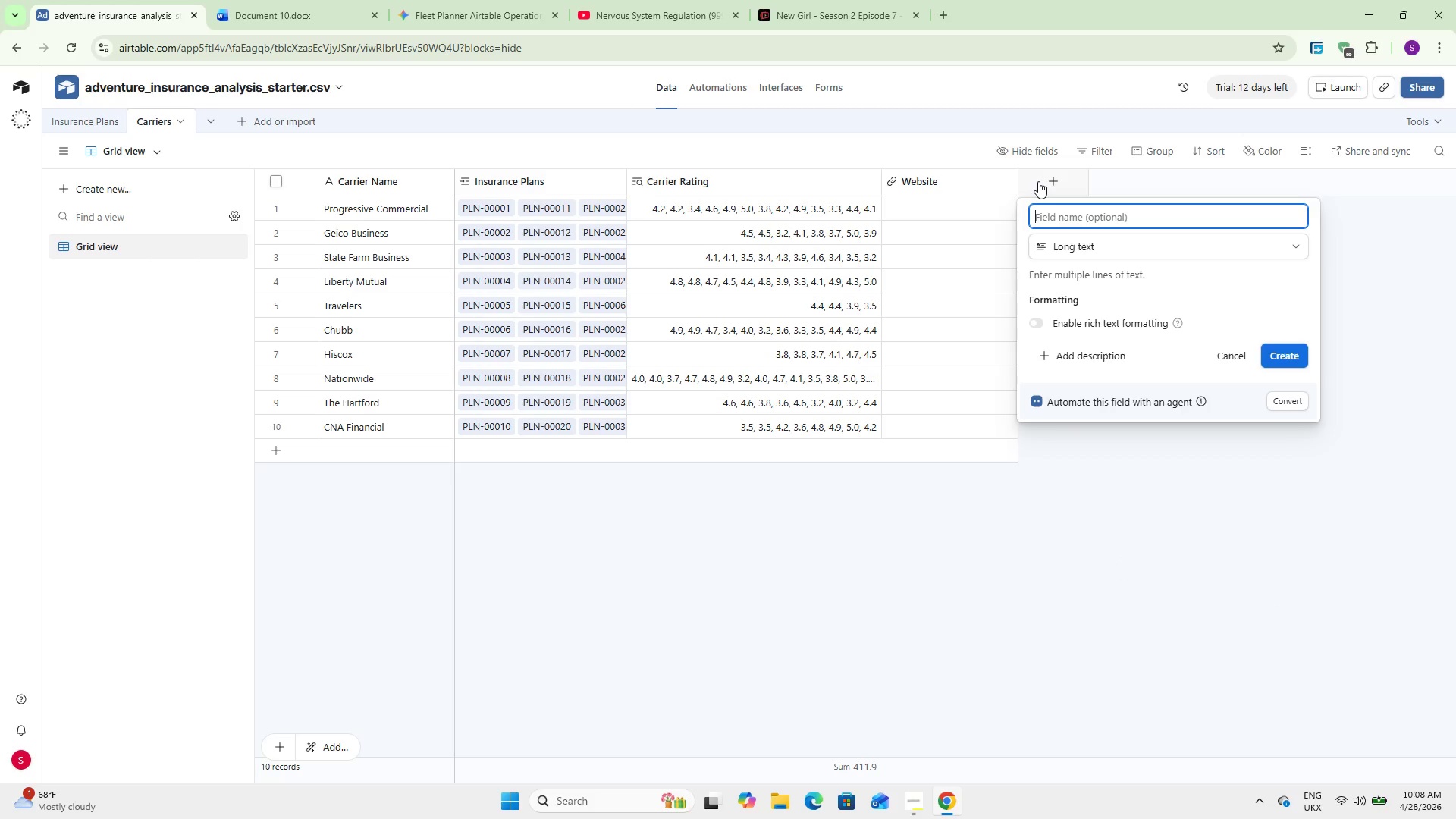 
type(Carrier Notes)
 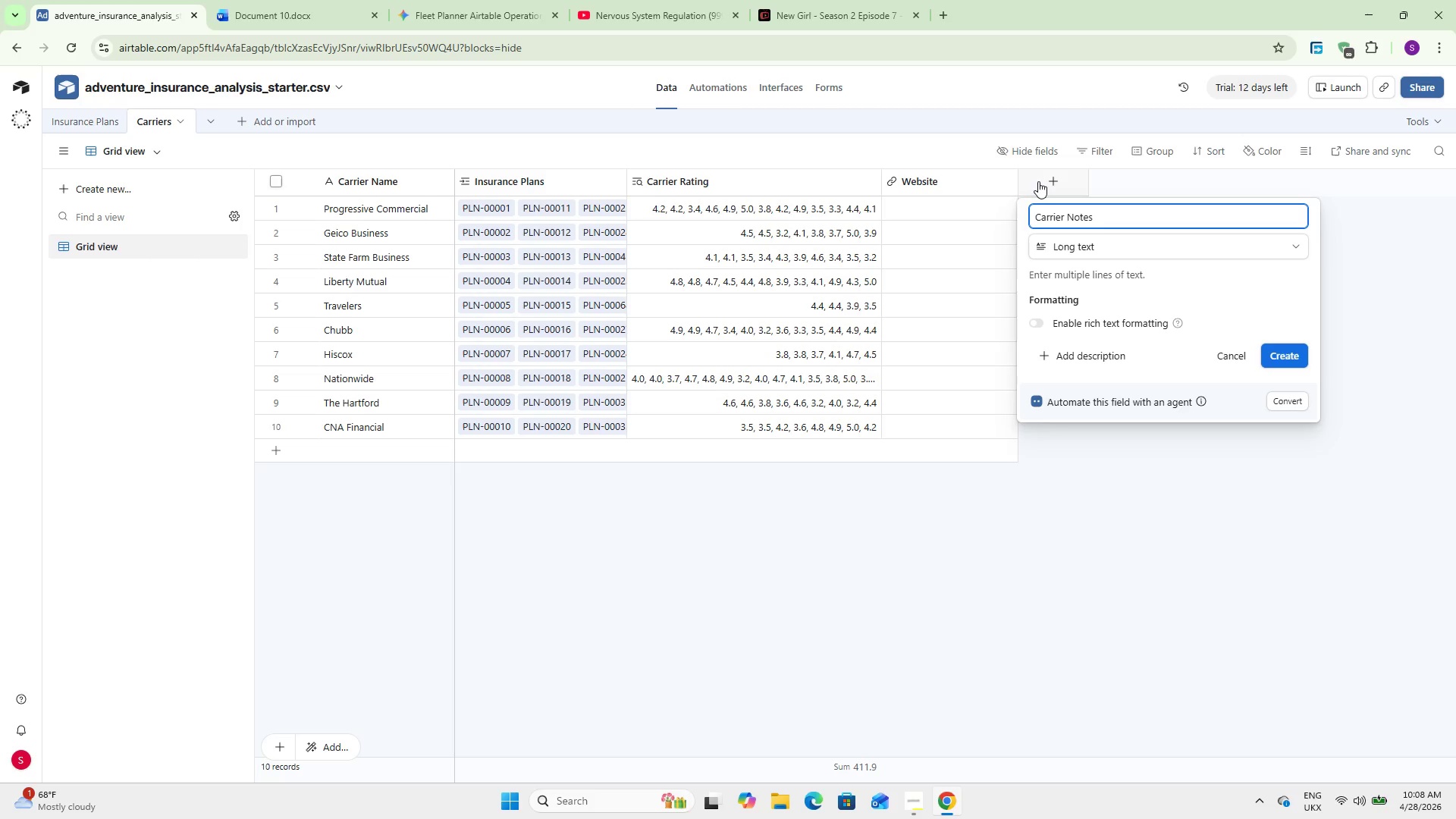 
key(Enter)
 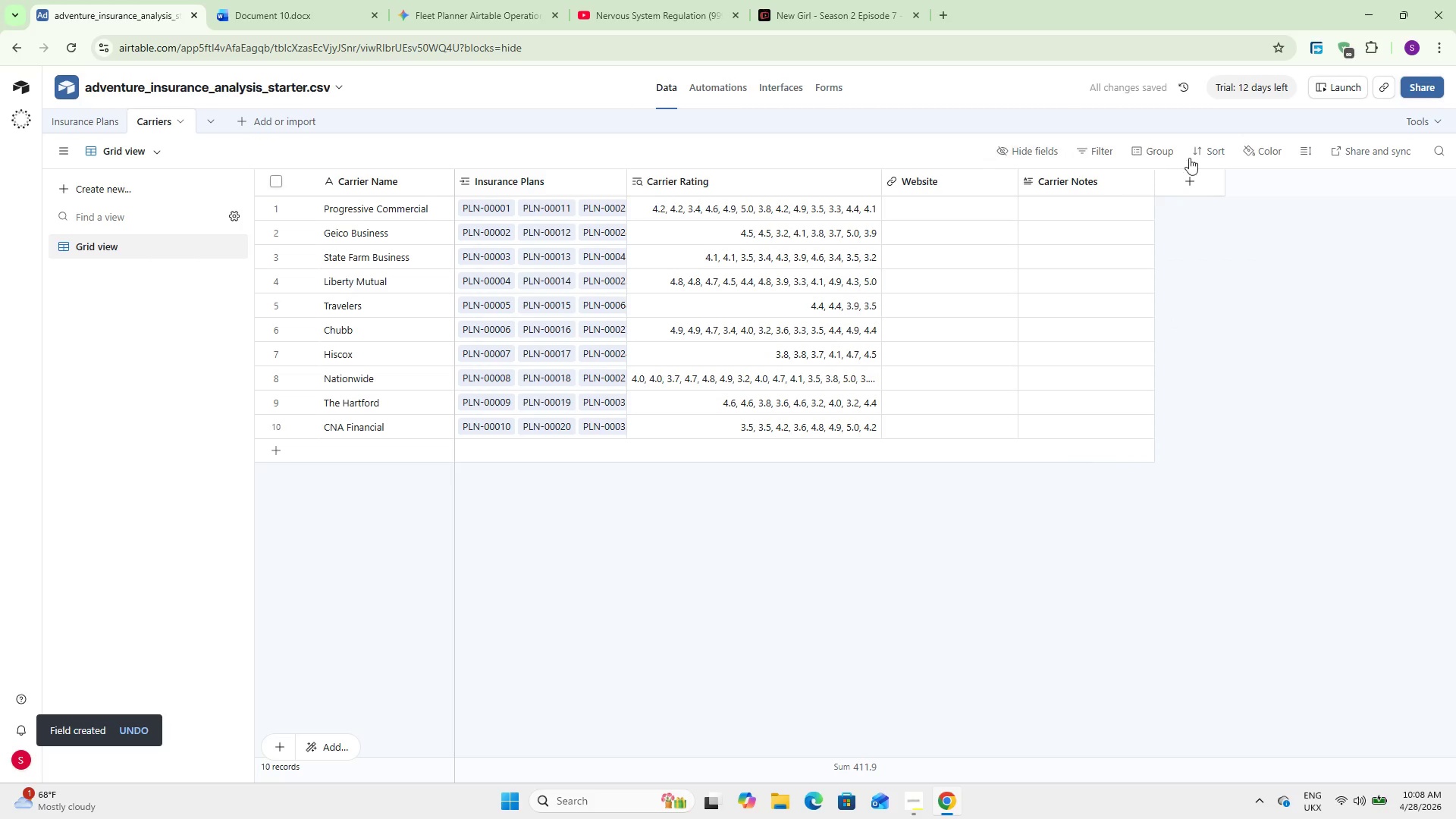 
wait(5.38)
 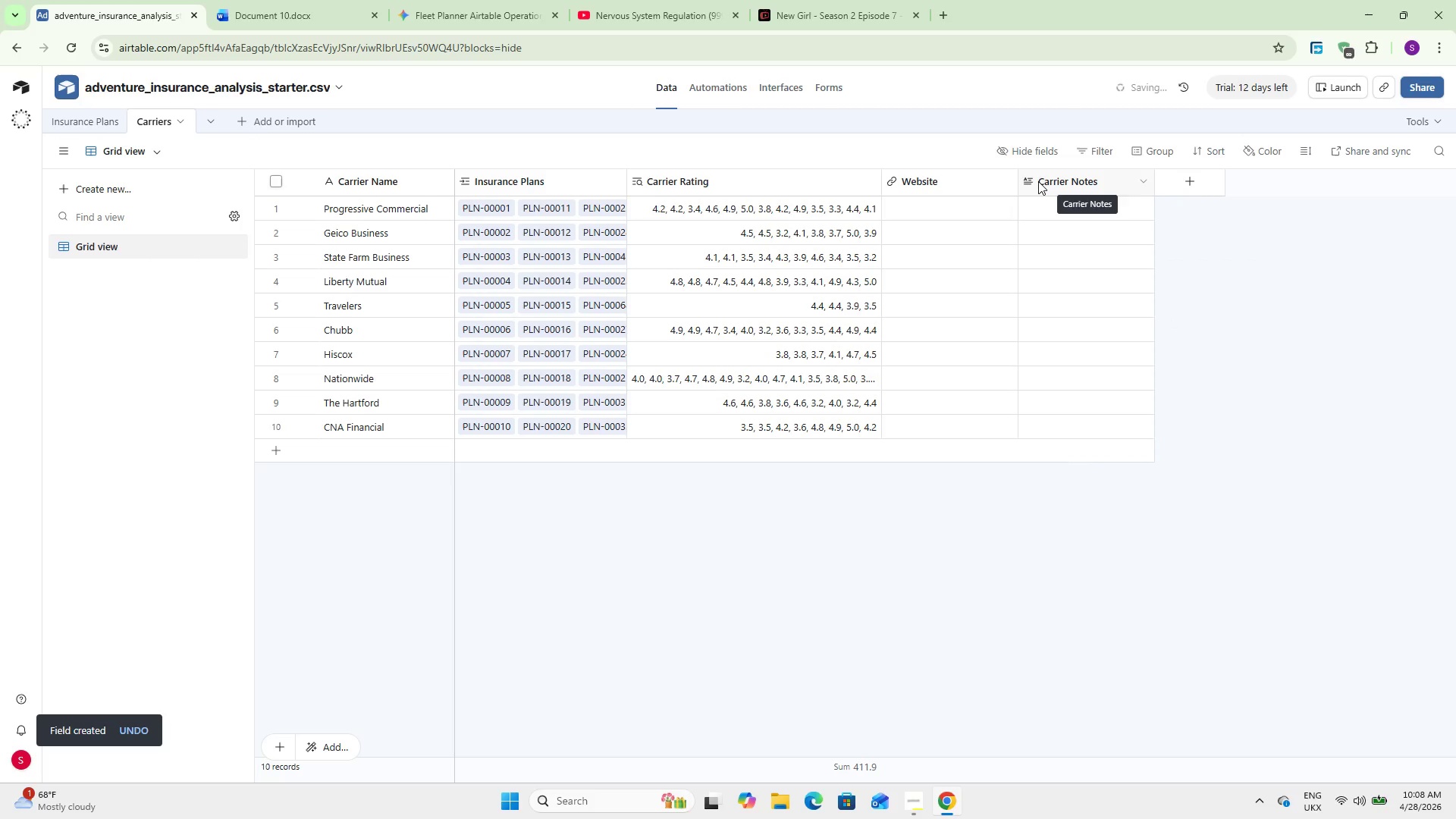 
left_click([71, 127])
 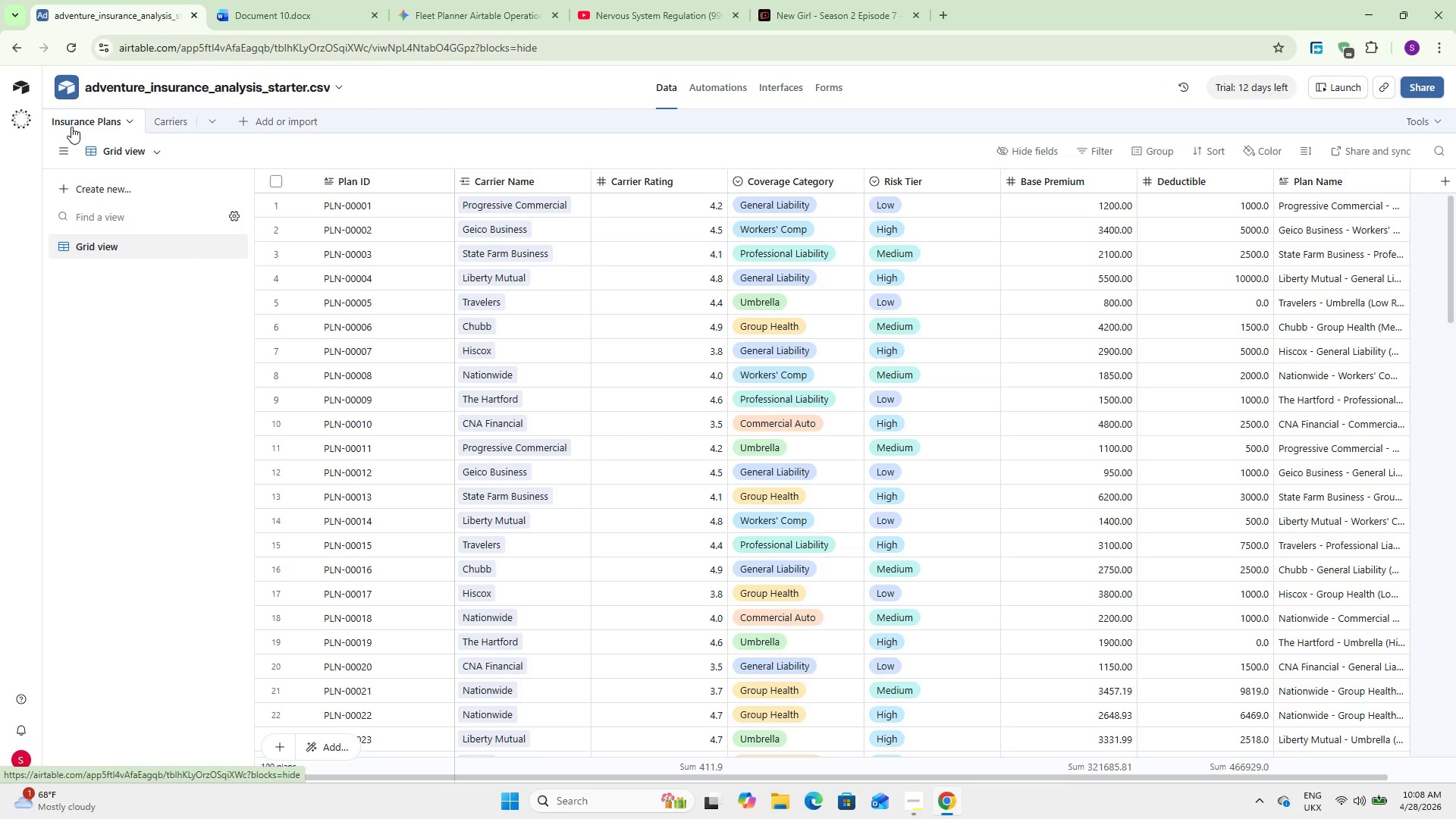 
wait(6.33)
 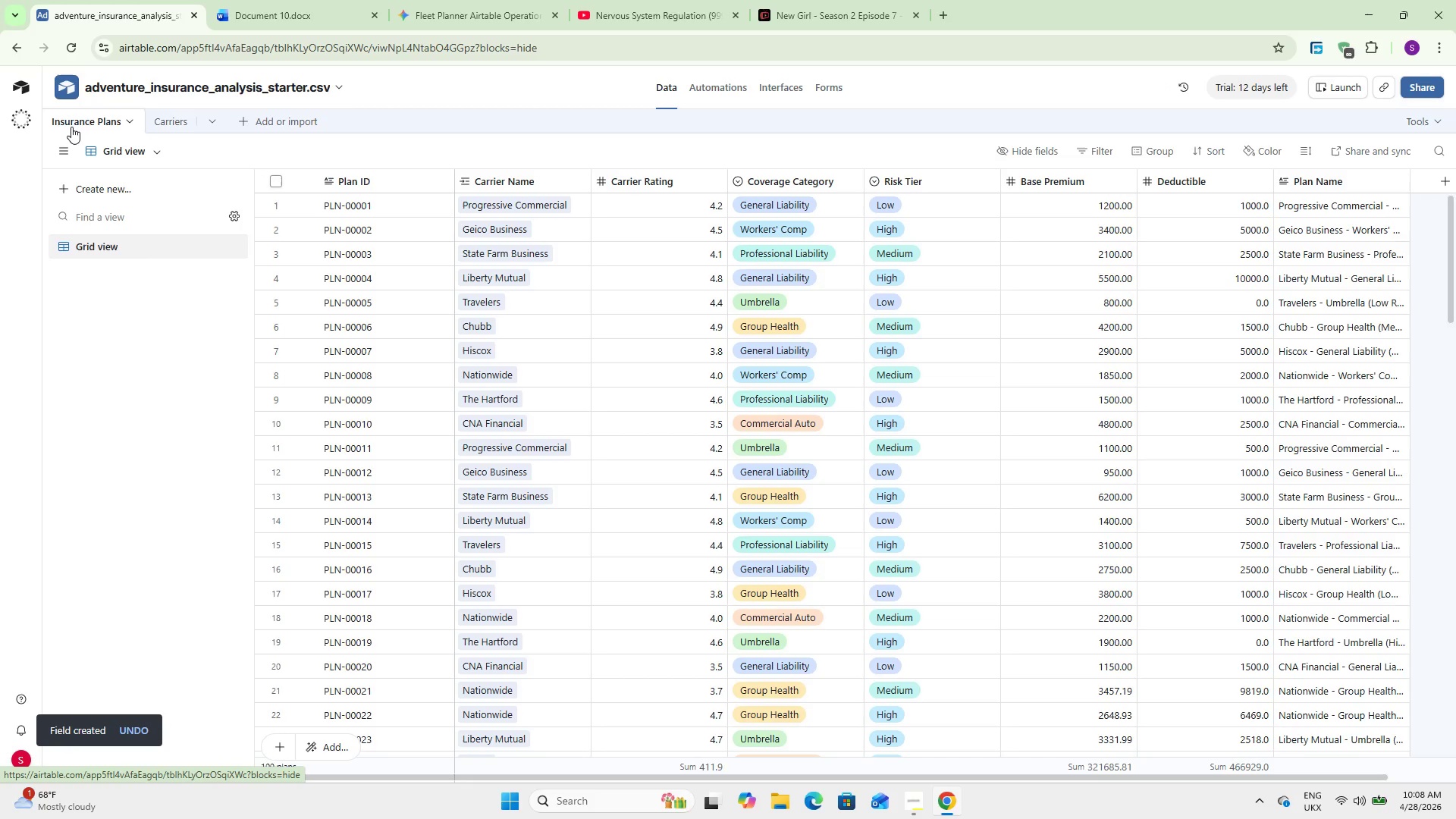 
left_click([171, 116])
 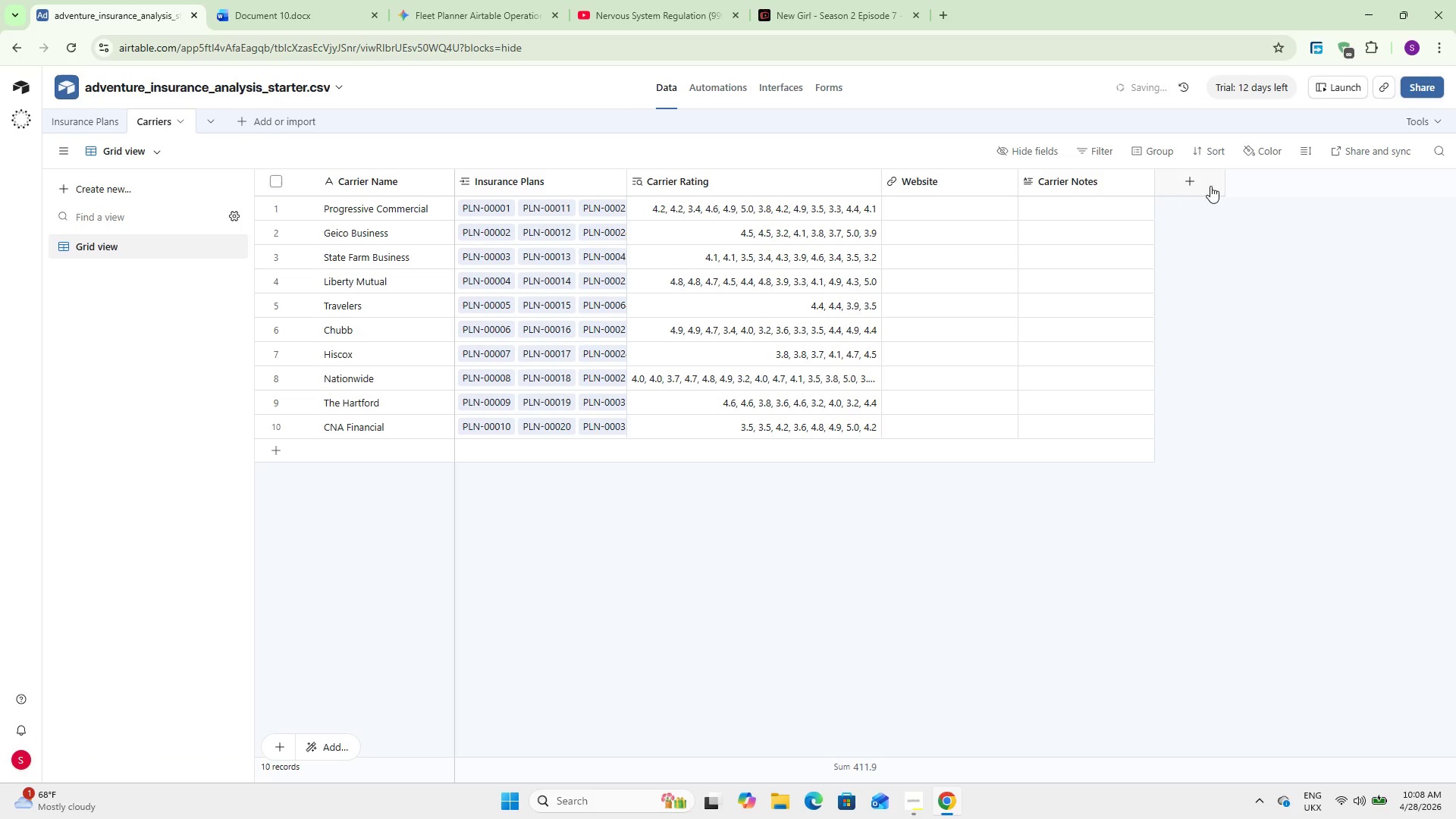 
left_click([1203, 179])
 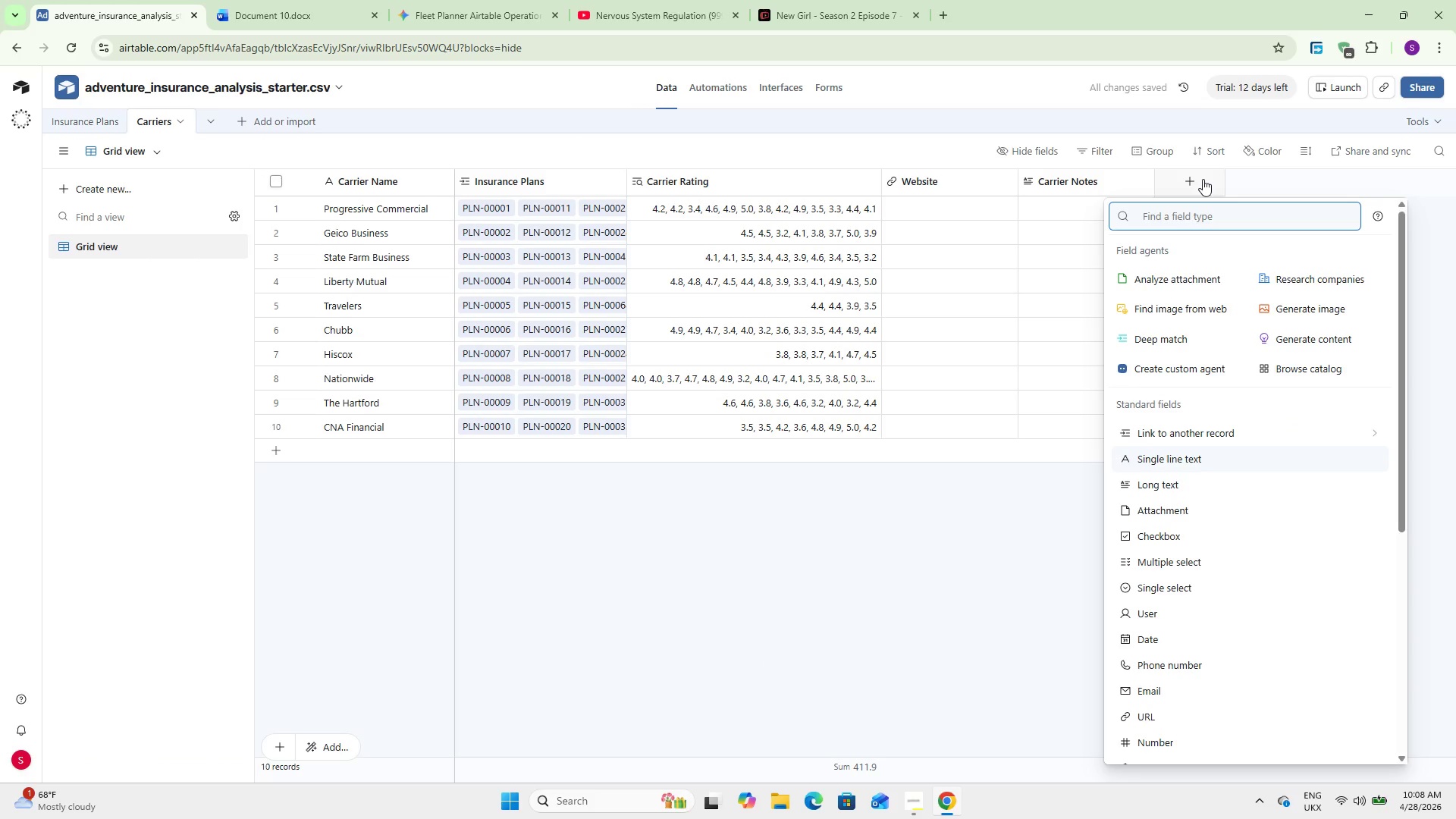 
type(Carrier s)
key(Backspace)
key(Backspace)
type(sin)
 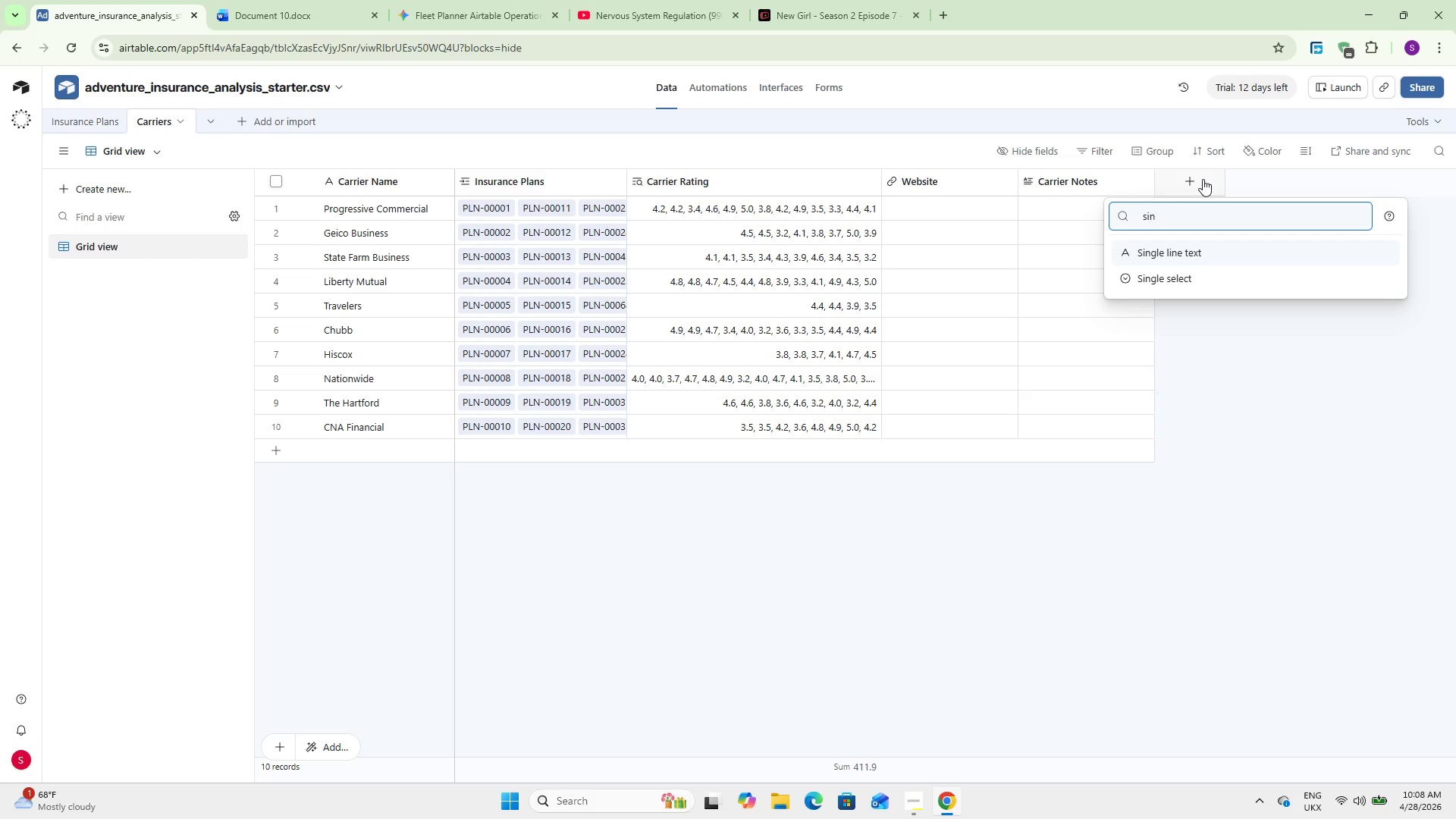 
key(ArrowDown)
 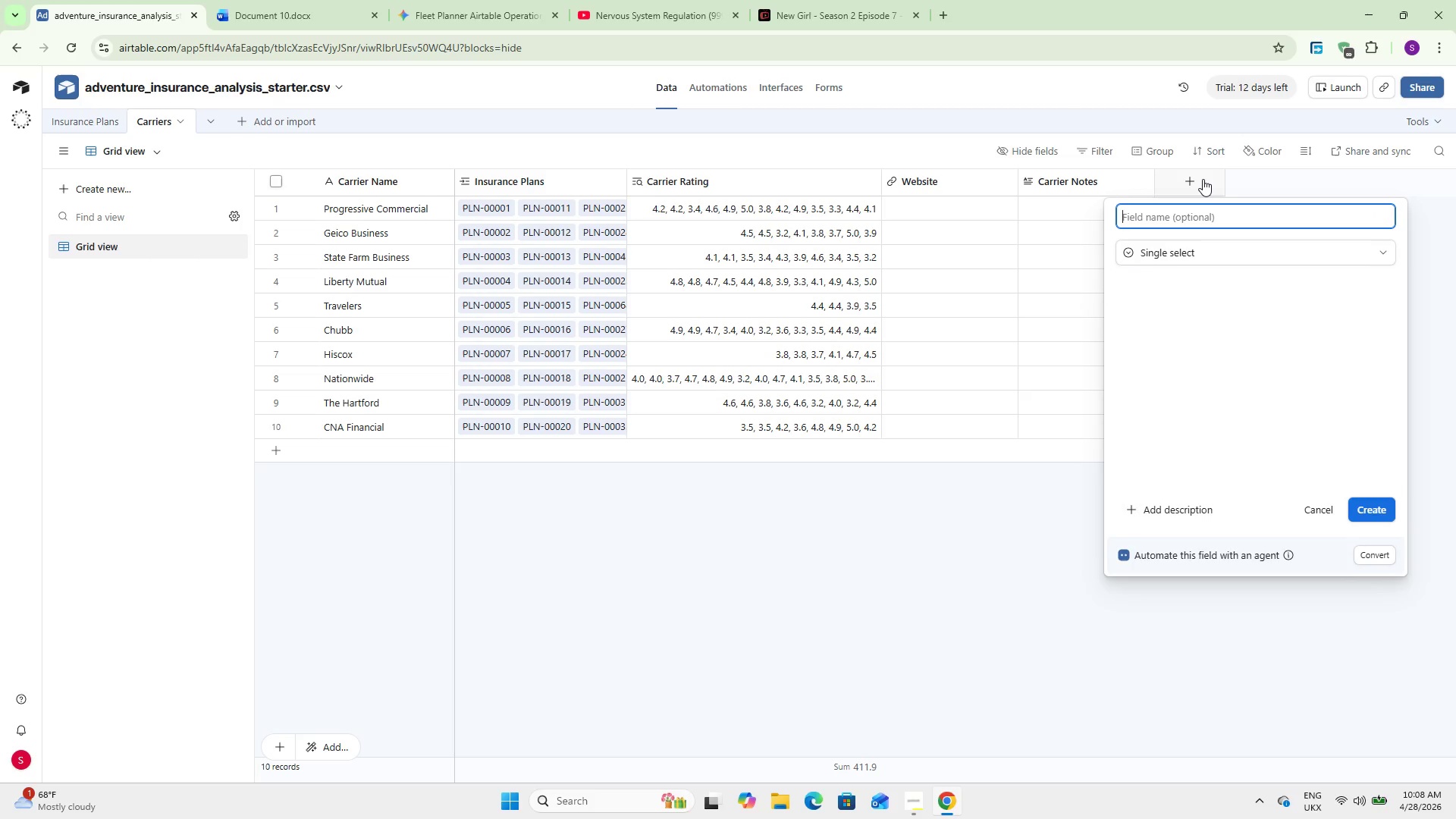 
key(Enter)
 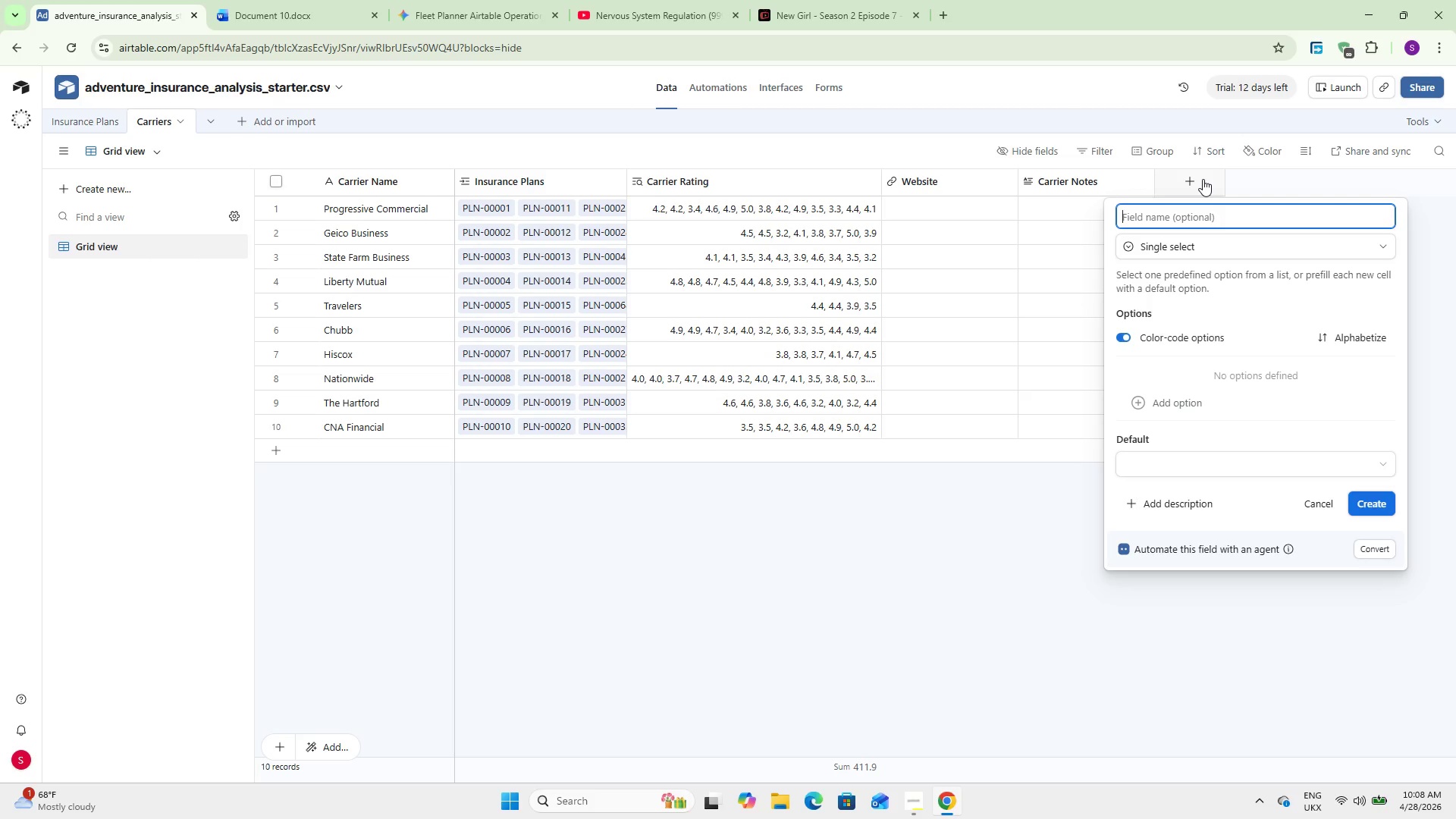 
type(Carrir Status)
 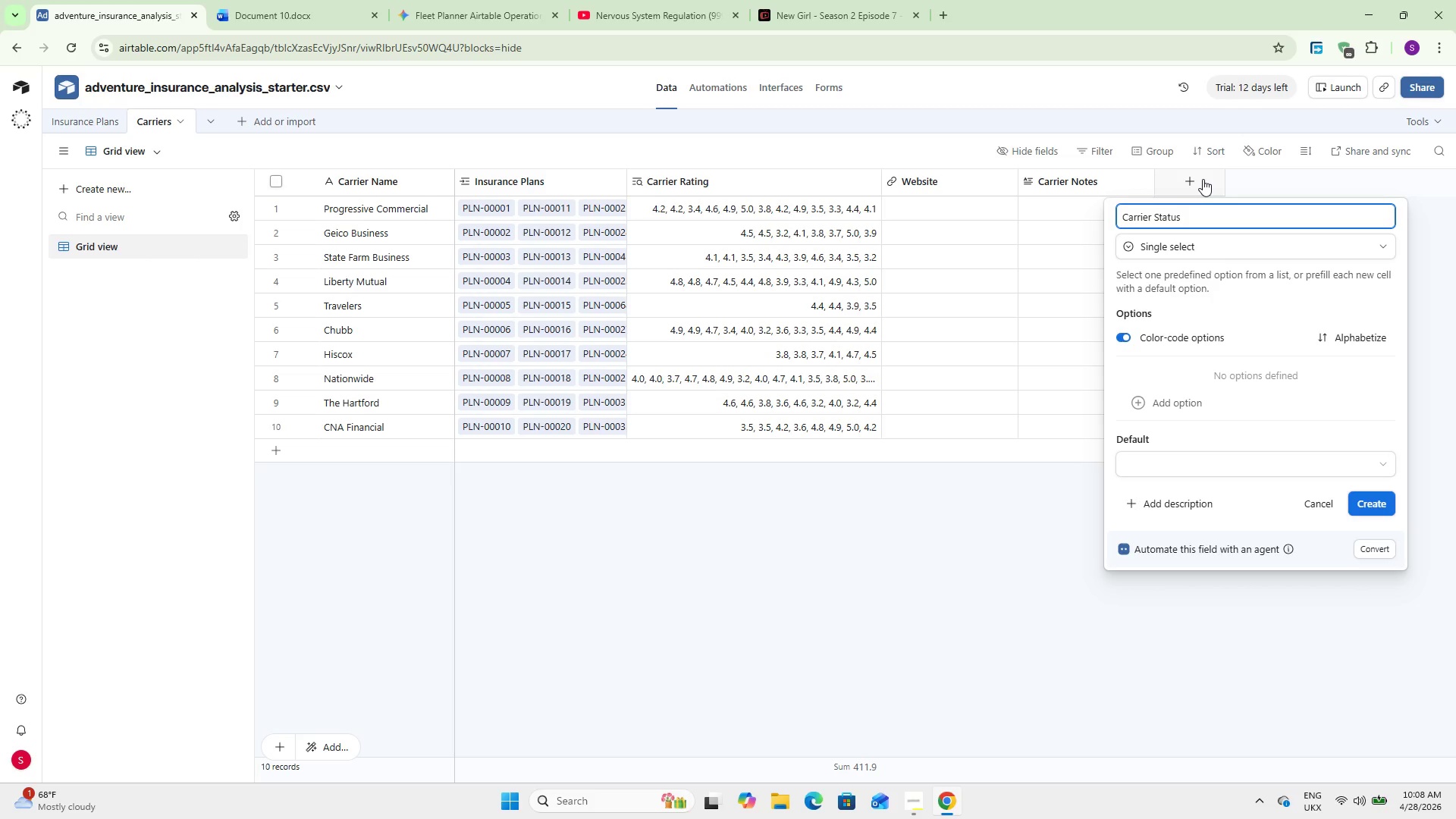 
hold_key(key=E, duration=0.39)
 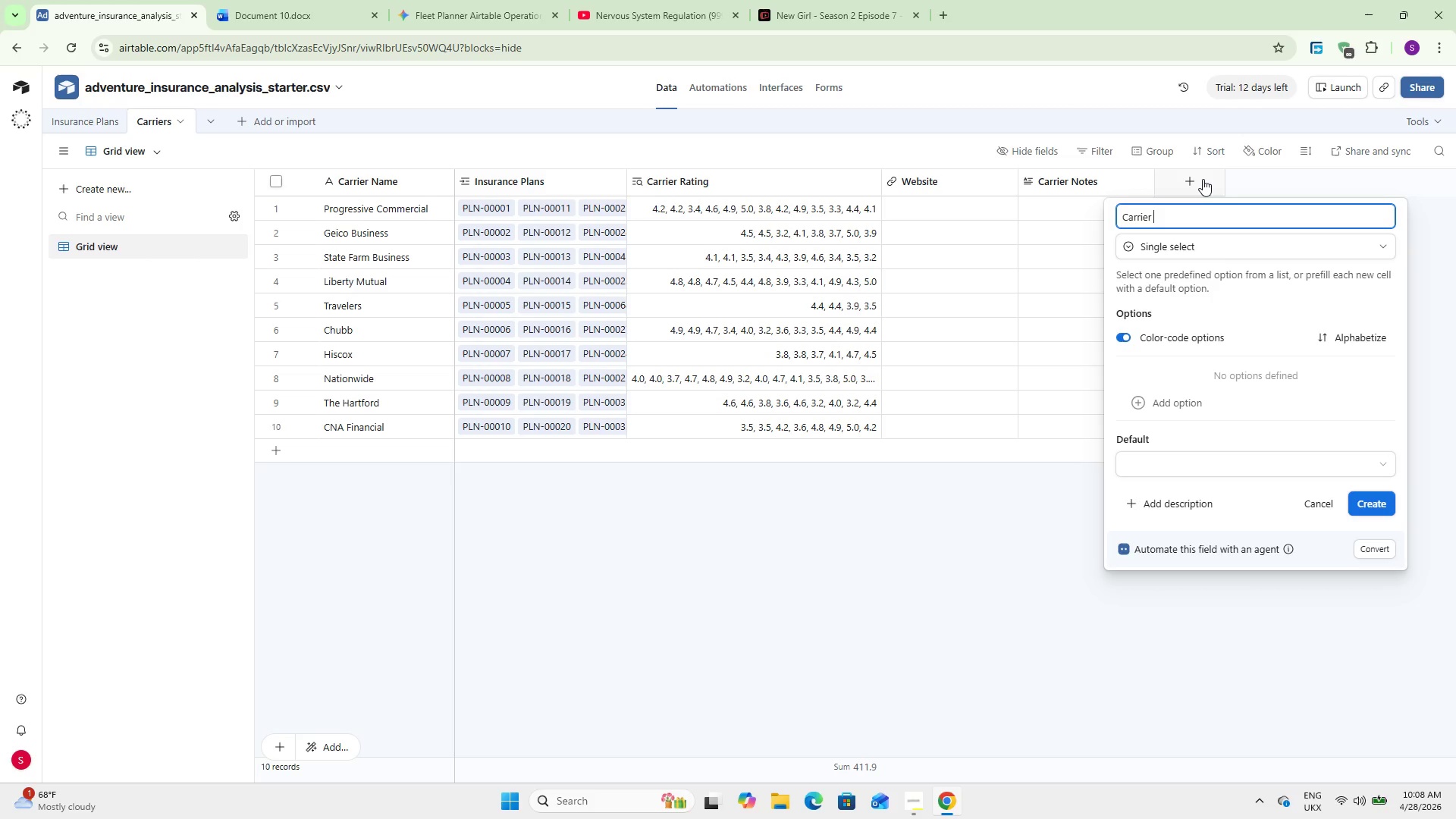 
left_click([1188, 403])
 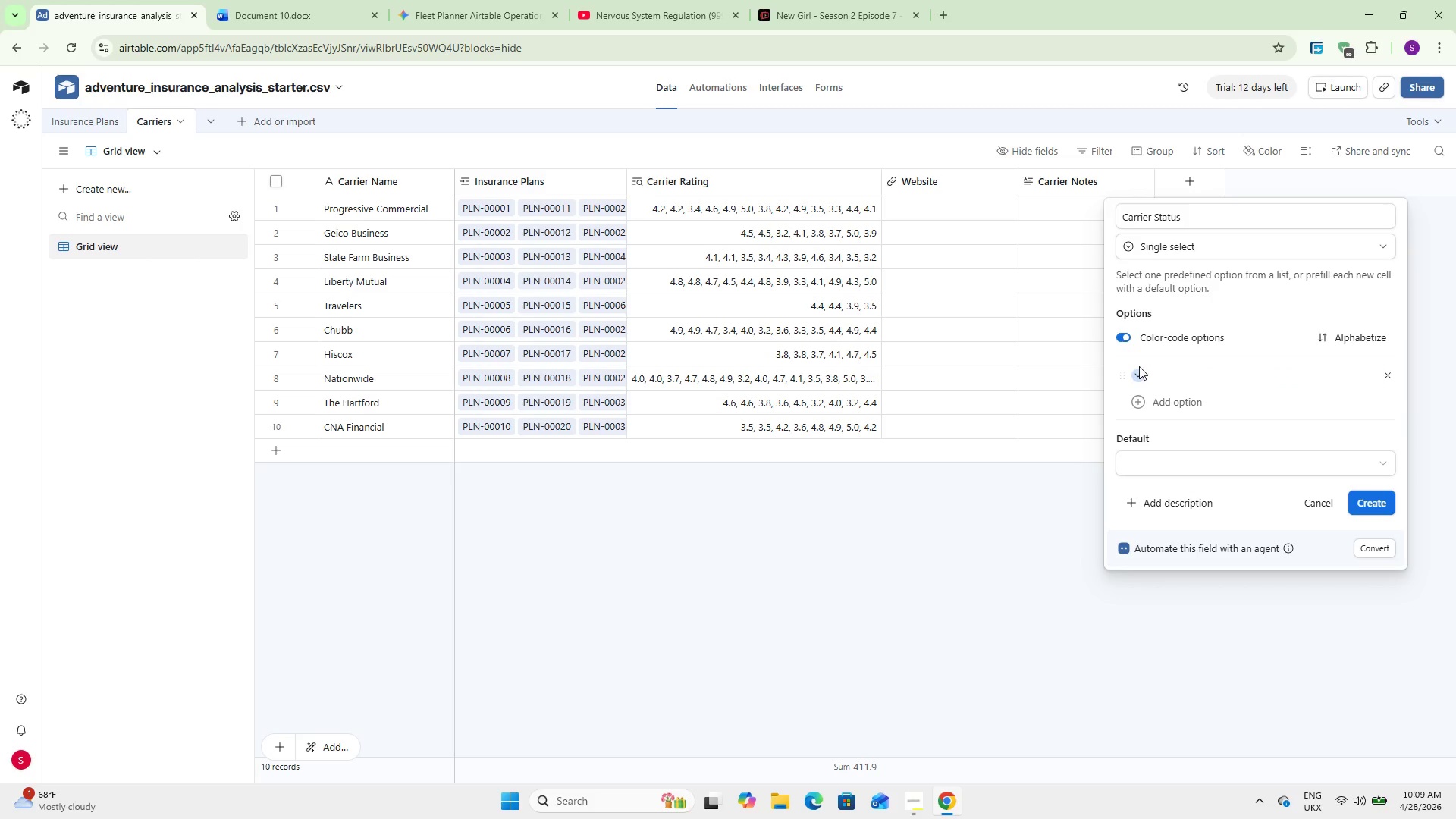 
double_click([1139, 373])
 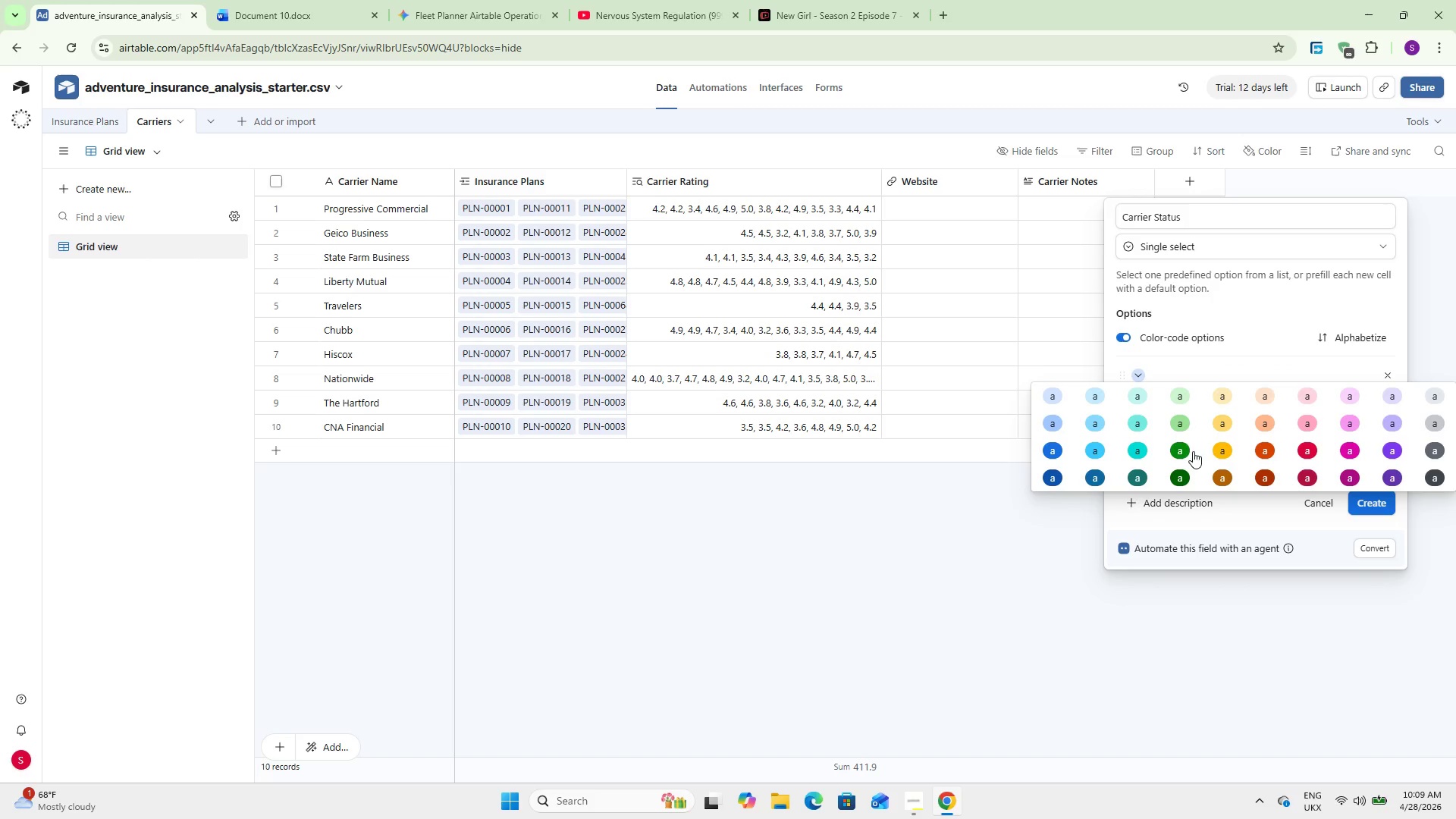 
left_click([1184, 444])
 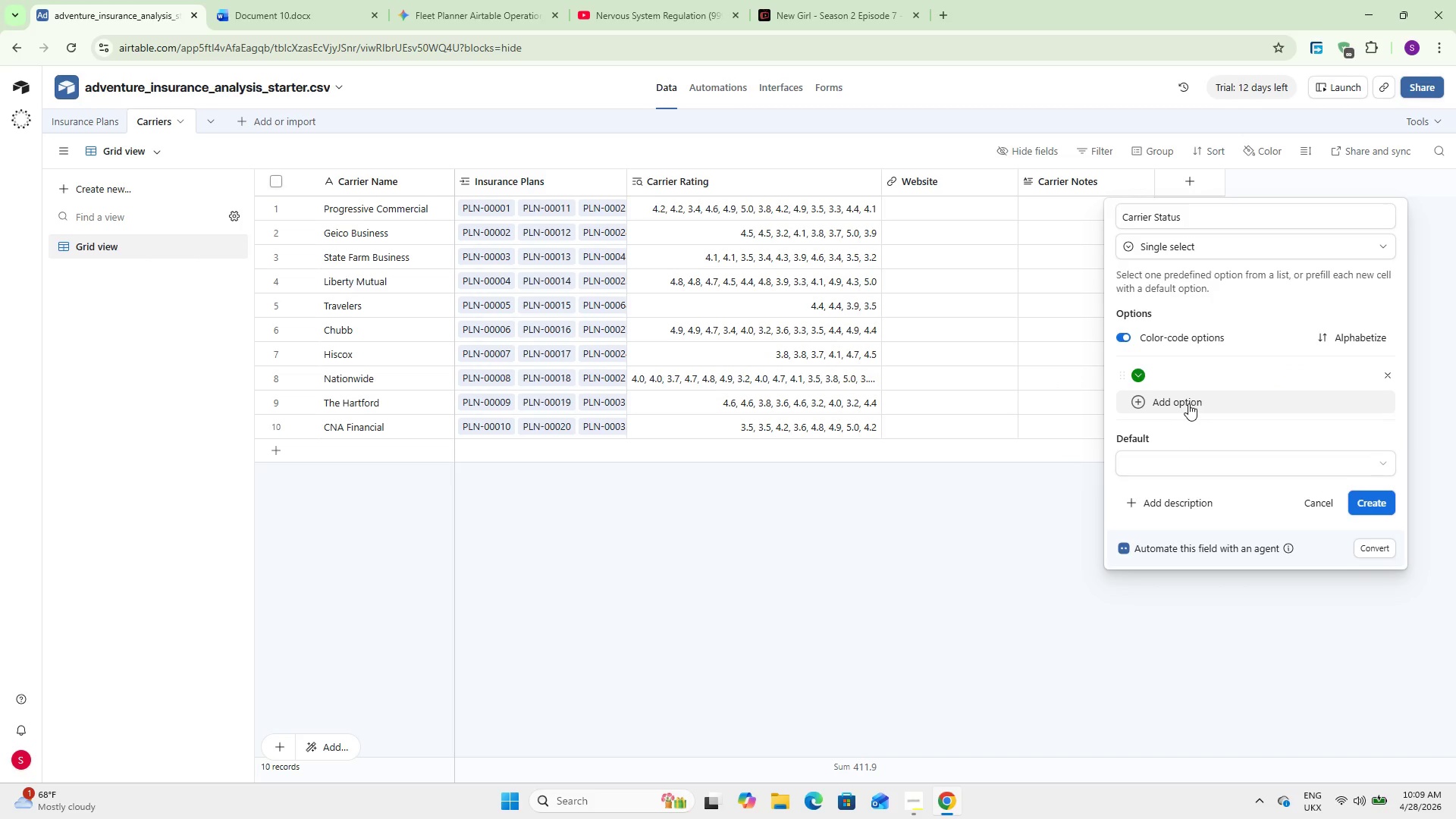 
double_click([1188, 403])
 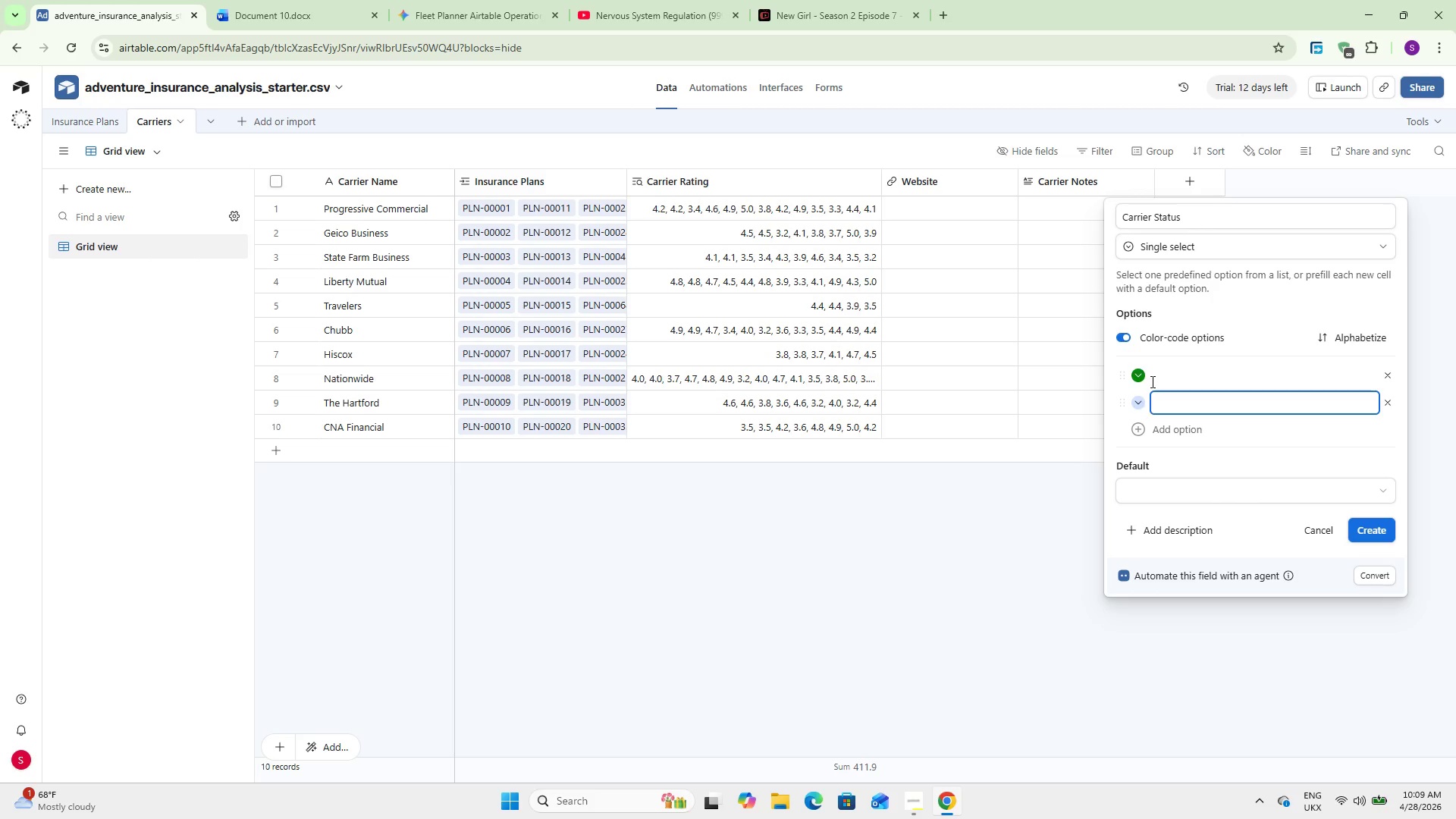 
left_click([1153, 375])
 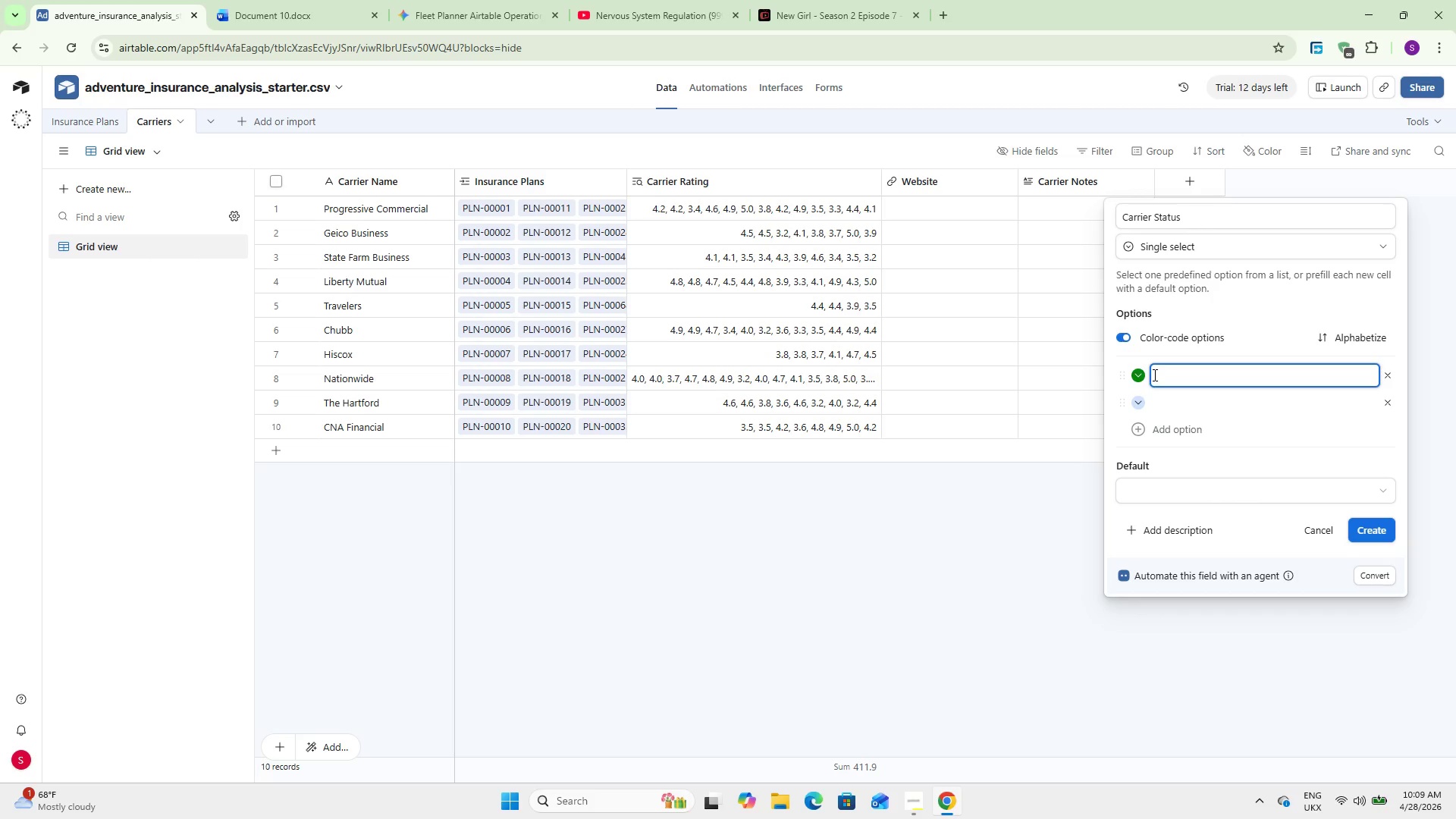 
type(Active)
 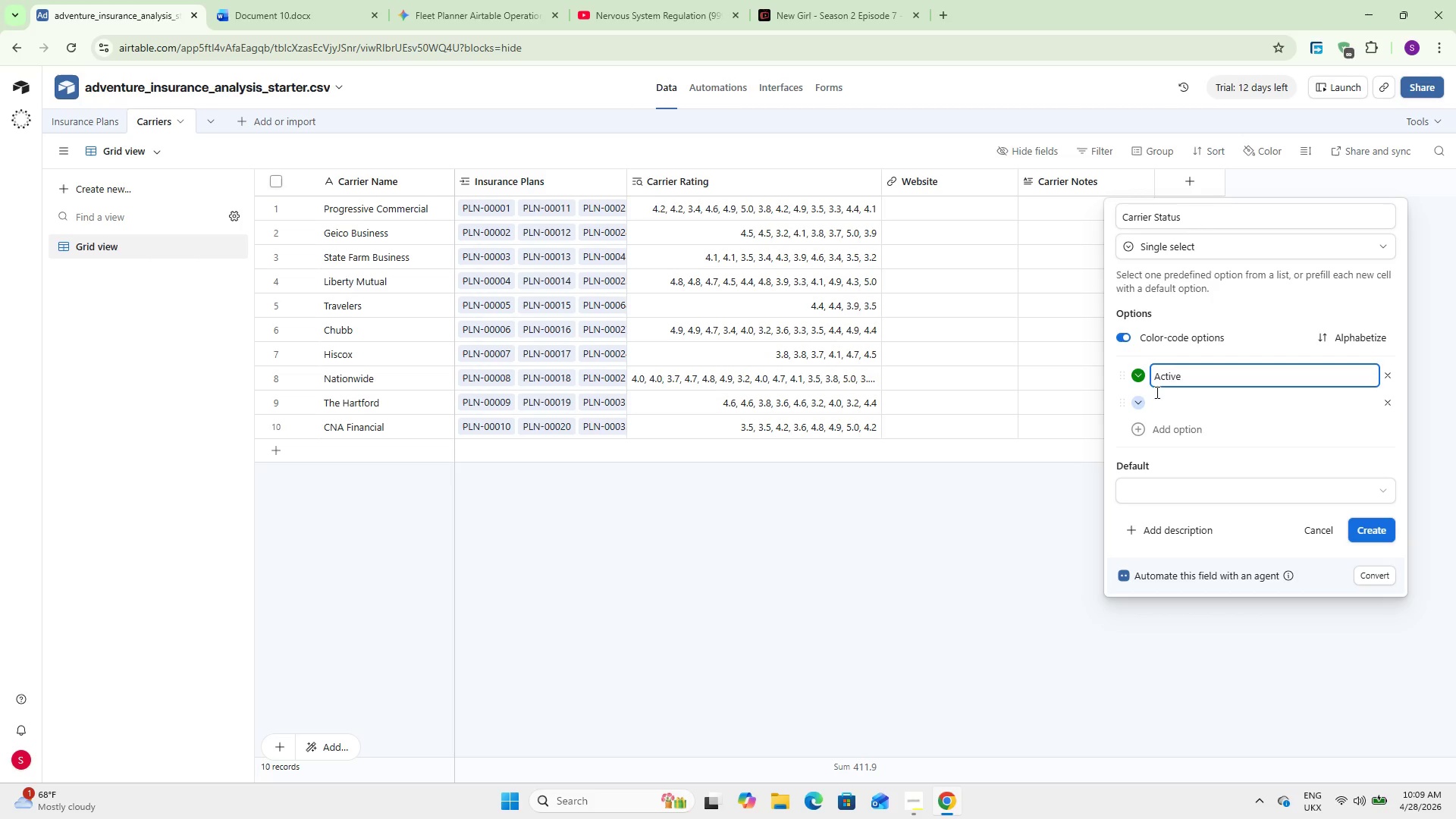 
left_click([1155, 400])
 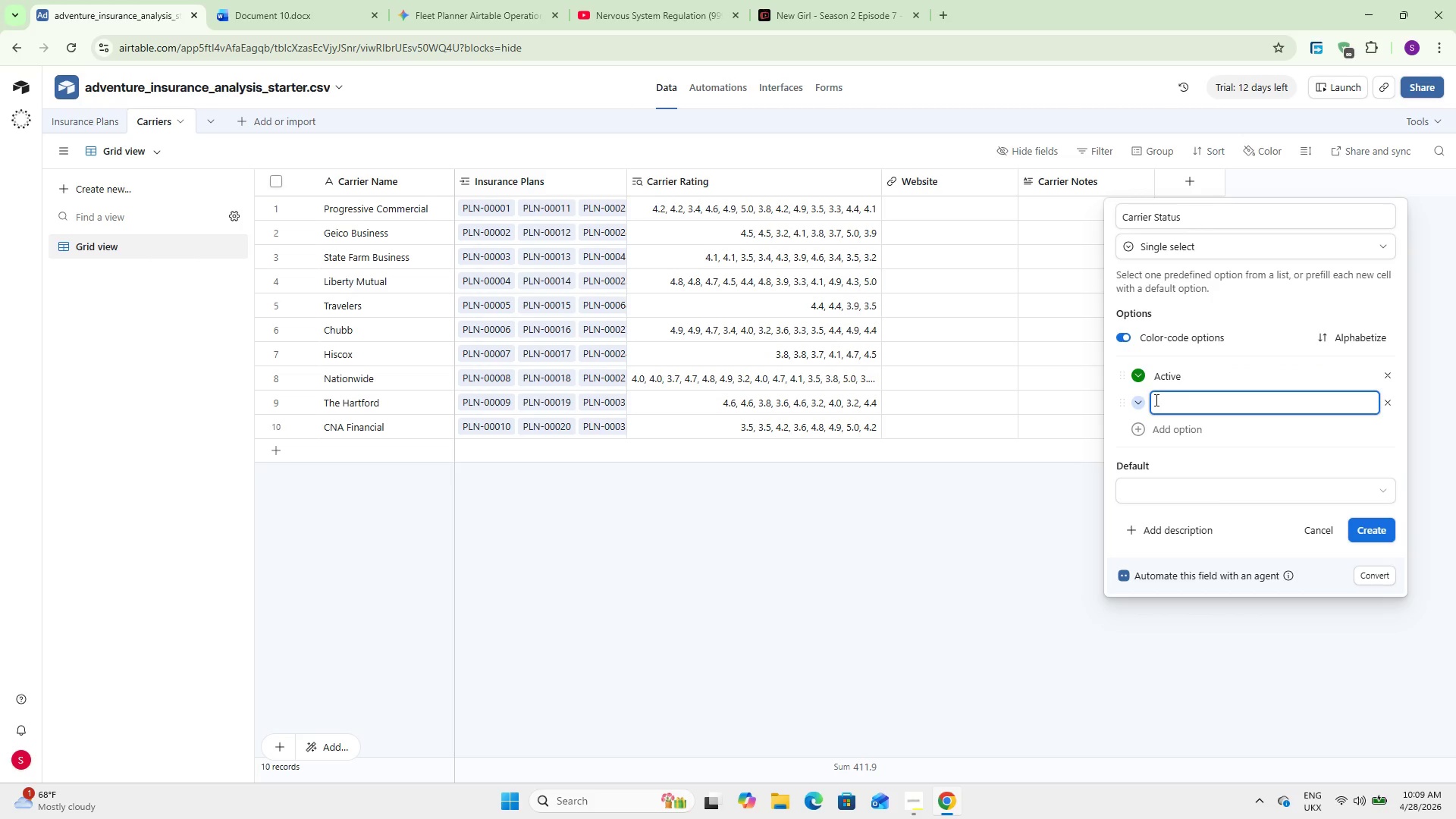 
type(Inactive)
 